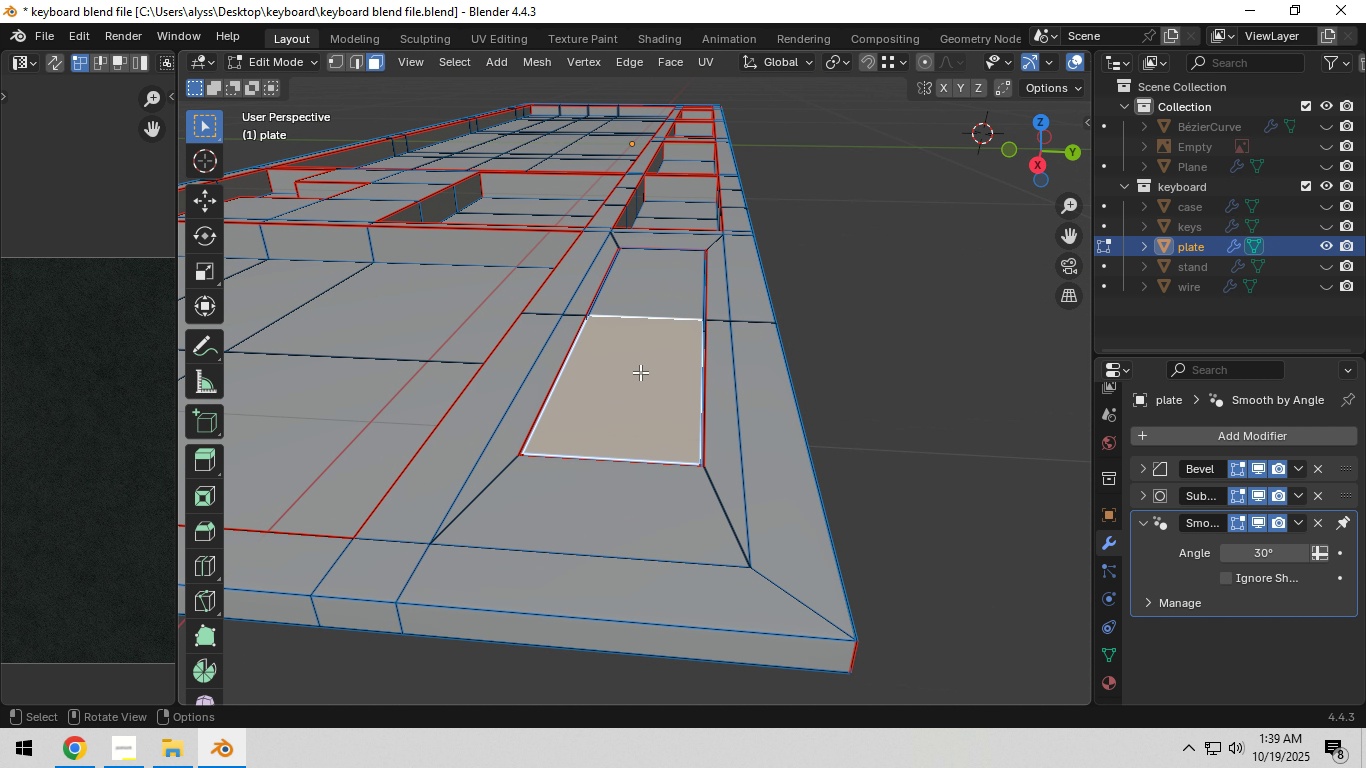 
left_click([640, 374])
 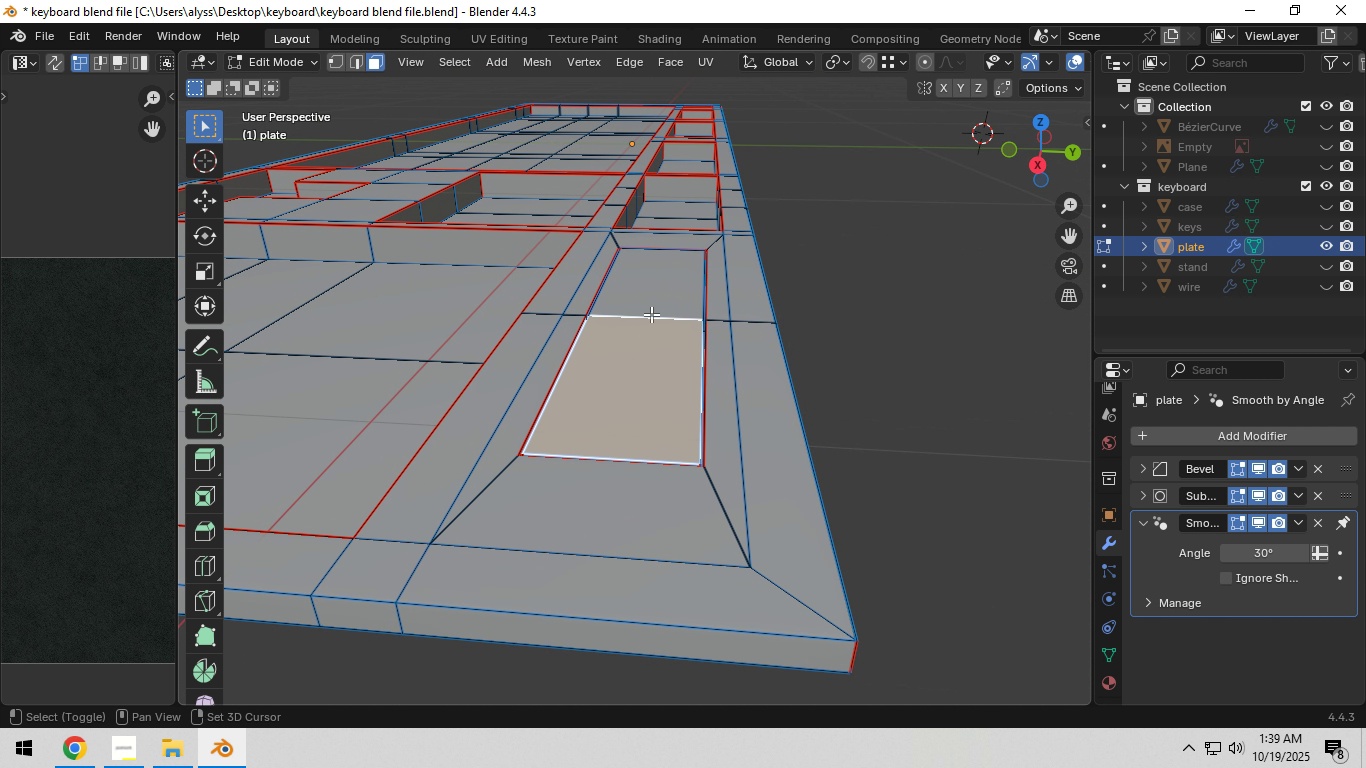 
hold_key(key=ShiftLeft, duration=0.42)
left_click([657, 274])
 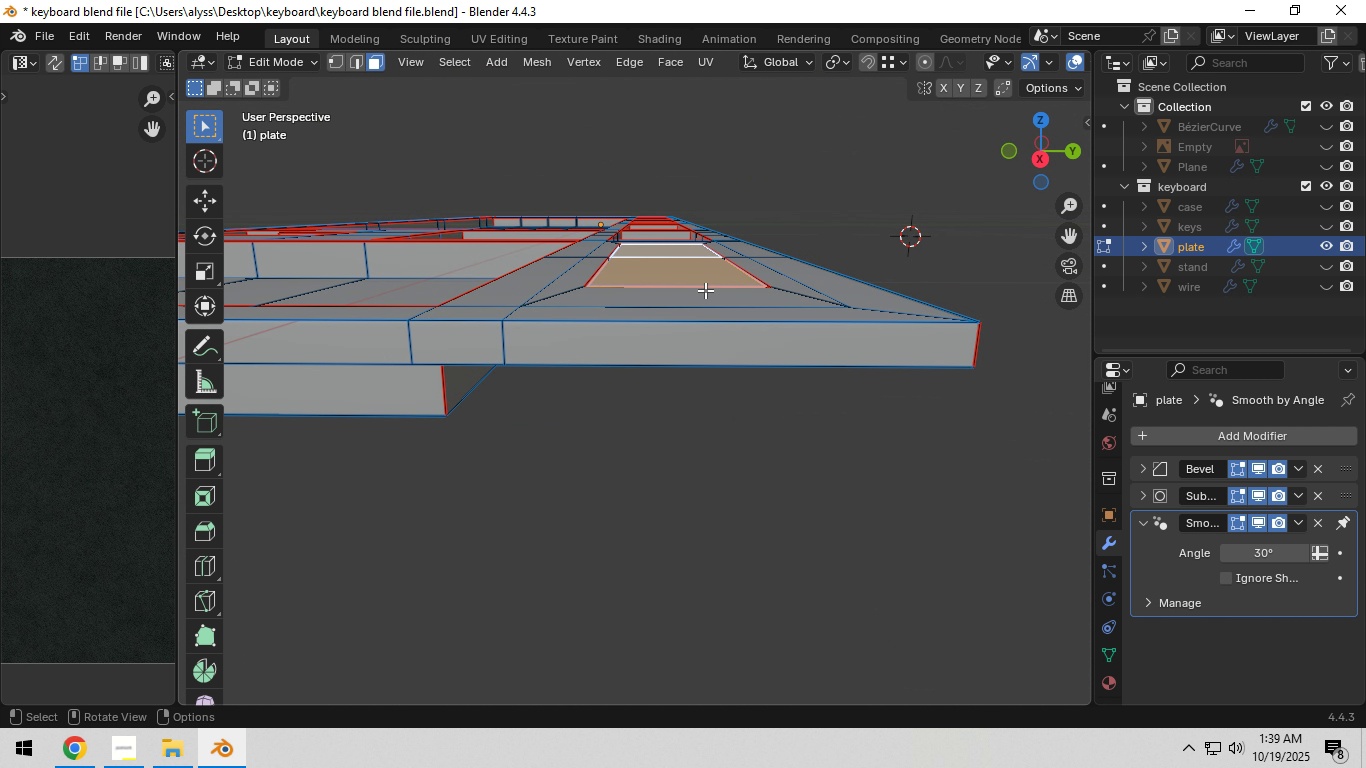 
hold_key(key=ShiftLeft, duration=0.32)
 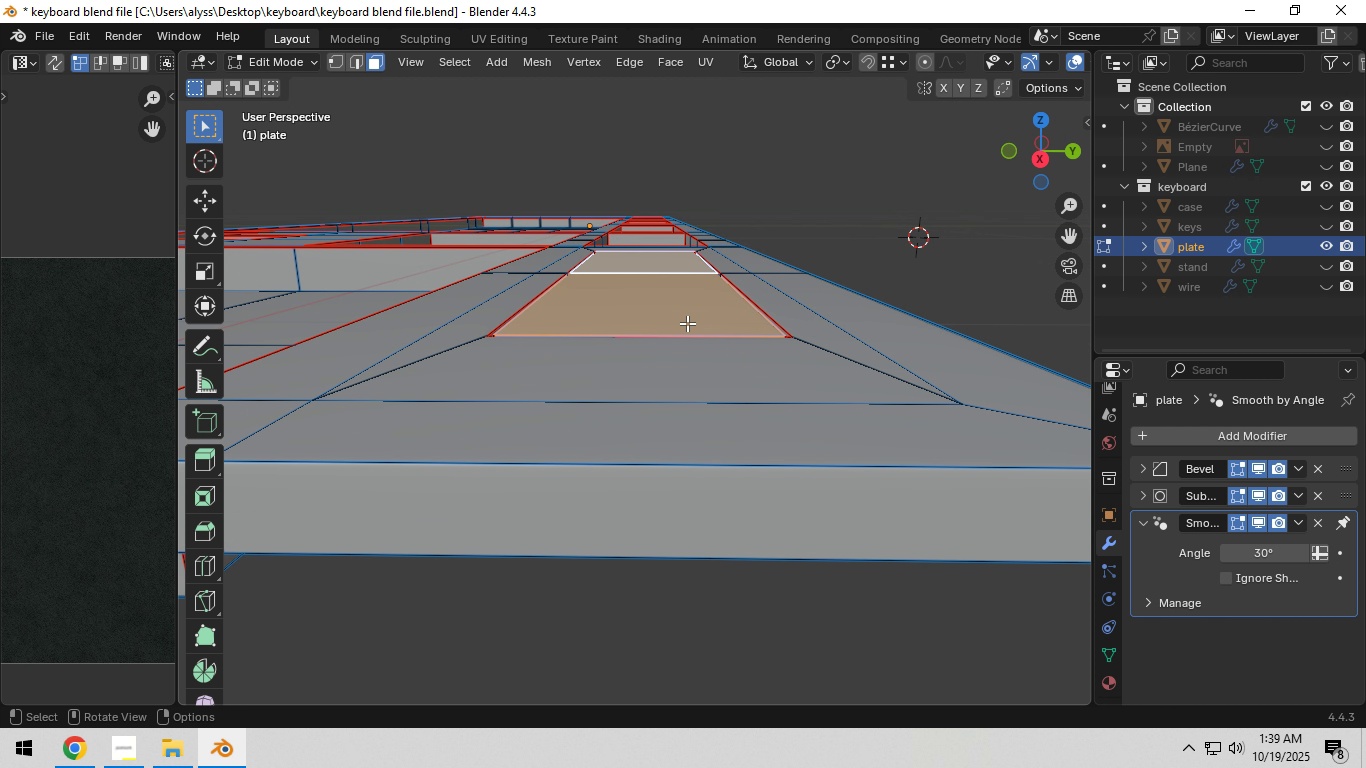 
scroll: coordinate [687, 323], scroll_direction: up, amount: 2.0
 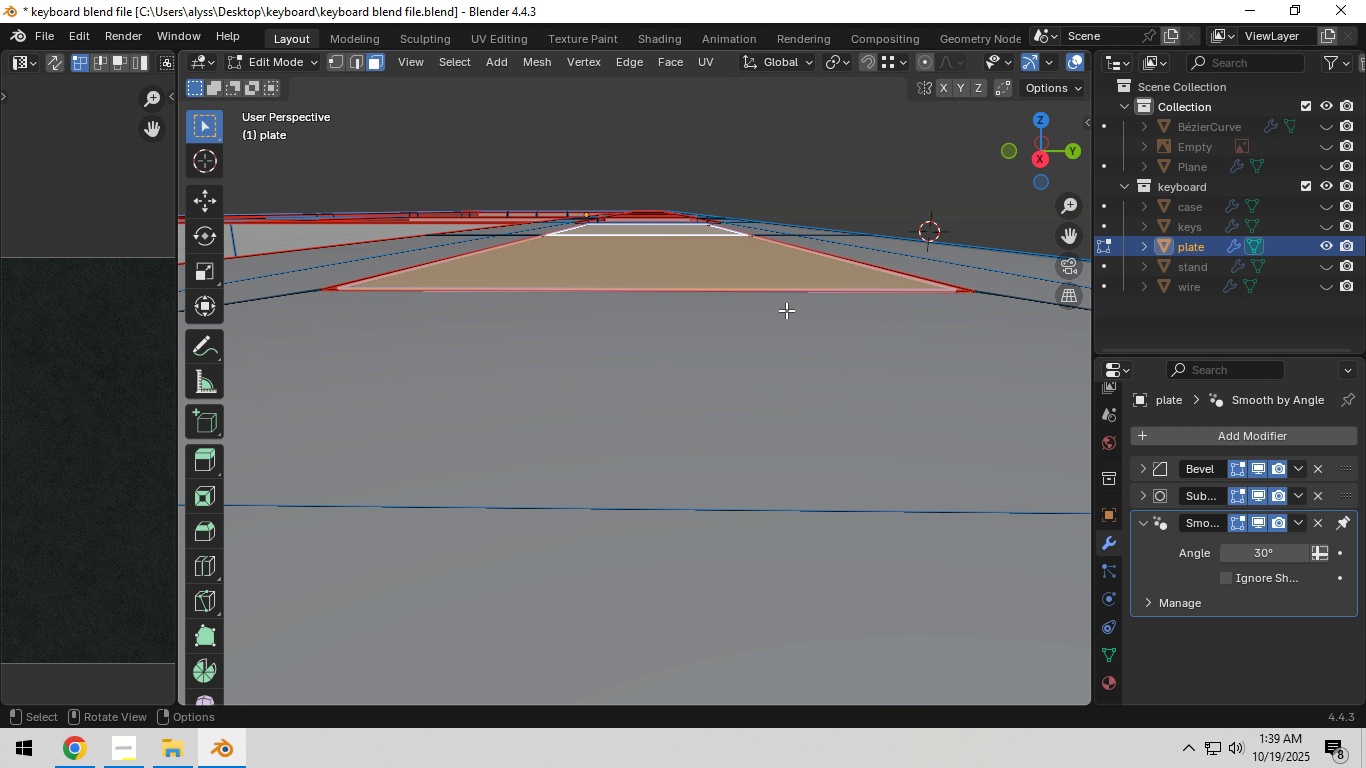 
type(gz)
 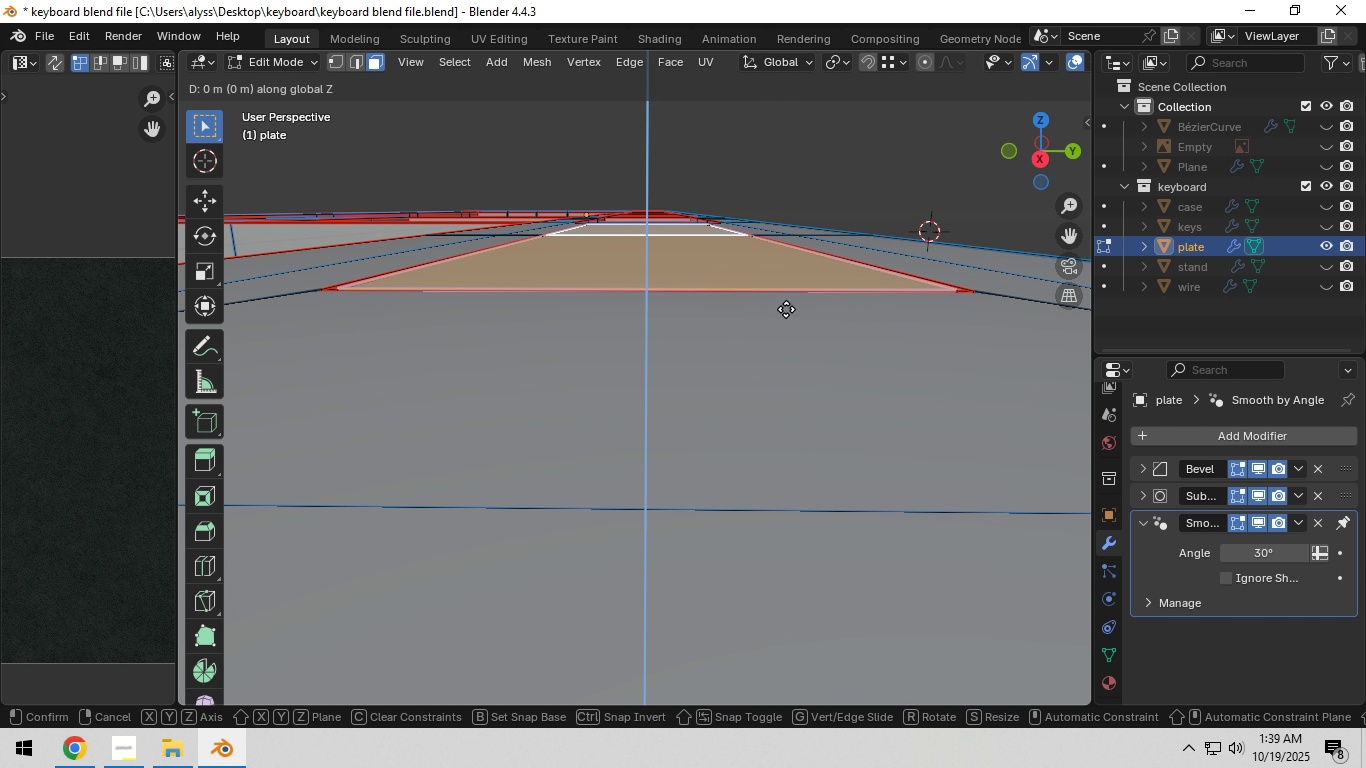 
hold_key(key=ShiftLeft, duration=1.5)
 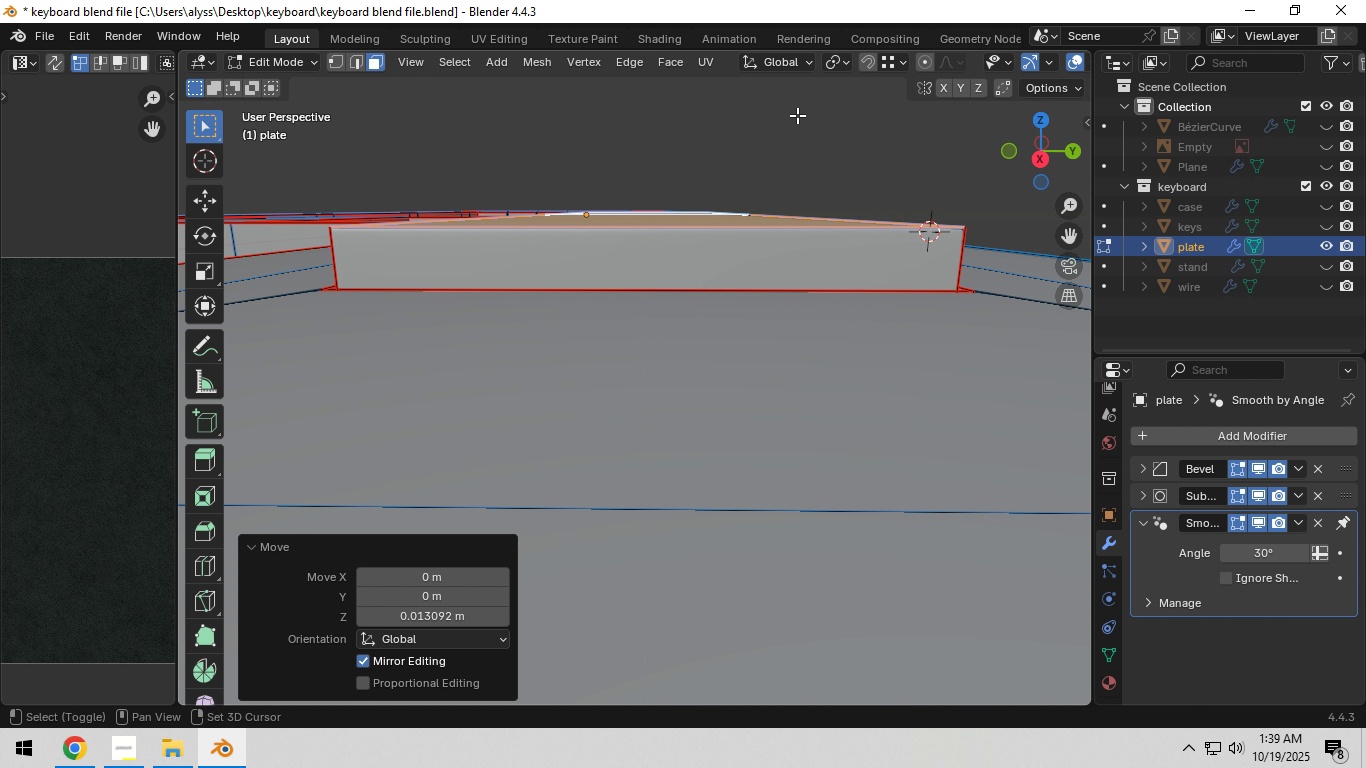 
hold_key(key=ShiftLeft, duration=1.0)
left_click([797, 115])
 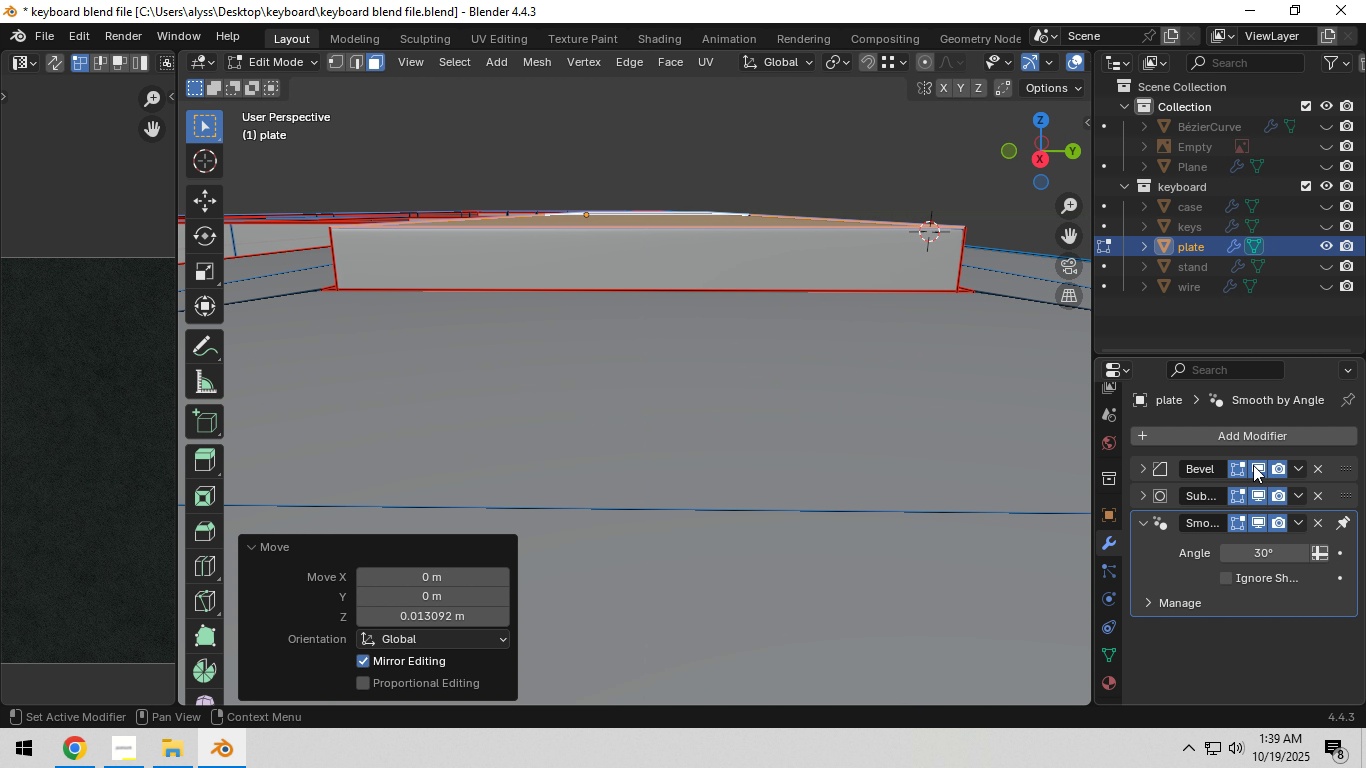 
left_click([1255, 464])
 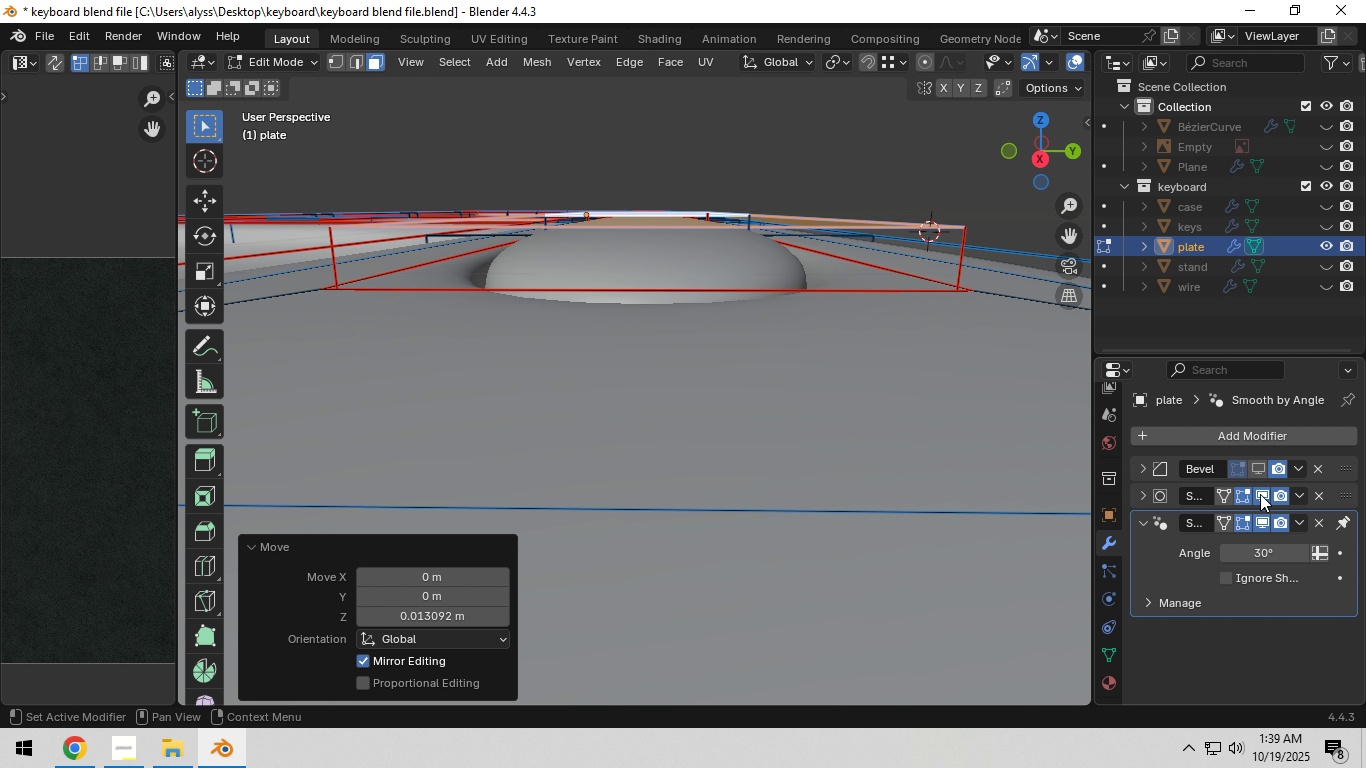 
left_click([1260, 494])
 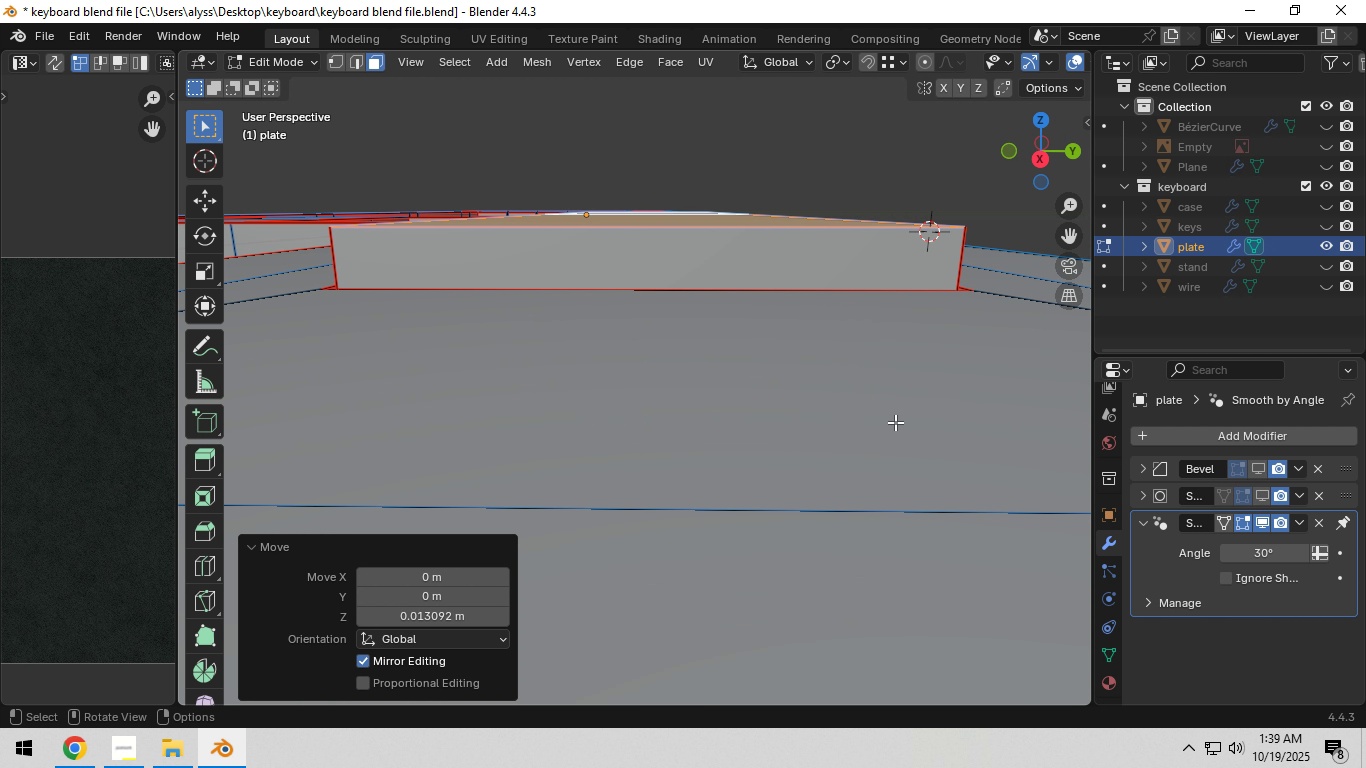 
scroll: coordinate [893, 420], scroll_direction: down, amount: 2.0
 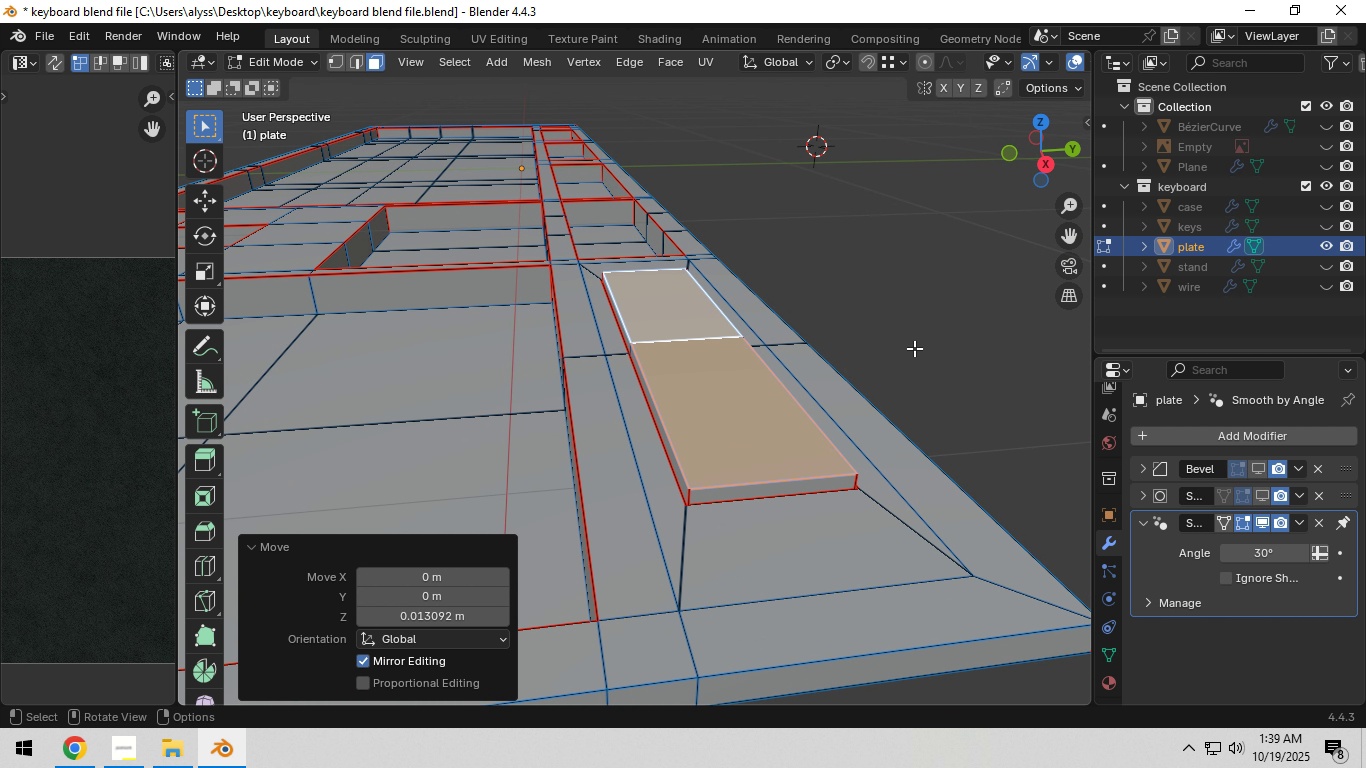 
left_click([917, 347])
 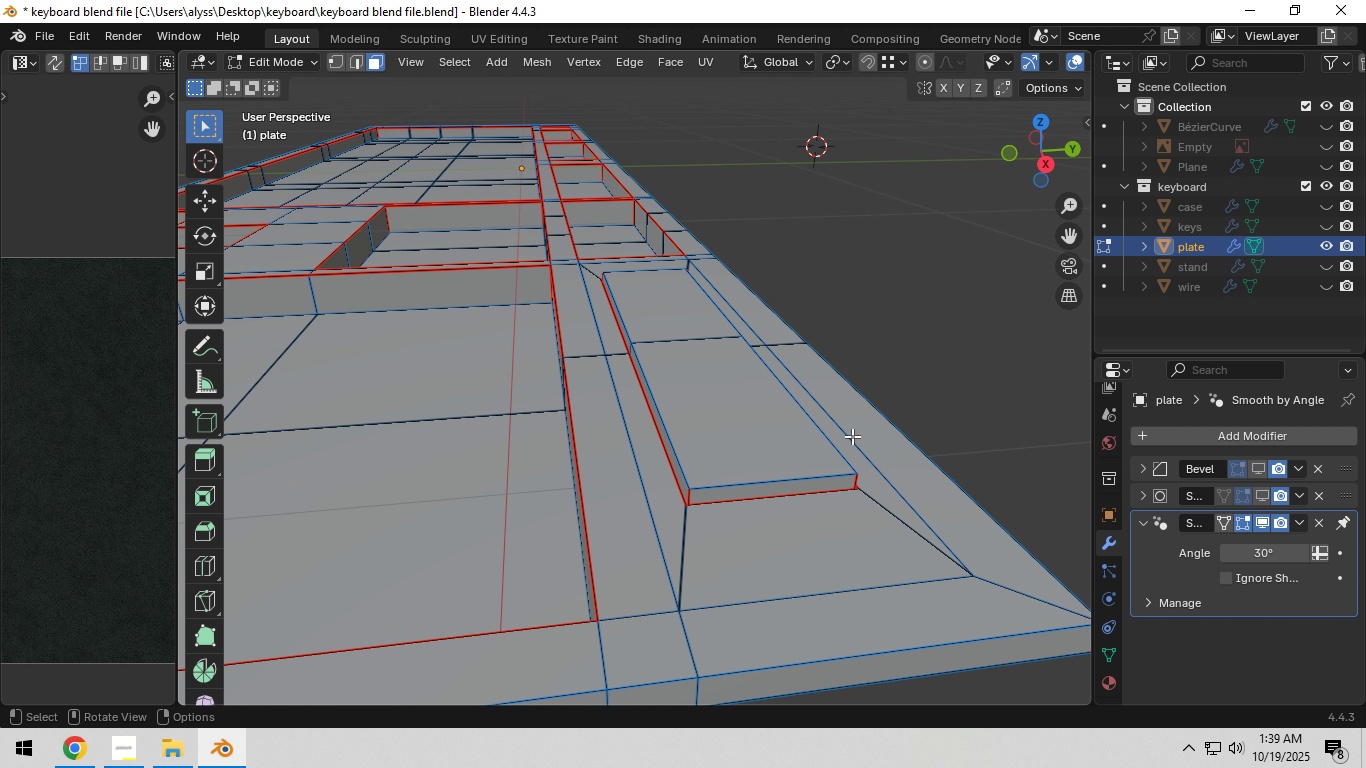 
key(Tab)
 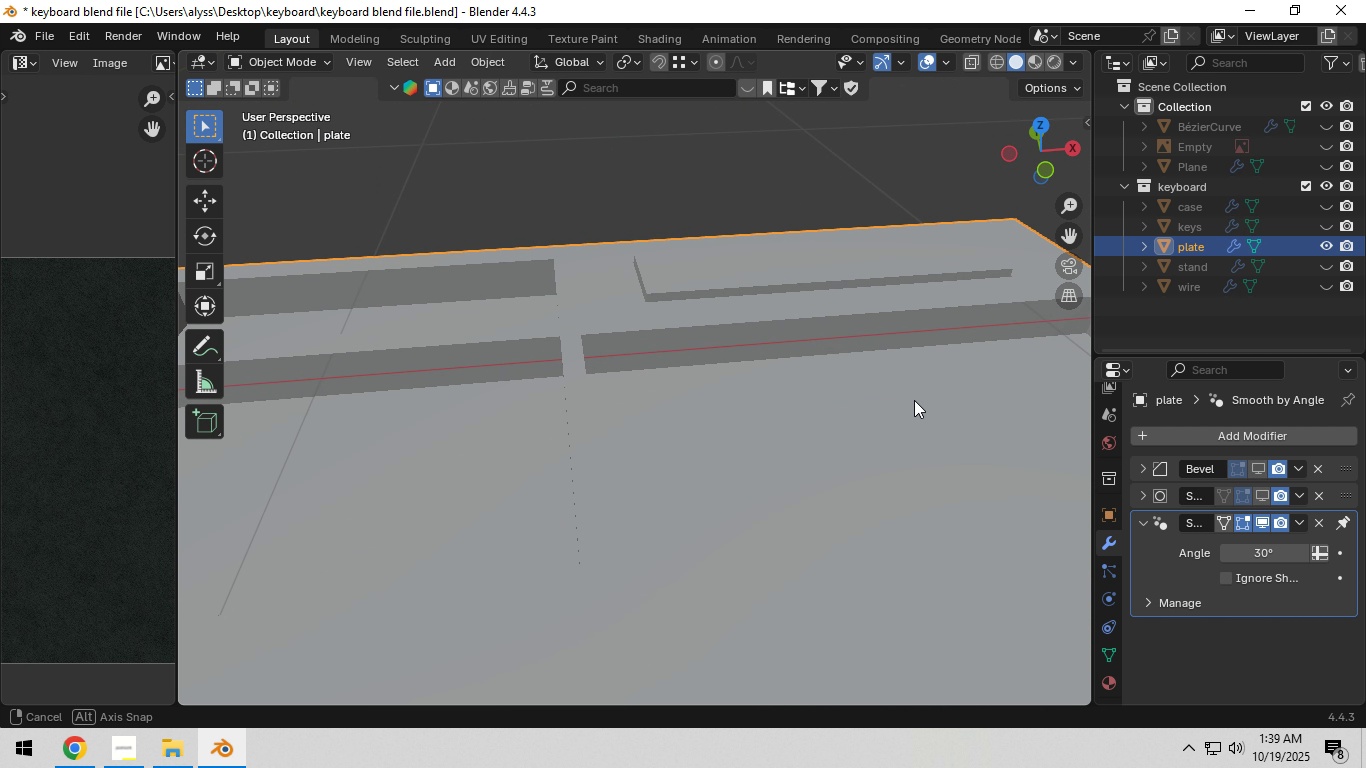 
scroll: coordinate [915, 396], scroll_direction: down, amount: 3.0
 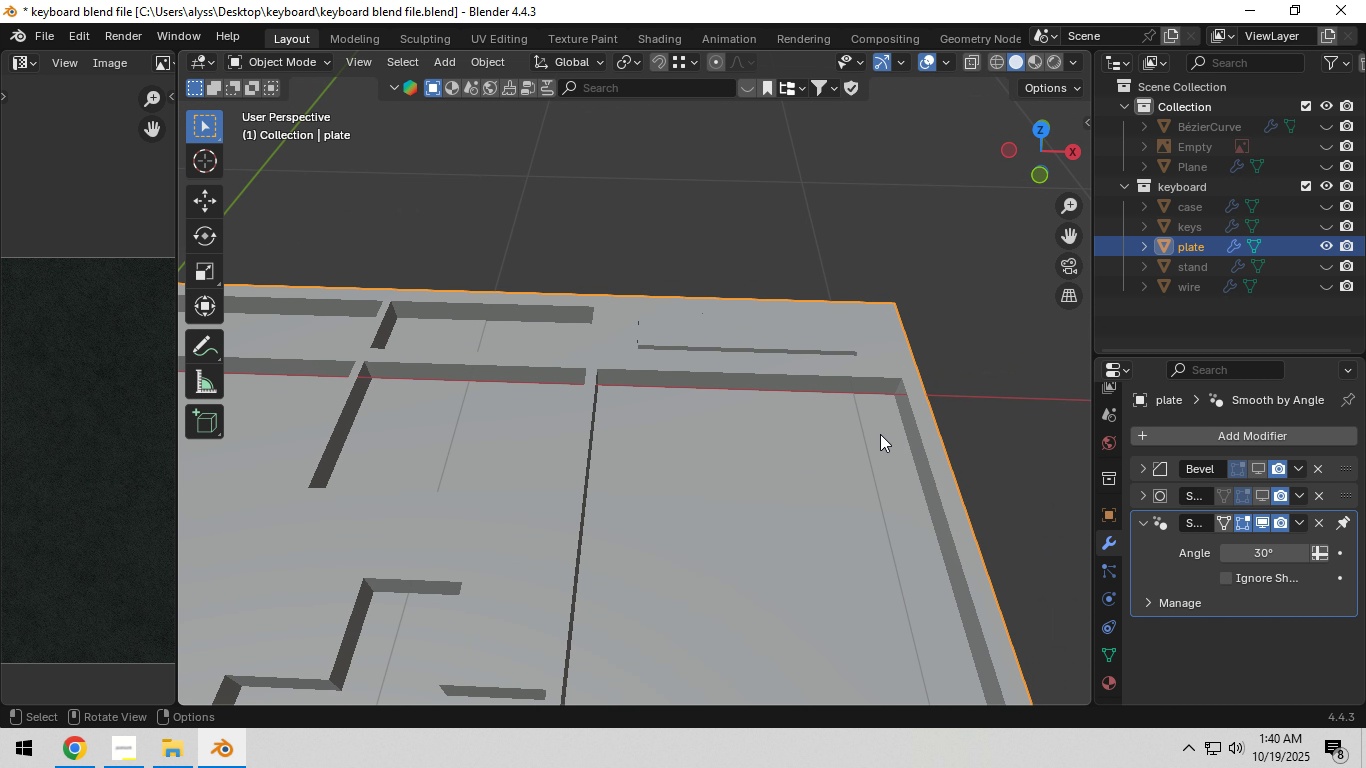 
scroll: coordinate [877, 438], scroll_direction: none, amount: 0.0
 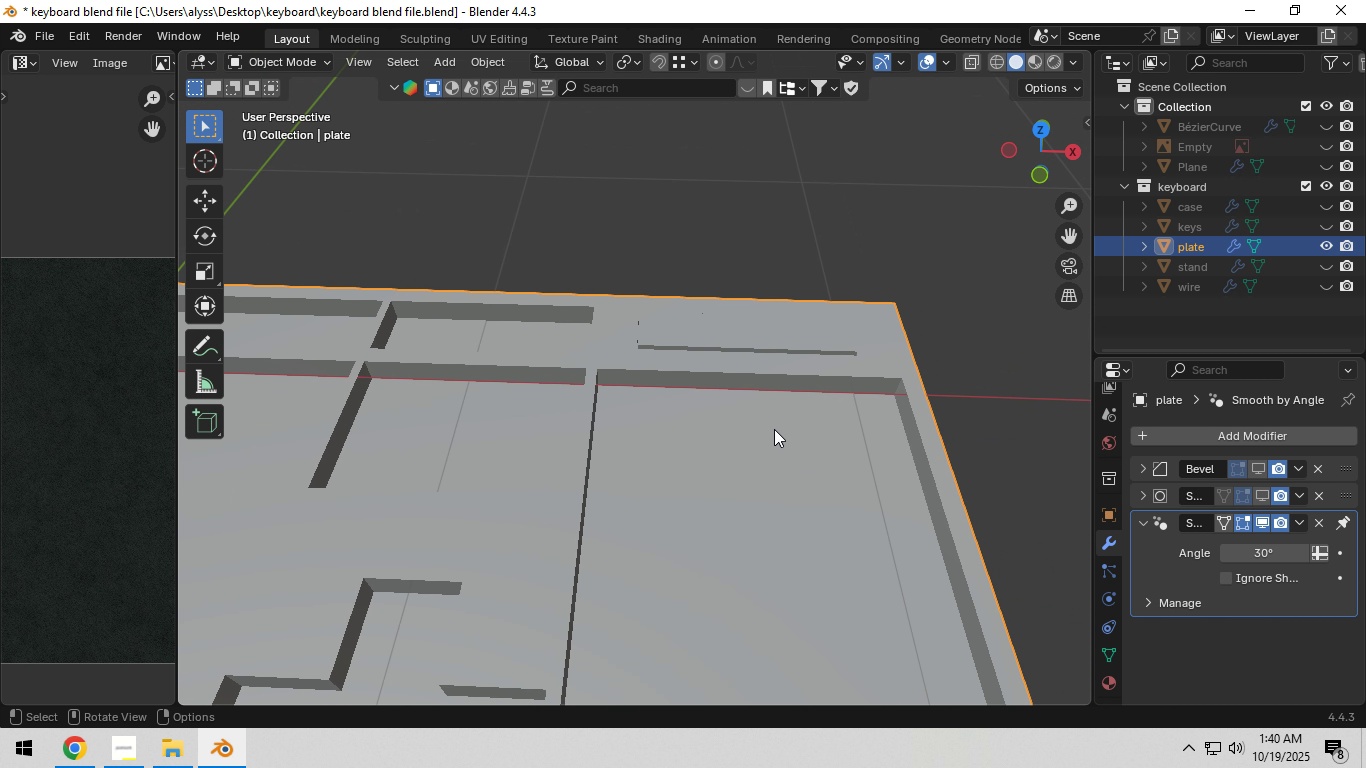 
hold_key(key=ShiftLeft, duration=0.42)
 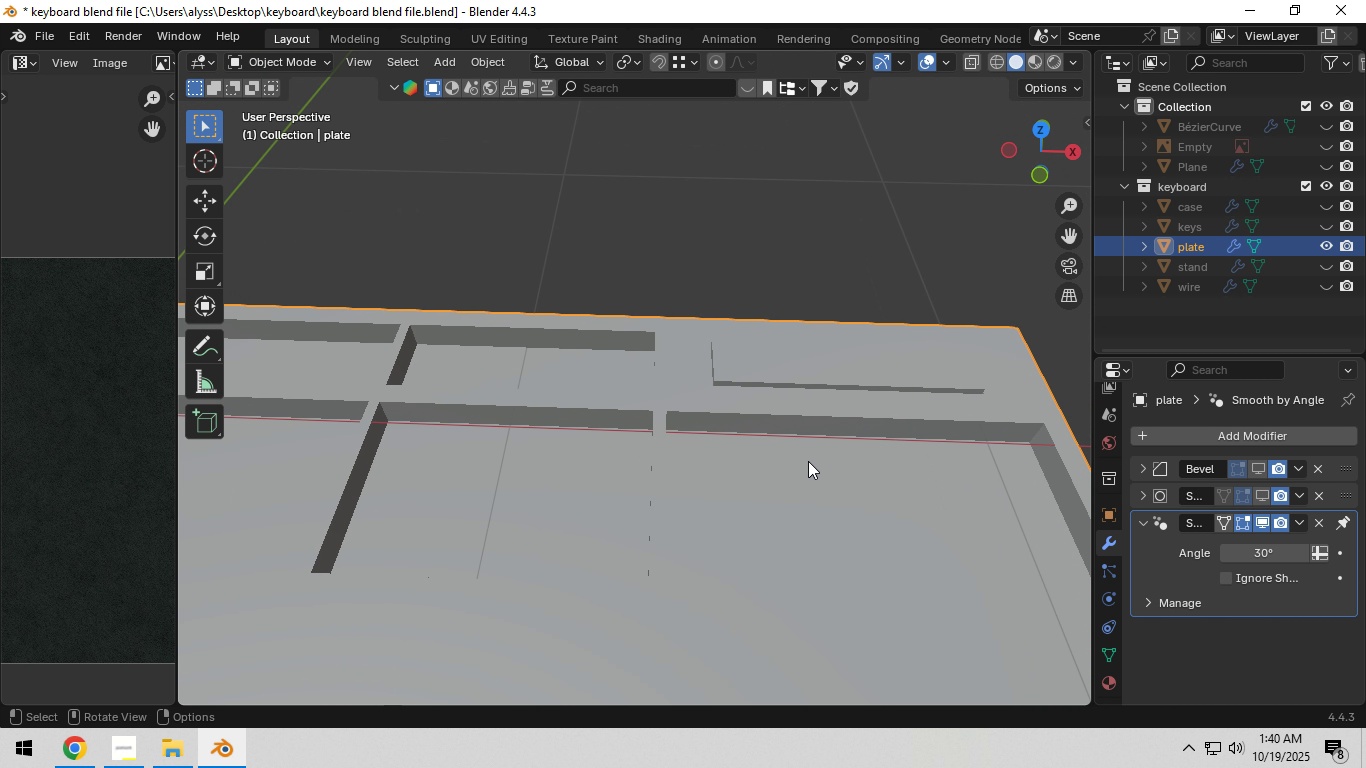 
scroll: coordinate [808, 461], scroll_direction: up, amount: 3.0
 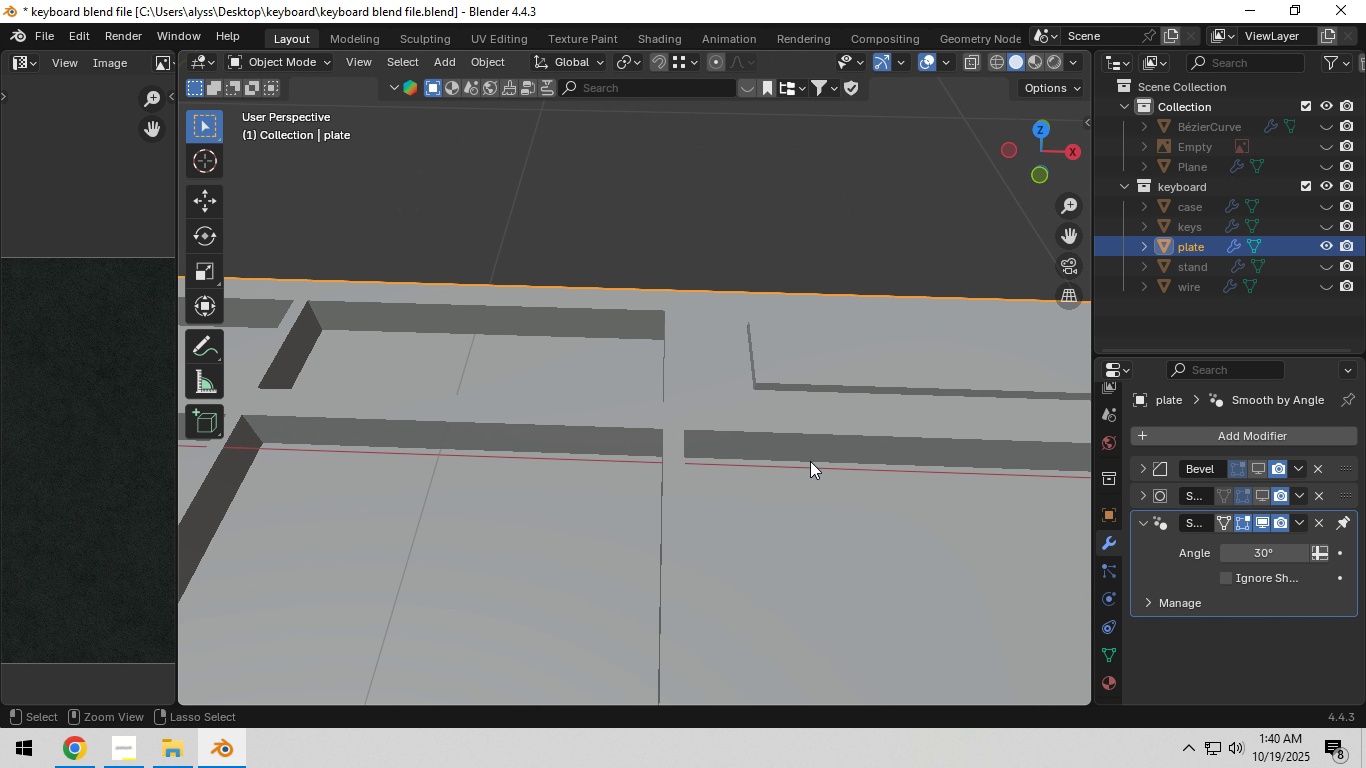 
key(Control+S)
 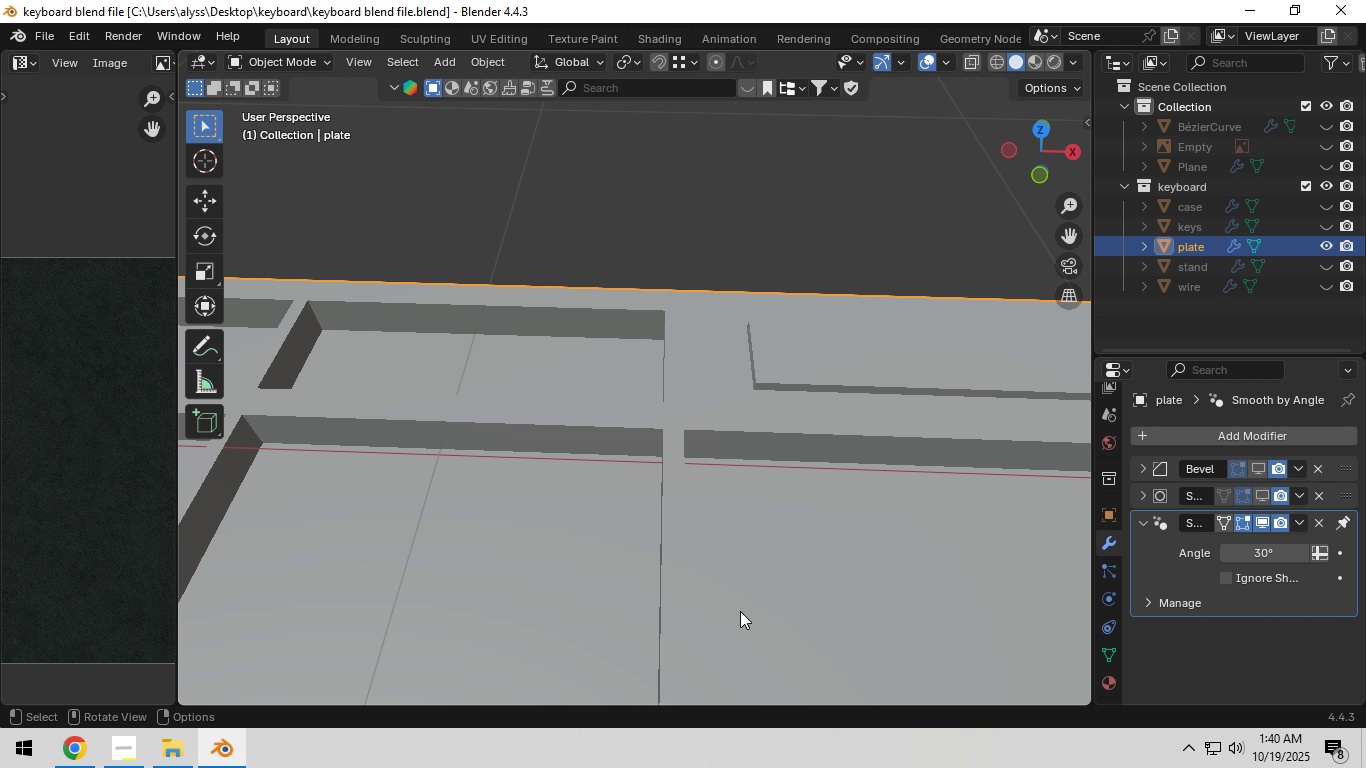 
wait(15.14)
 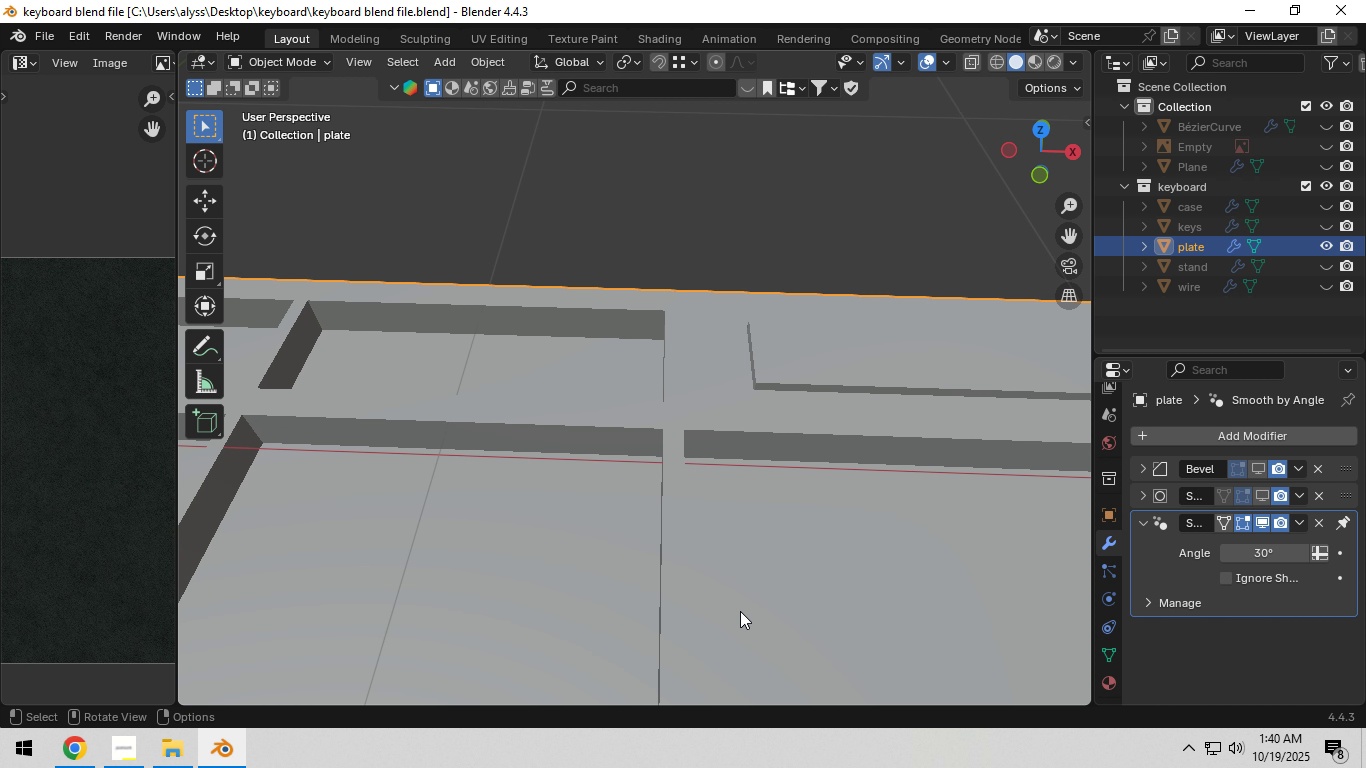 
key(Control+S)
 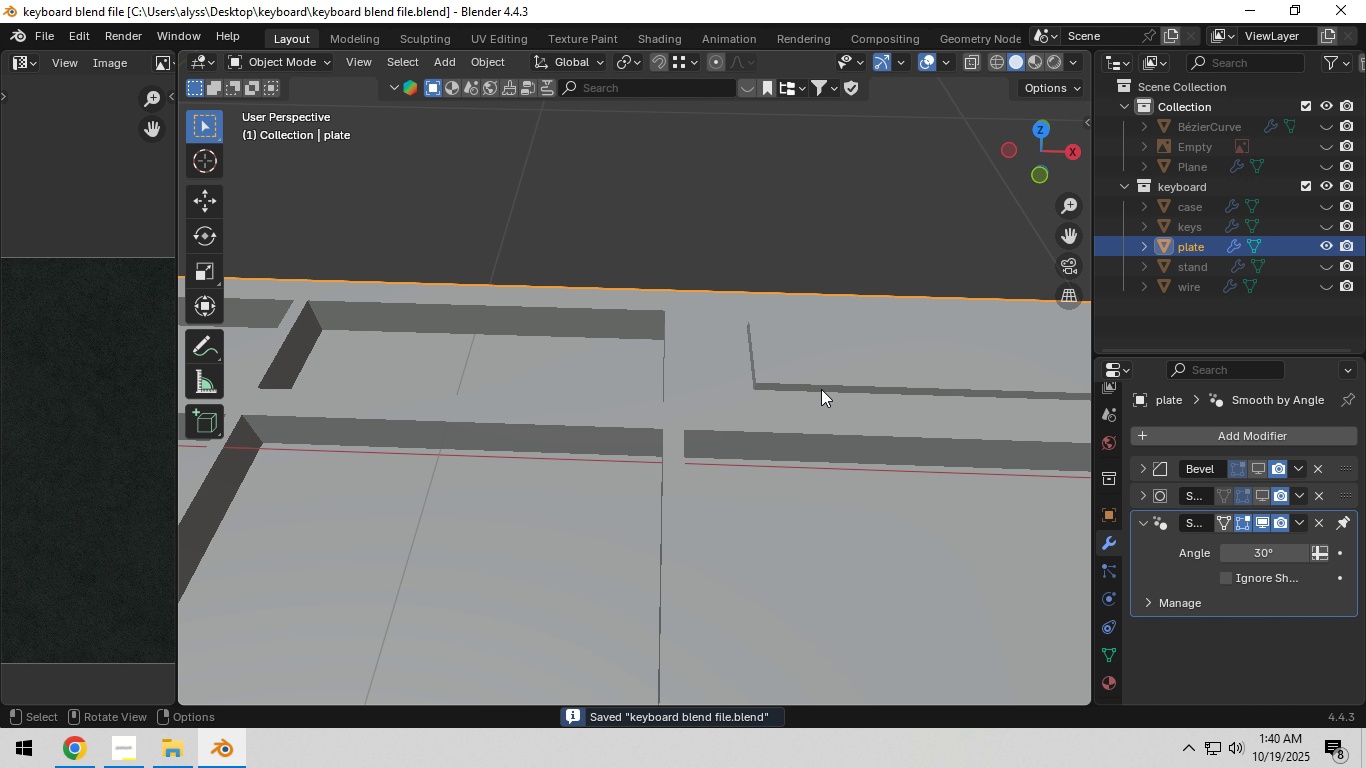 
left_click([821, 389])
 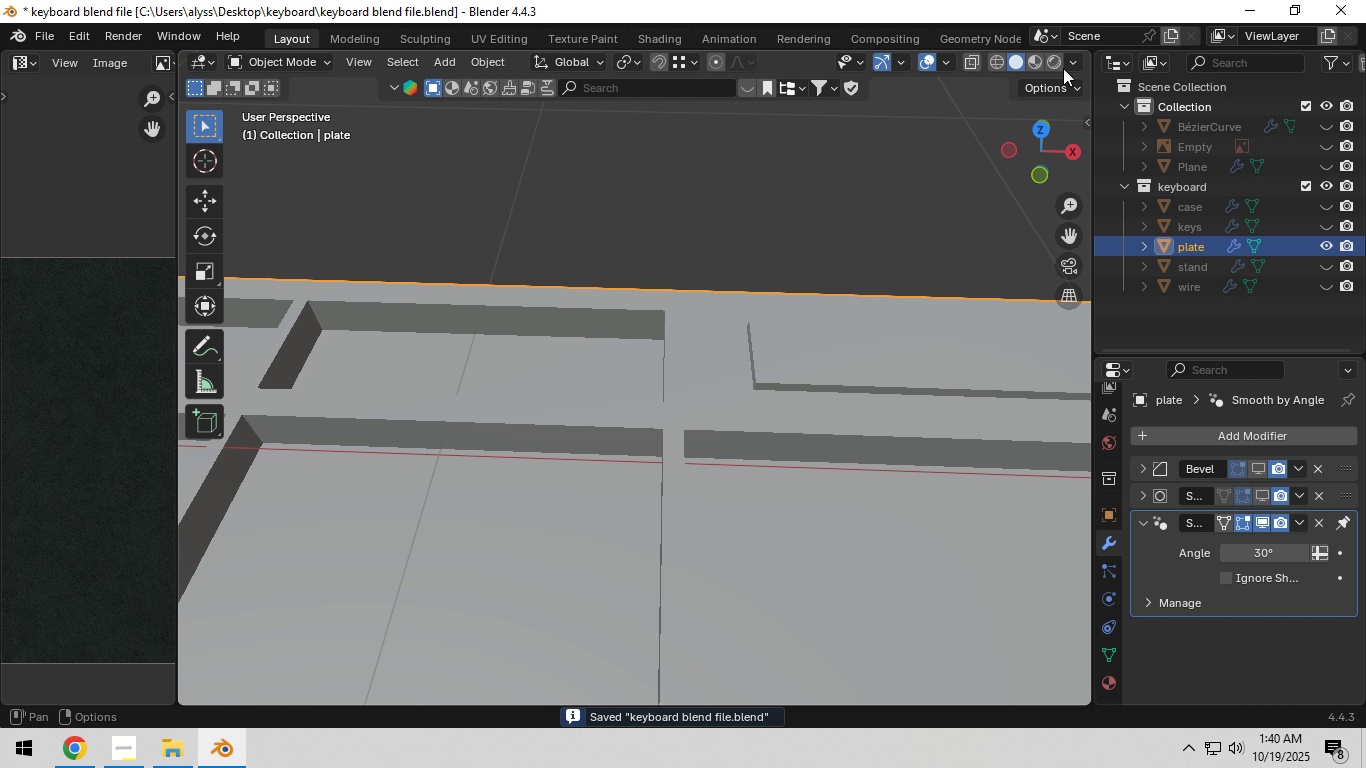 
key(Tab)
 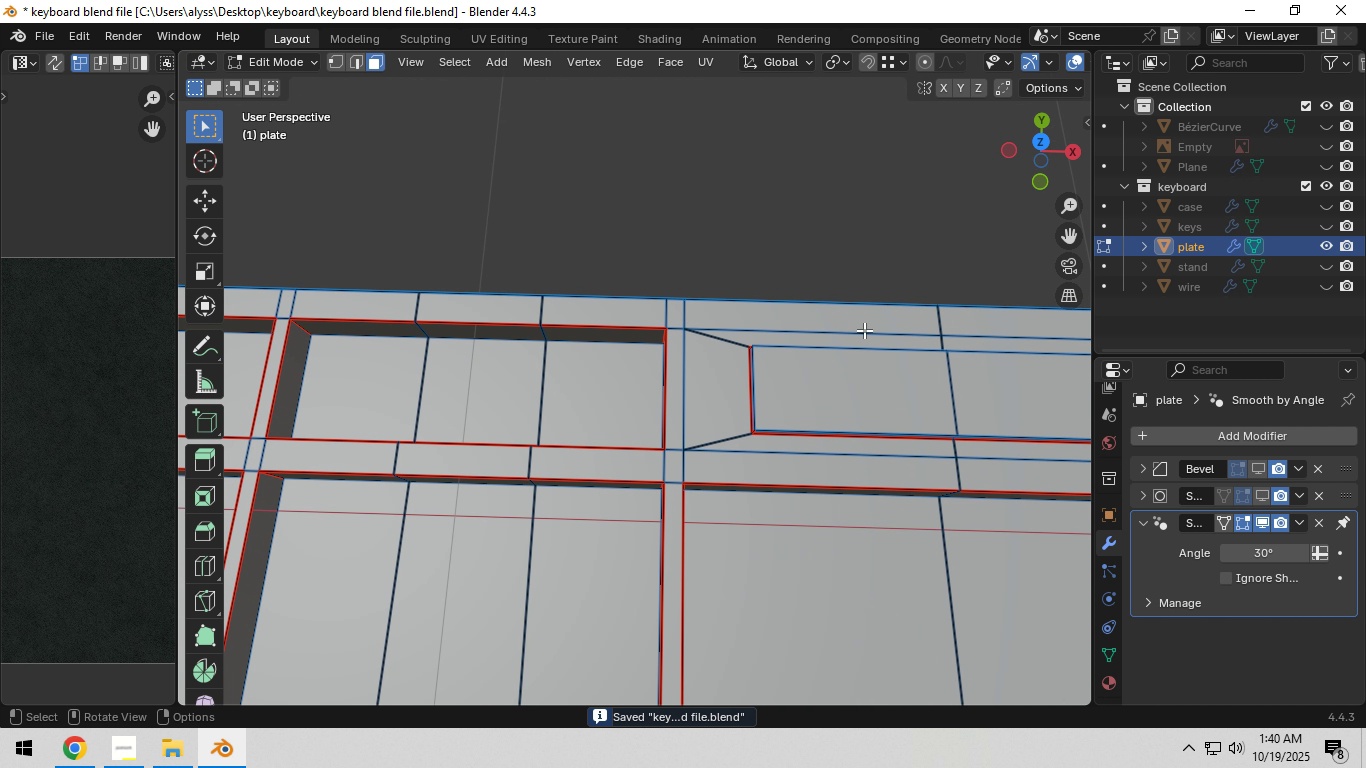 
hold_key(key=ShiftLeft, duration=0.78)
 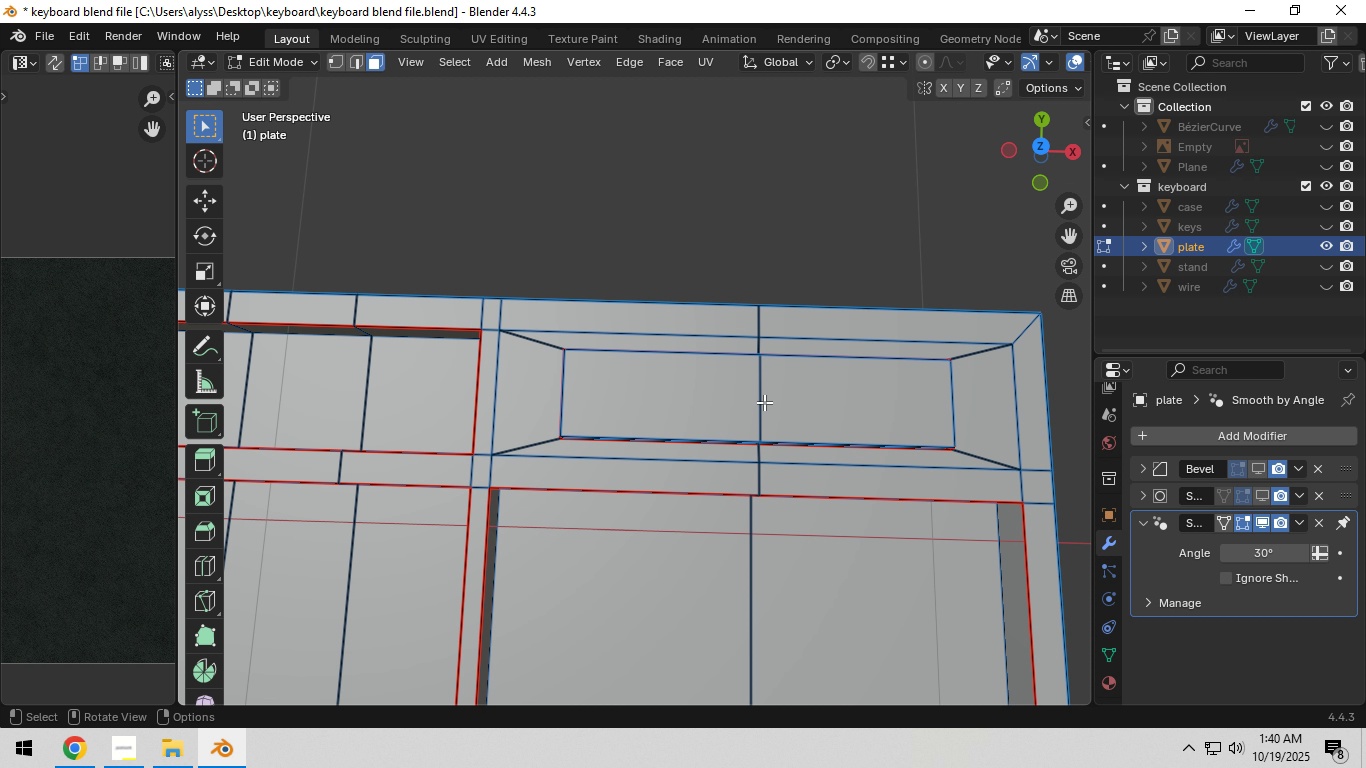 
wait(19.89)
 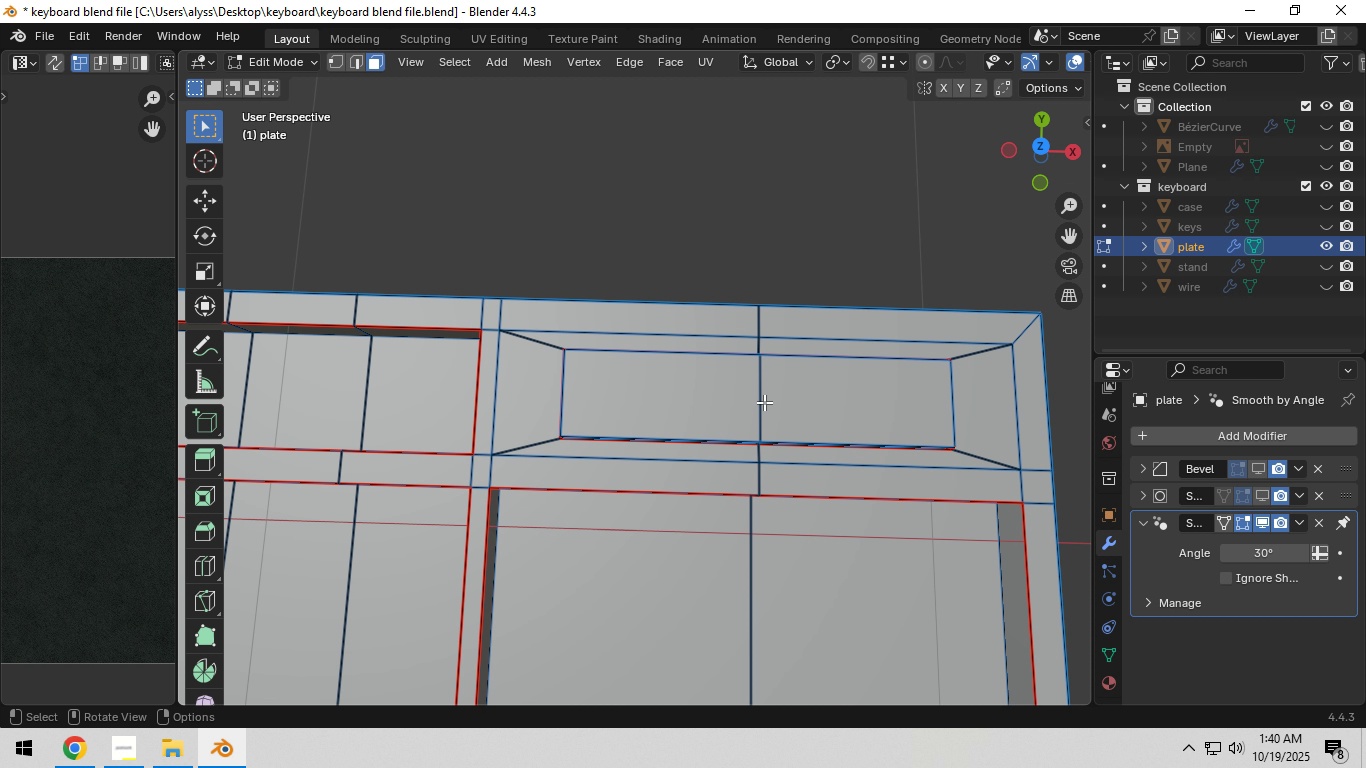 
scroll: coordinate [650, 217], scroll_direction: down, amount: 4.0
 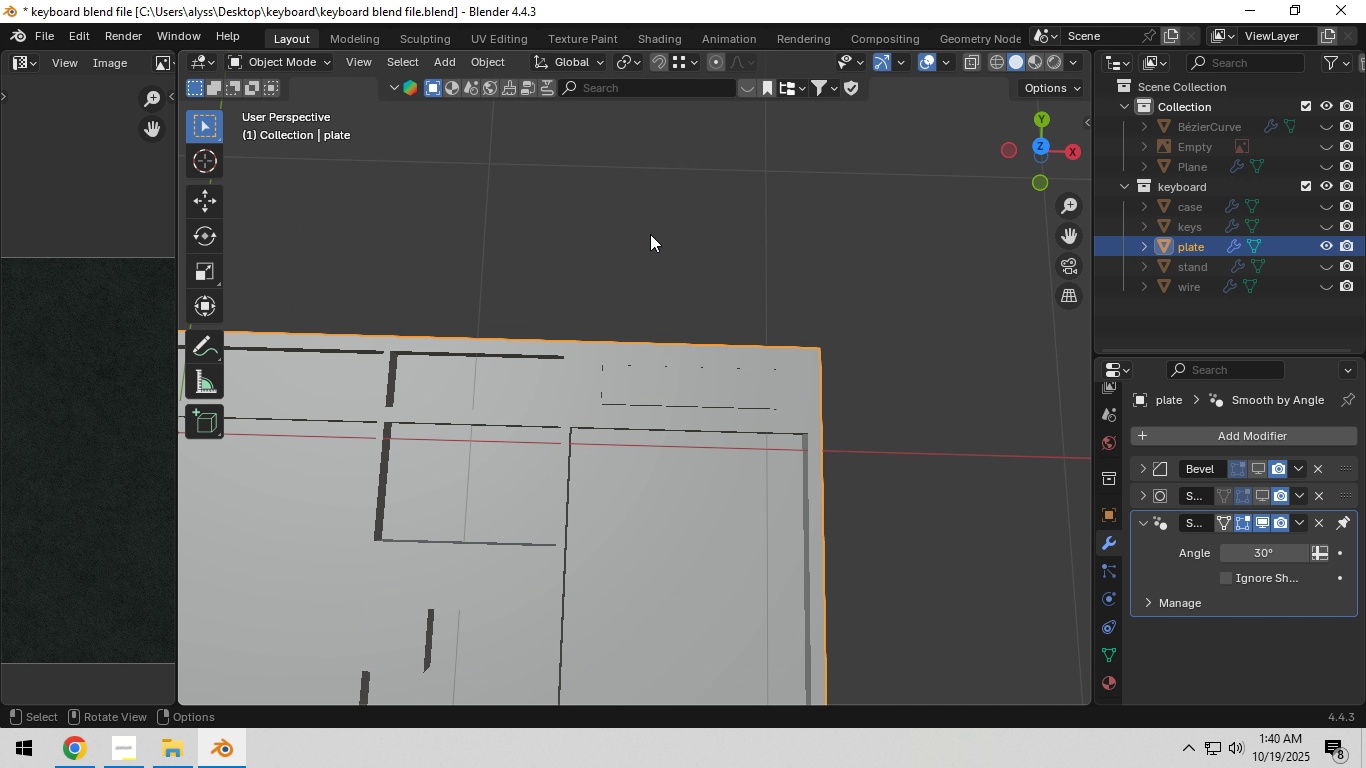 
key(Tab)
 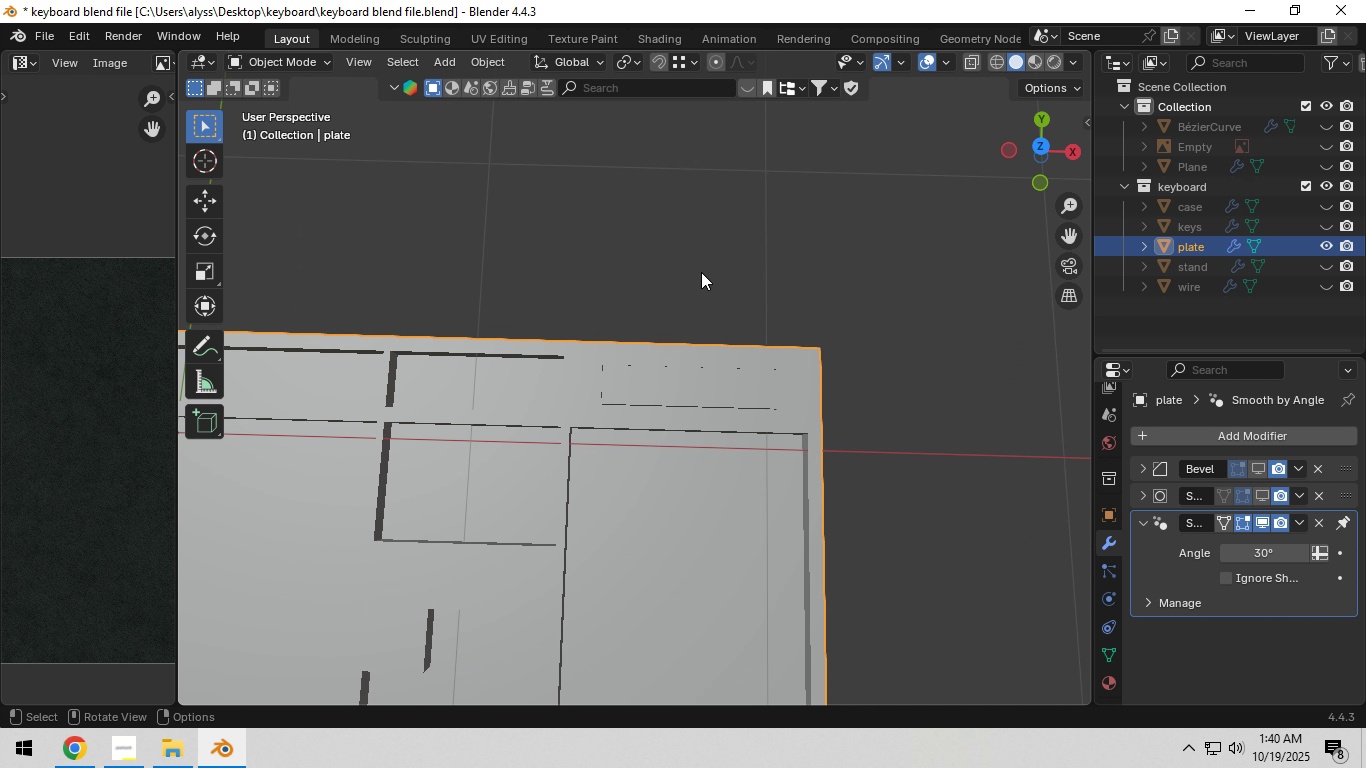 
key(Control+S)
 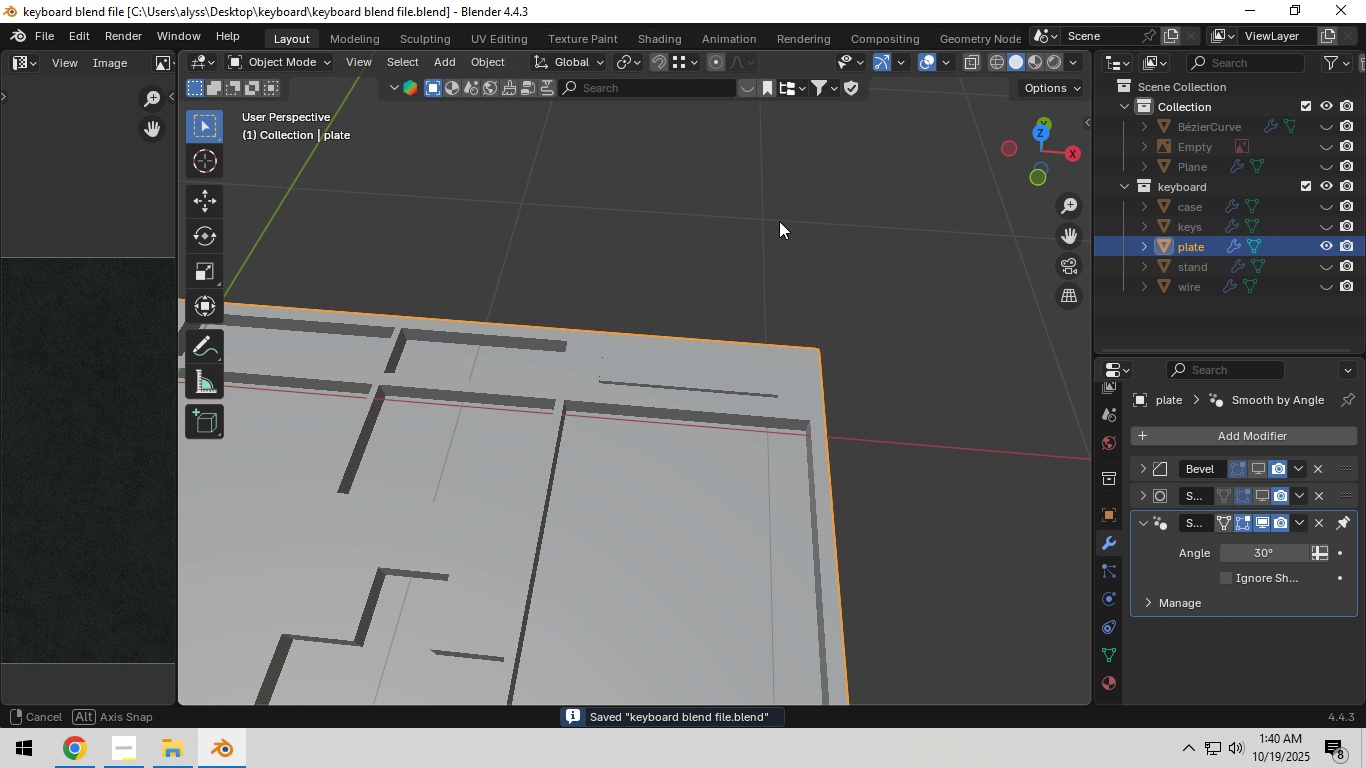 
scroll: coordinate [776, 258], scroll_direction: up, amount: 4.0
 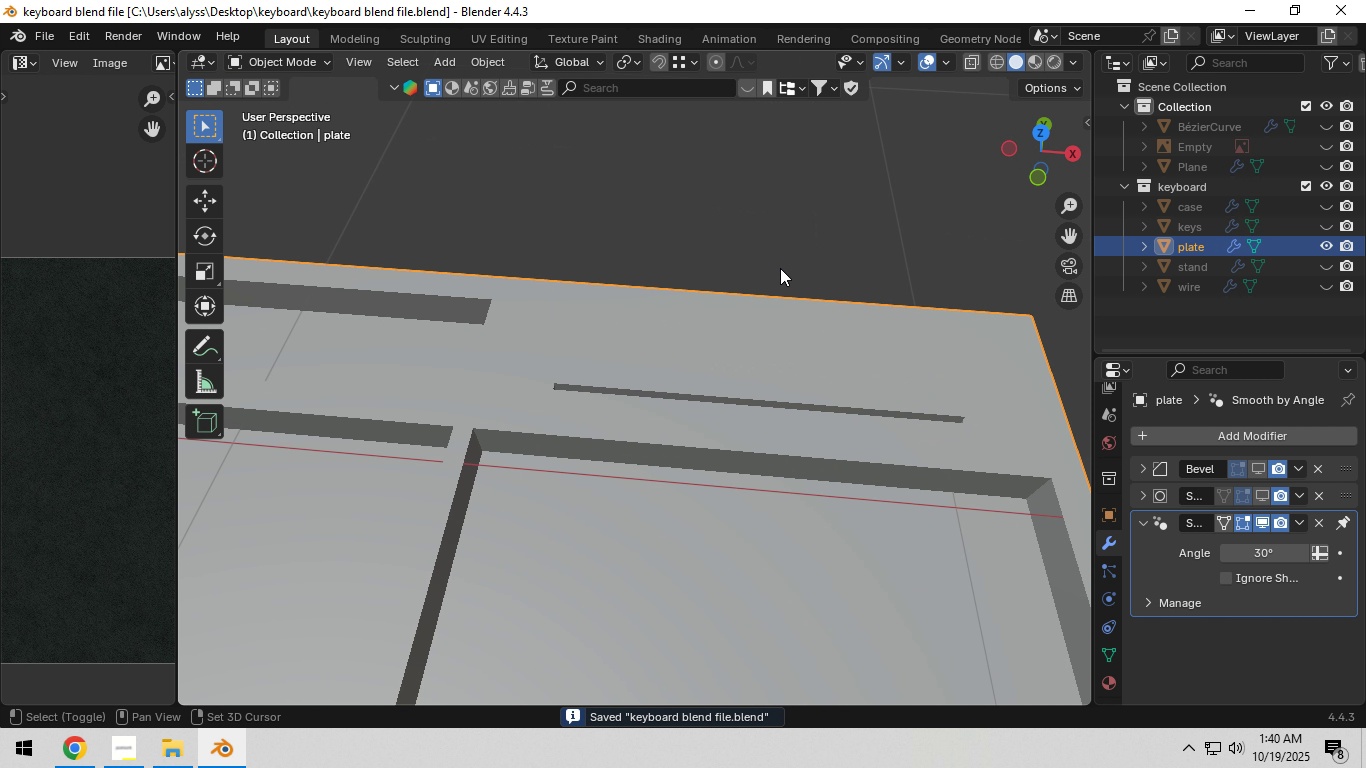 
hold_key(key=ShiftLeft, duration=0.48)
 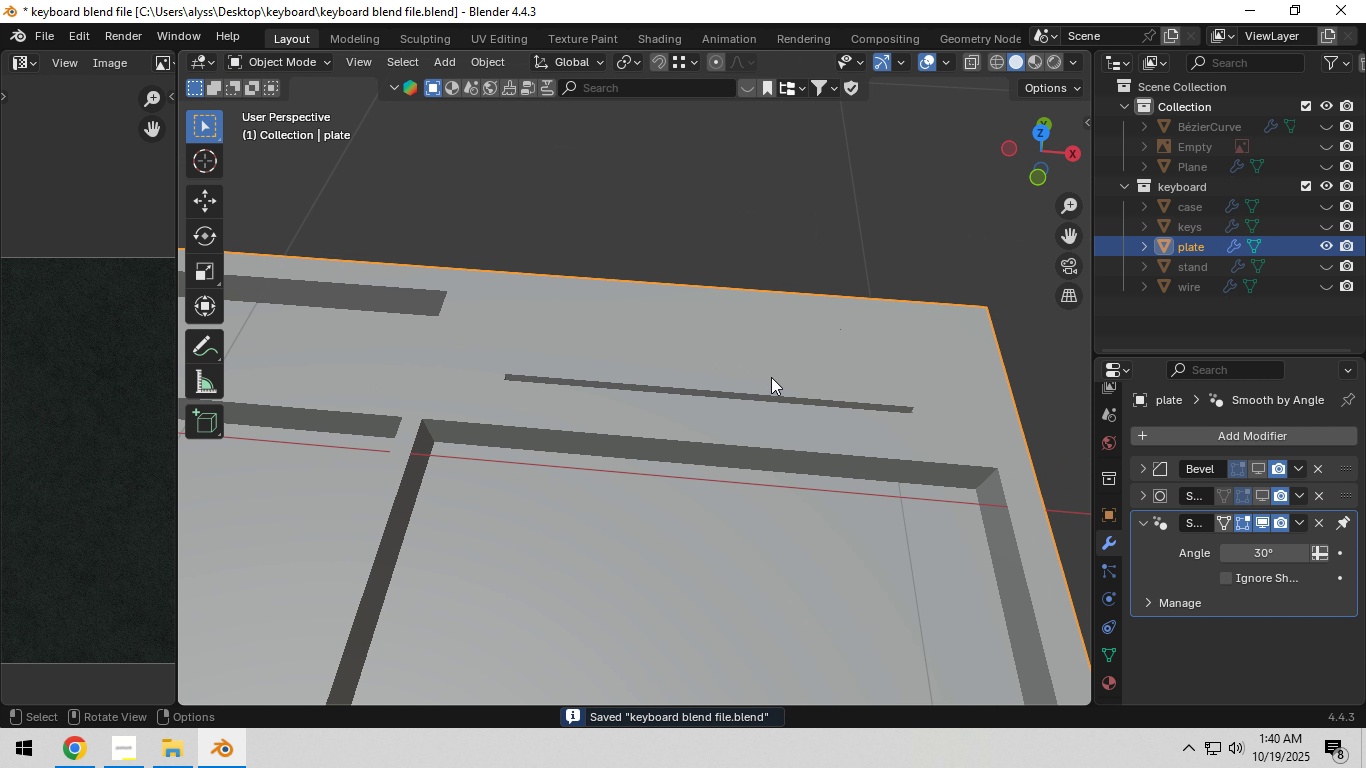 
key(Tab)
 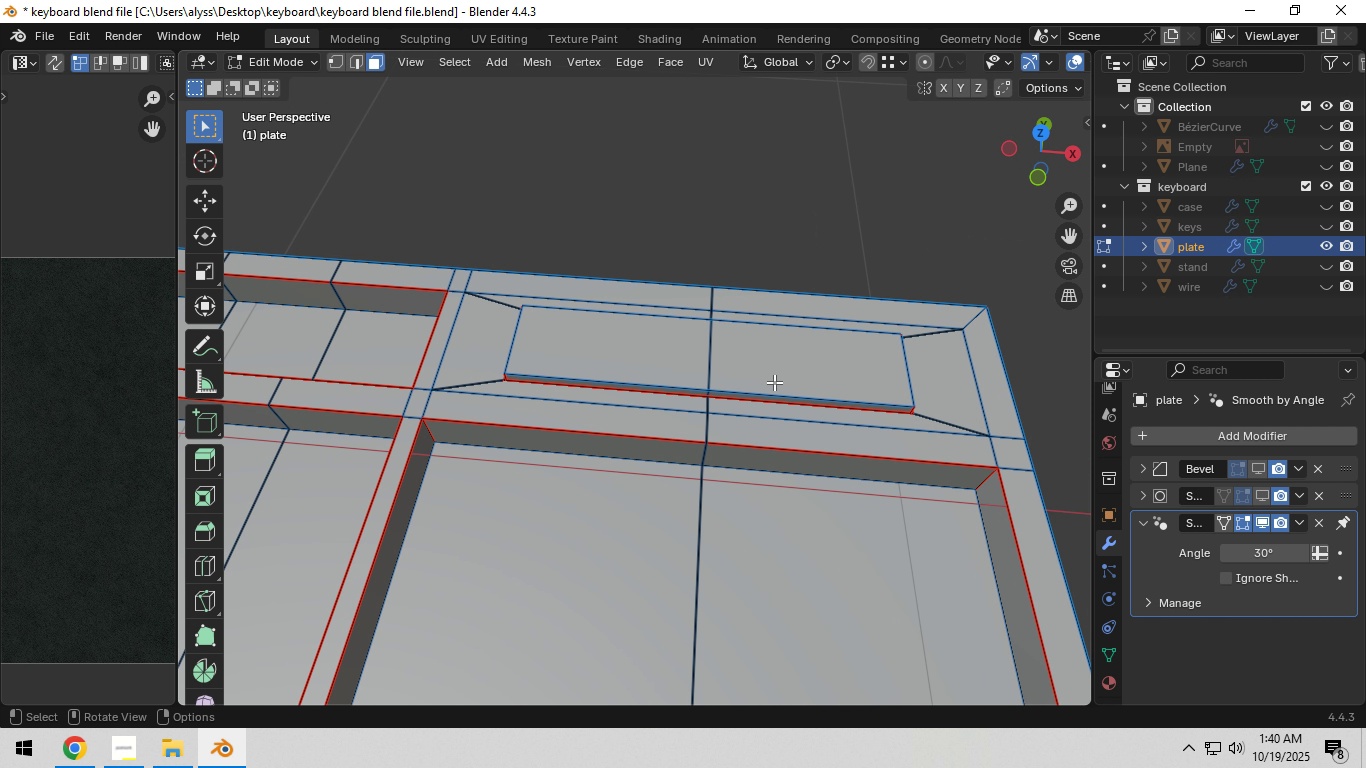 
key(Tab)
 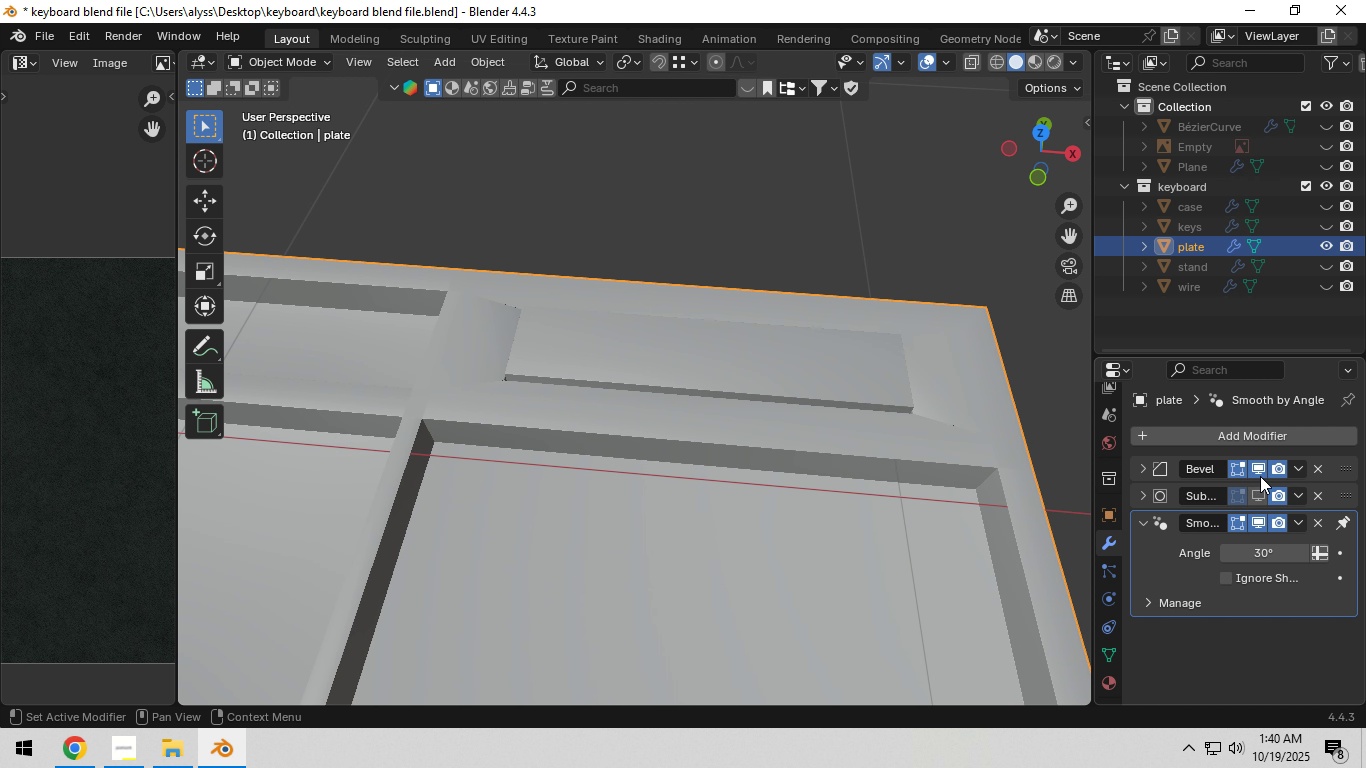 
double_click([1260, 495])
 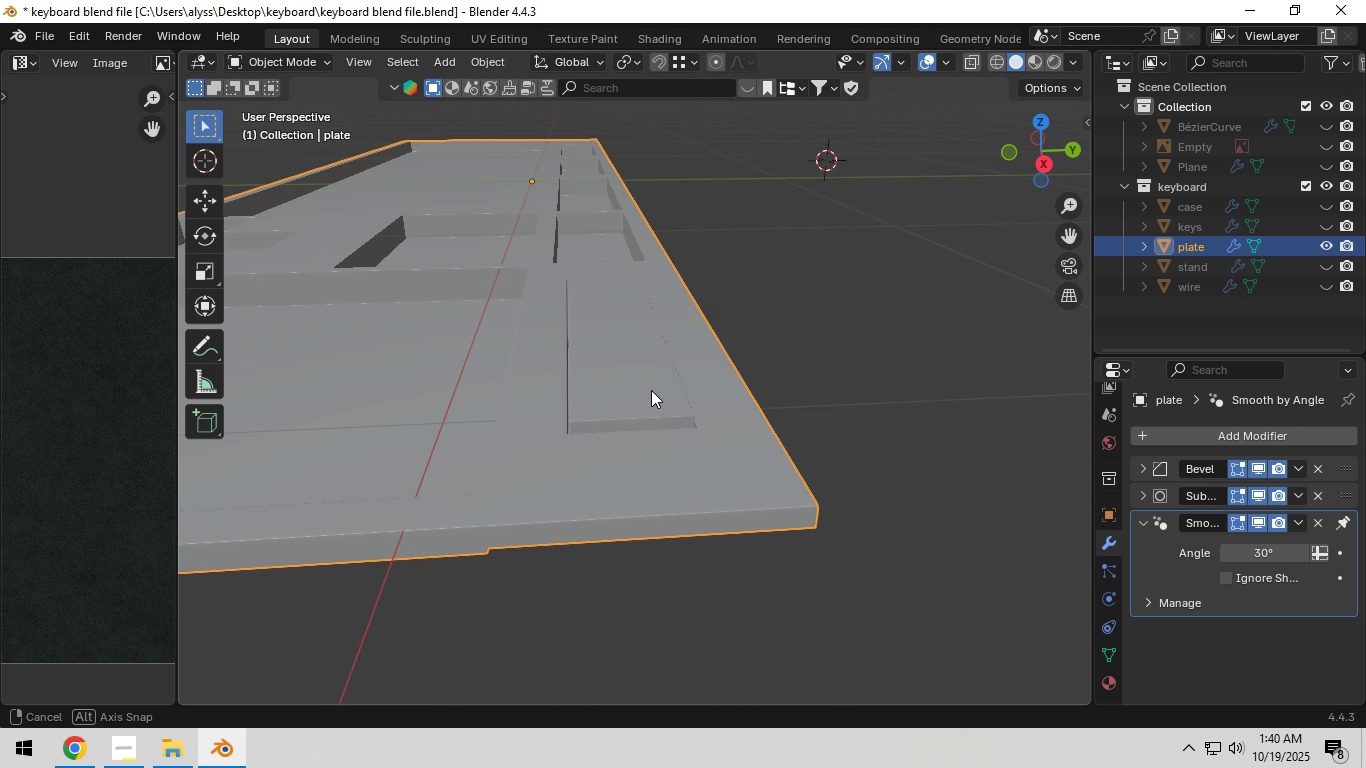 
scroll: coordinate [626, 382], scroll_direction: up, amount: 2.0
 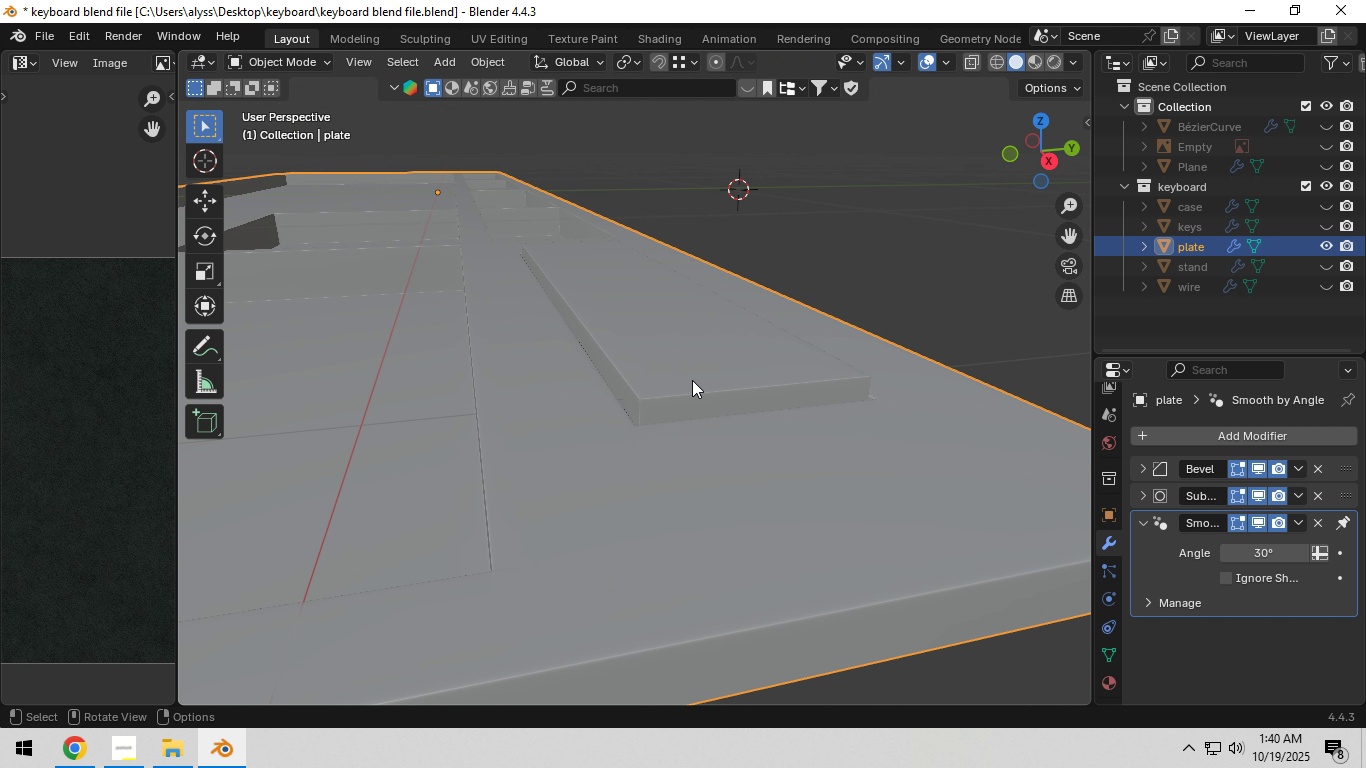 
left_click([693, 380])
 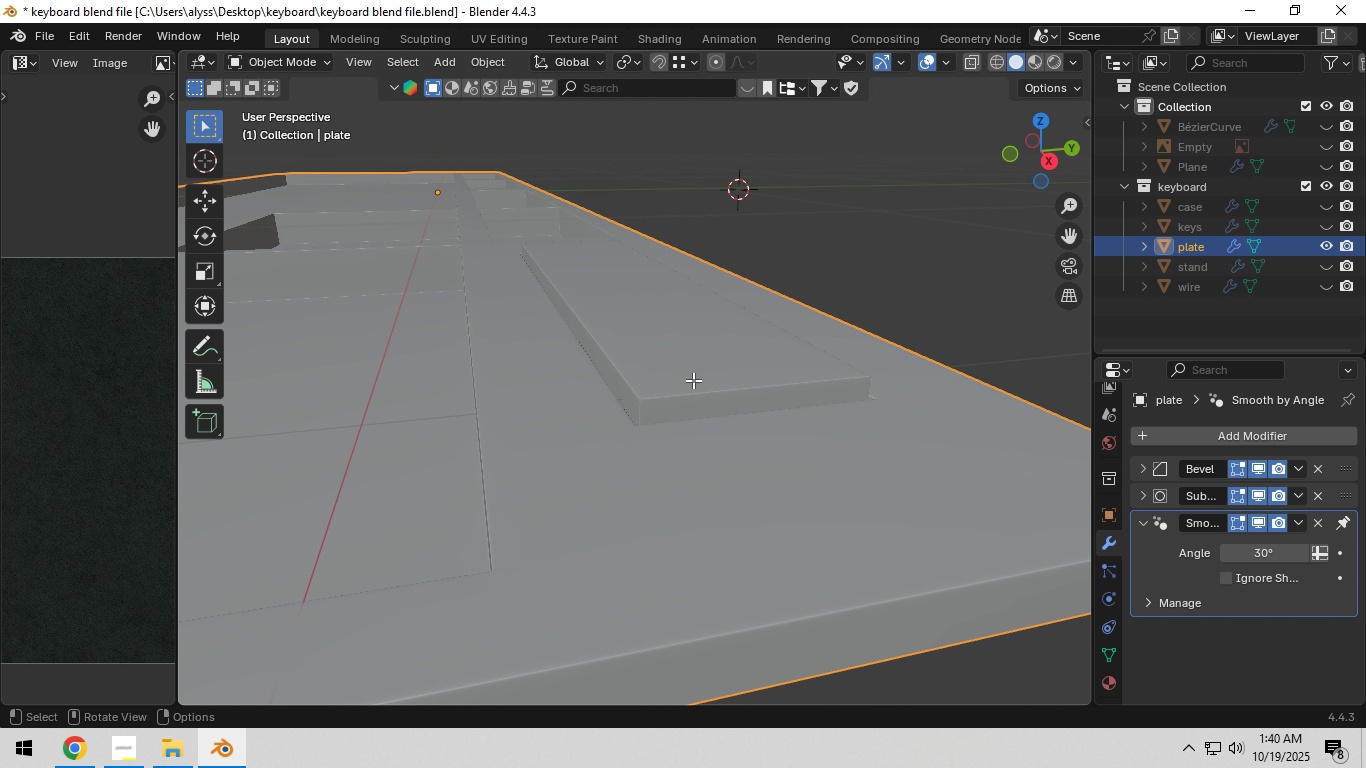 
key(Tab)
 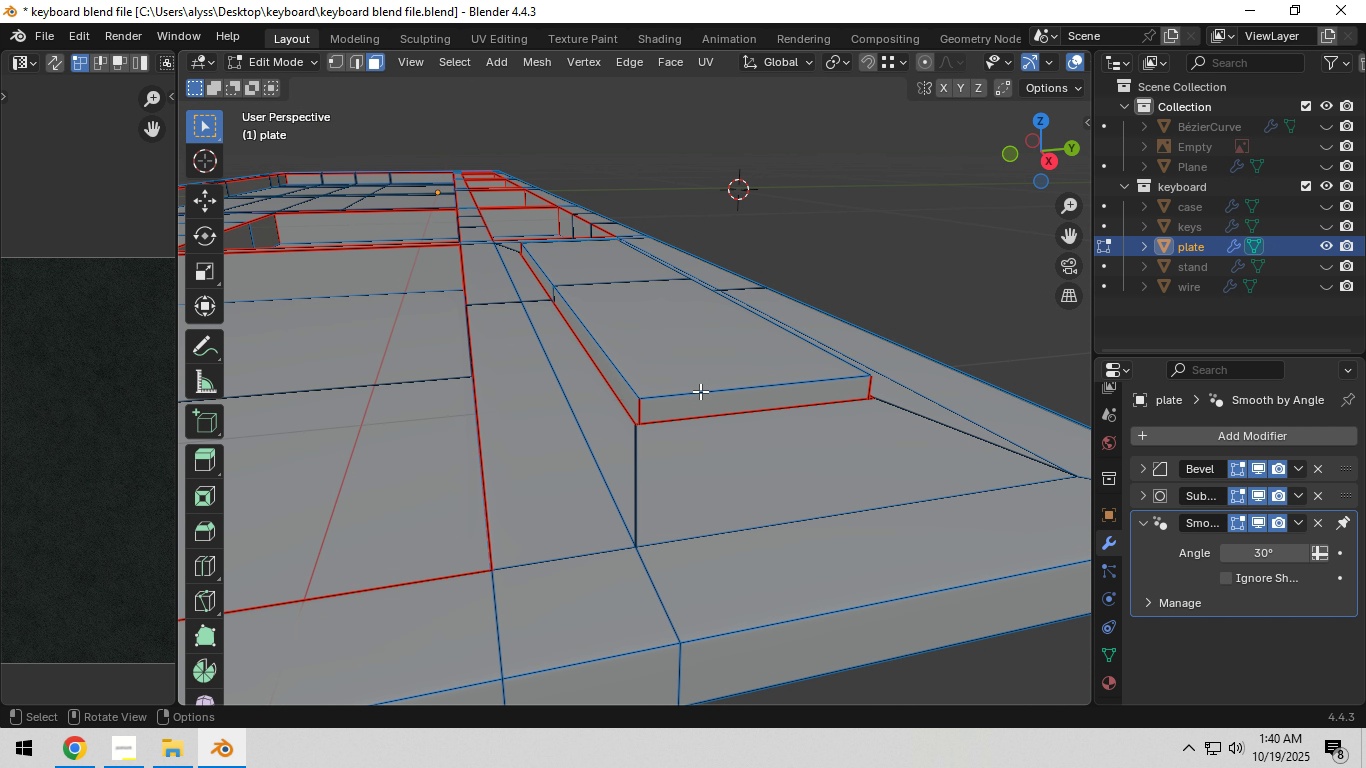 
hold_key(key=AltLeft, duration=0.78)
left_click([700, 391])
 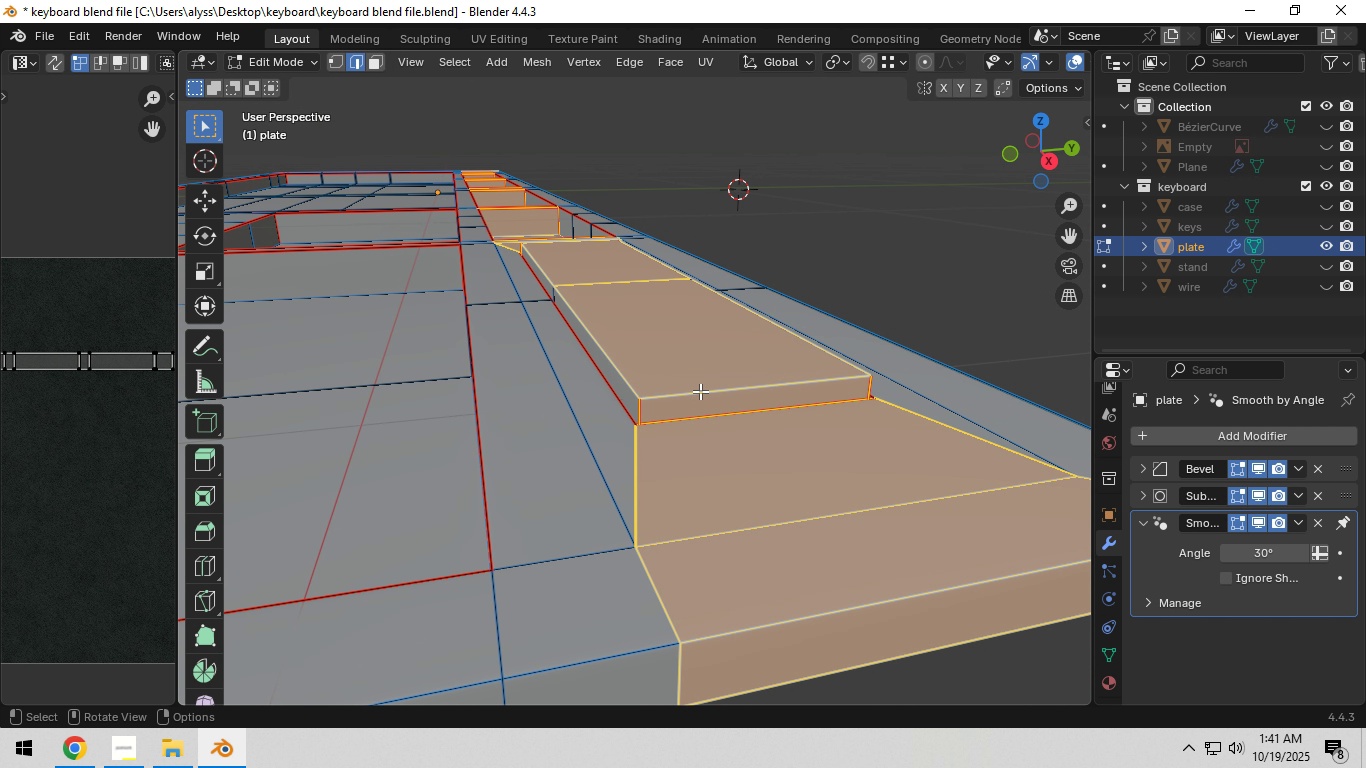 
key(2)
 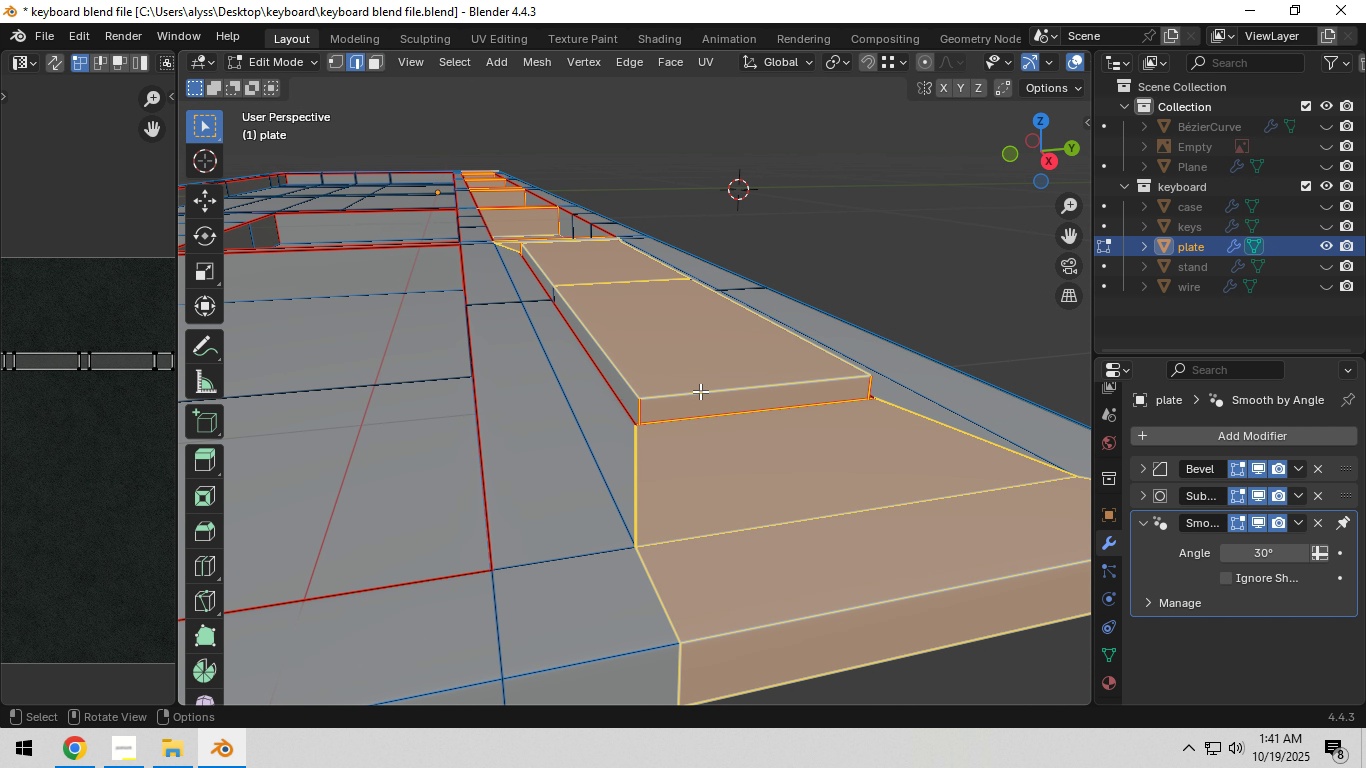 
hold_key(key=AltLeft, duration=0.78)
 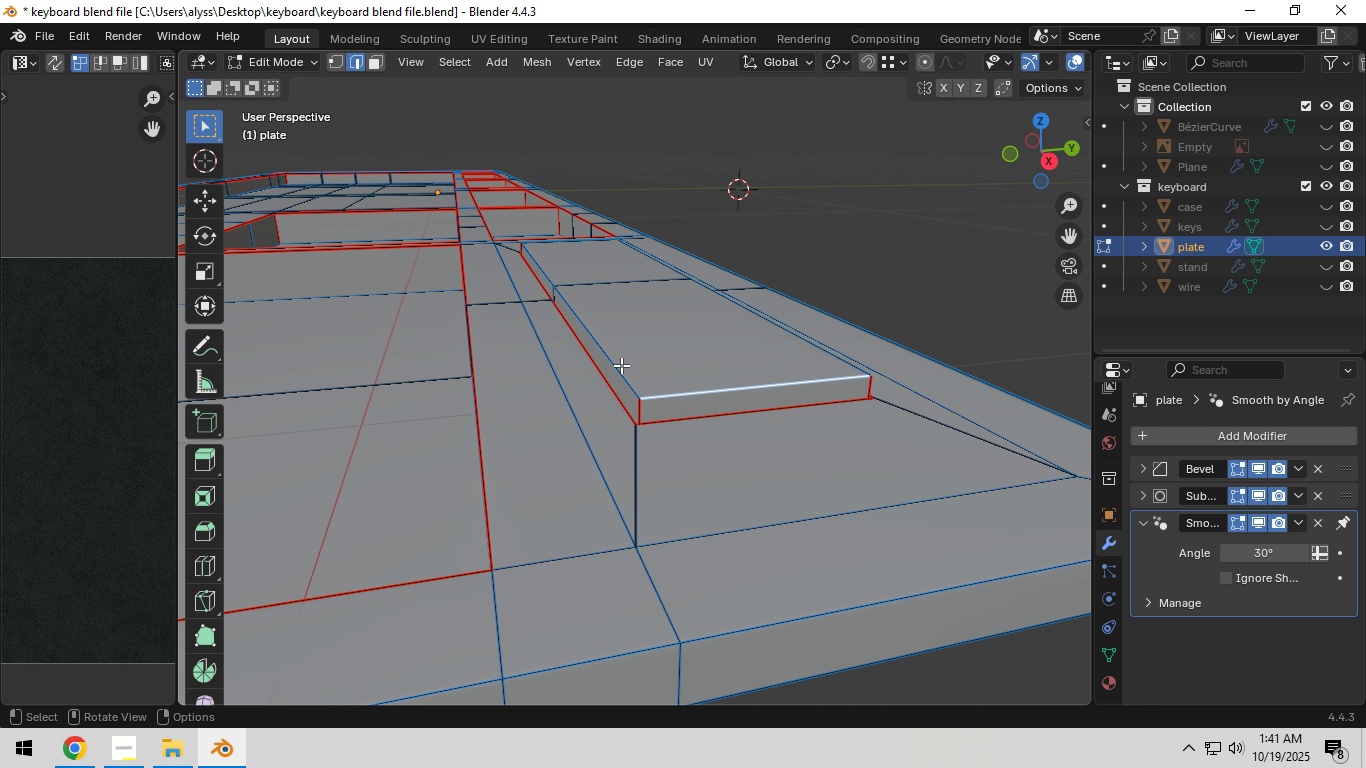 
hold_key(key=AltLeft, duration=1.48)
hold_key(key=ShiftLeft, duration=1.26)
left_click([617, 363])
 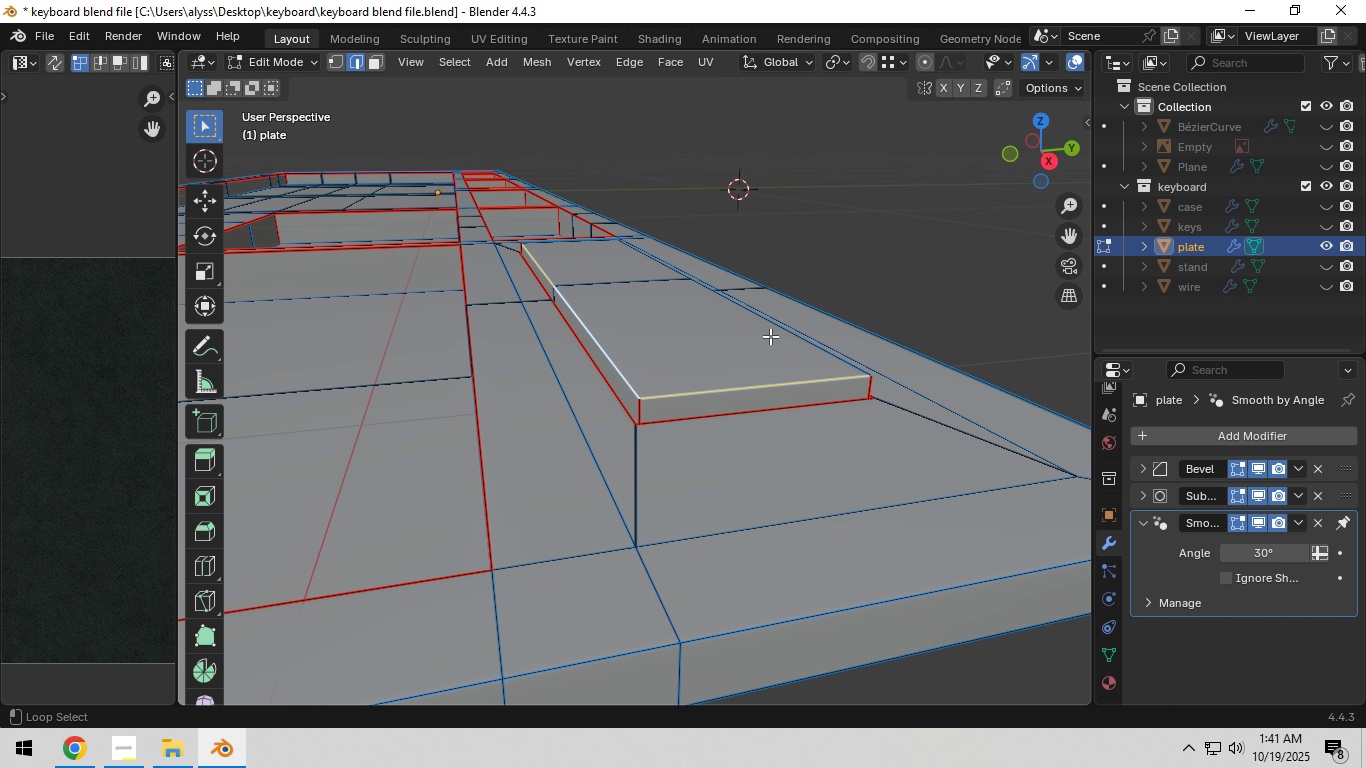 
left_click([770, 336])
 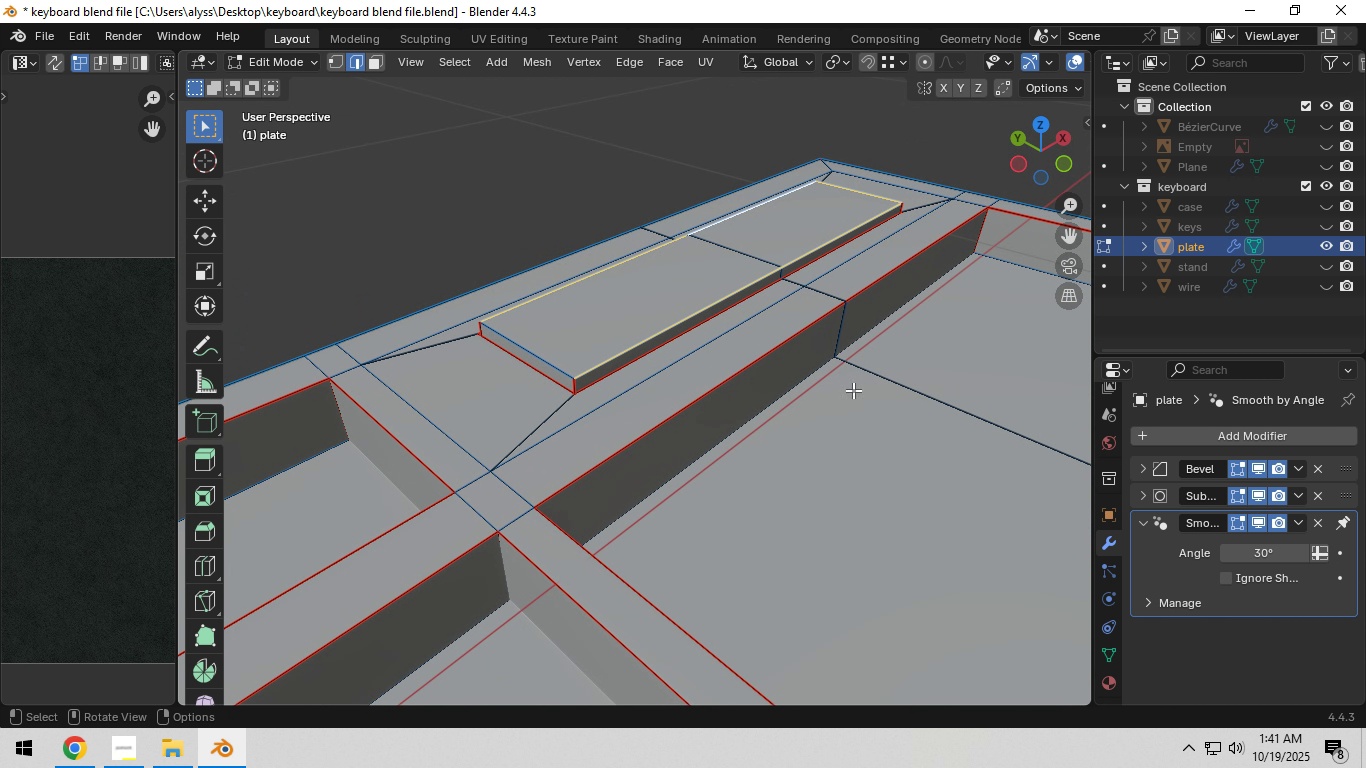 
hold_key(key=ShiftLeft, duration=0.7)
left_click([542, 345])
 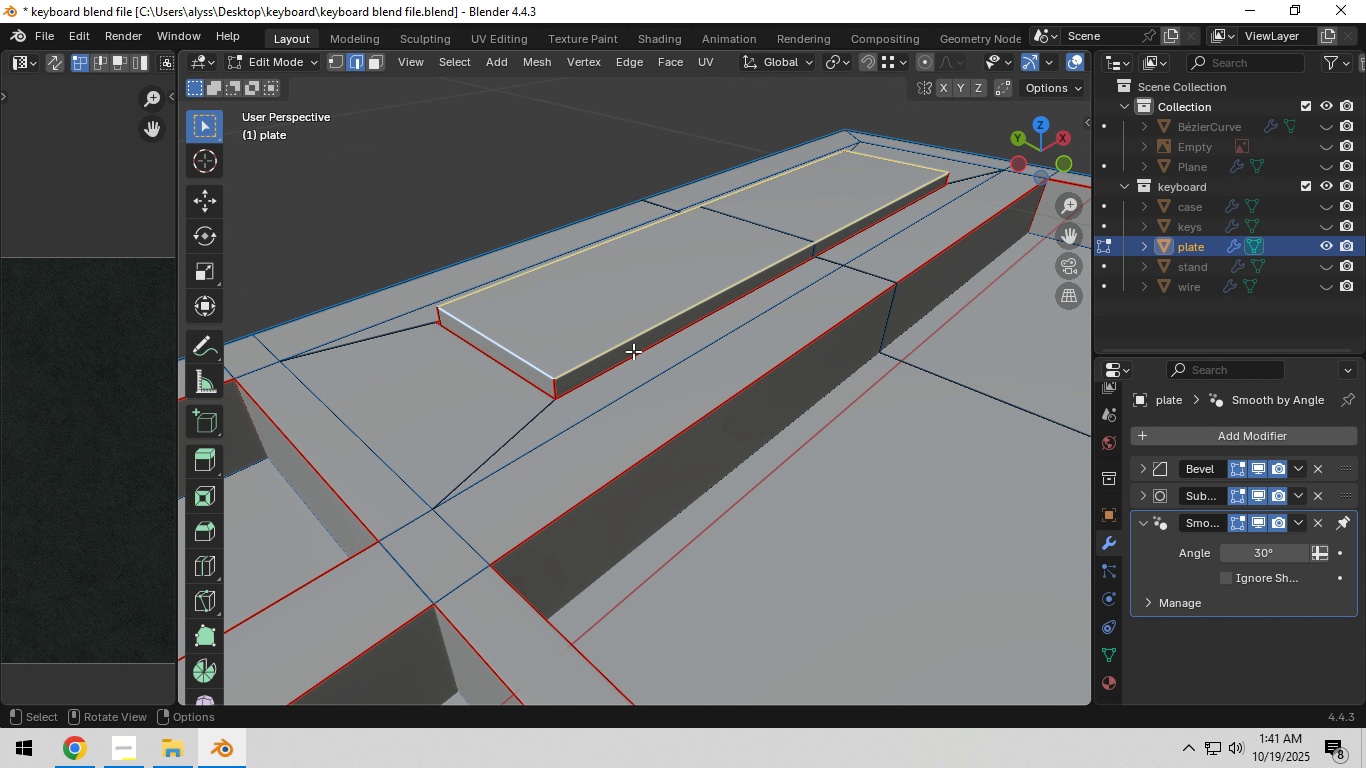 
scroll: coordinate [633, 351], scroll_direction: up, amount: 1.0
 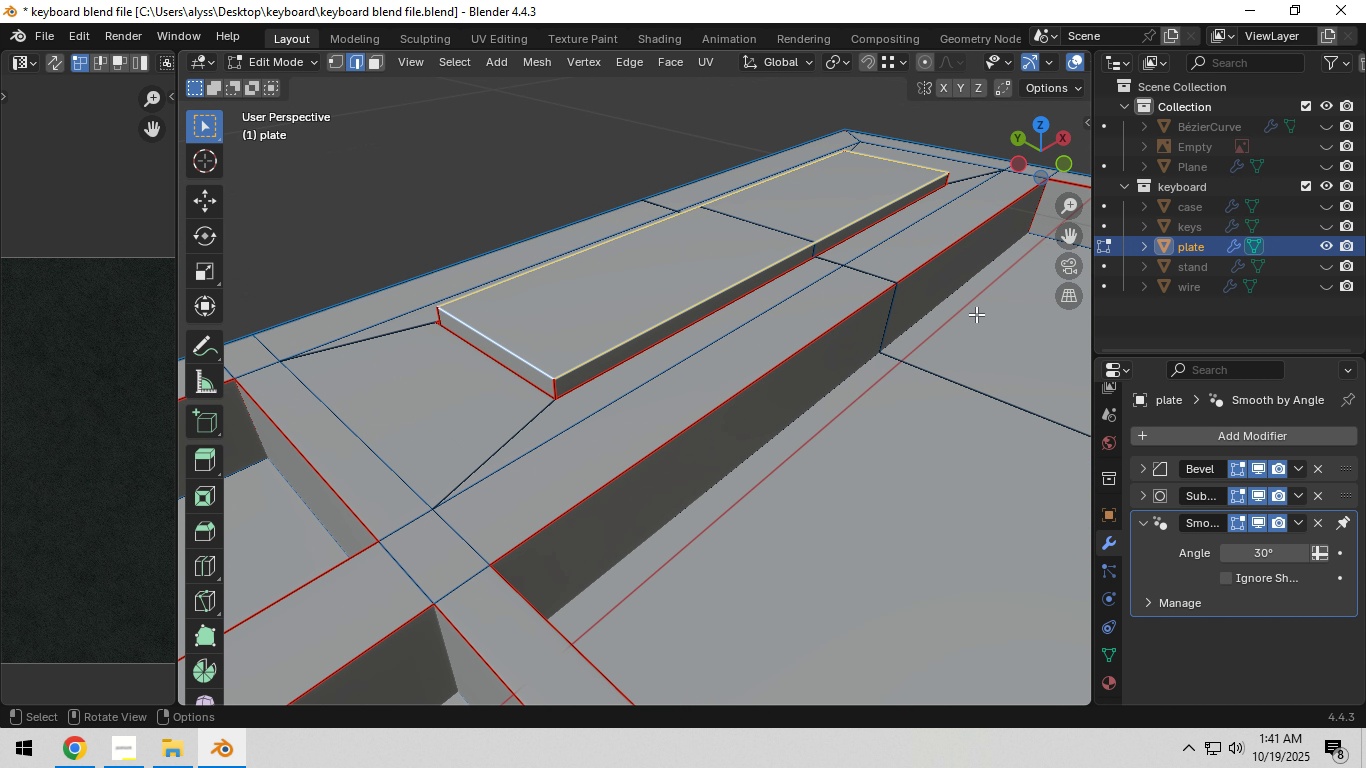 
key(N)
 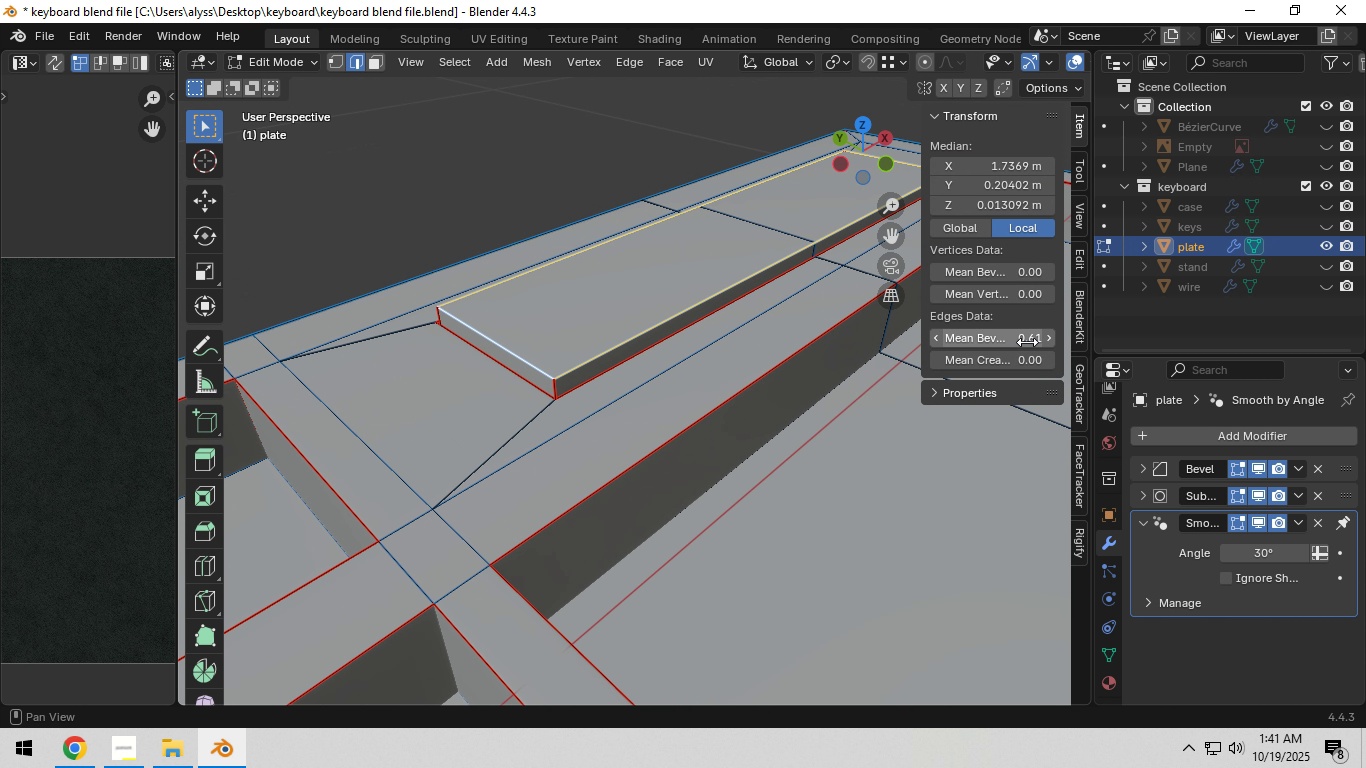 
left_click_drag(start_coordinate=[1013, 340], to_coordinate=[189, 337])
 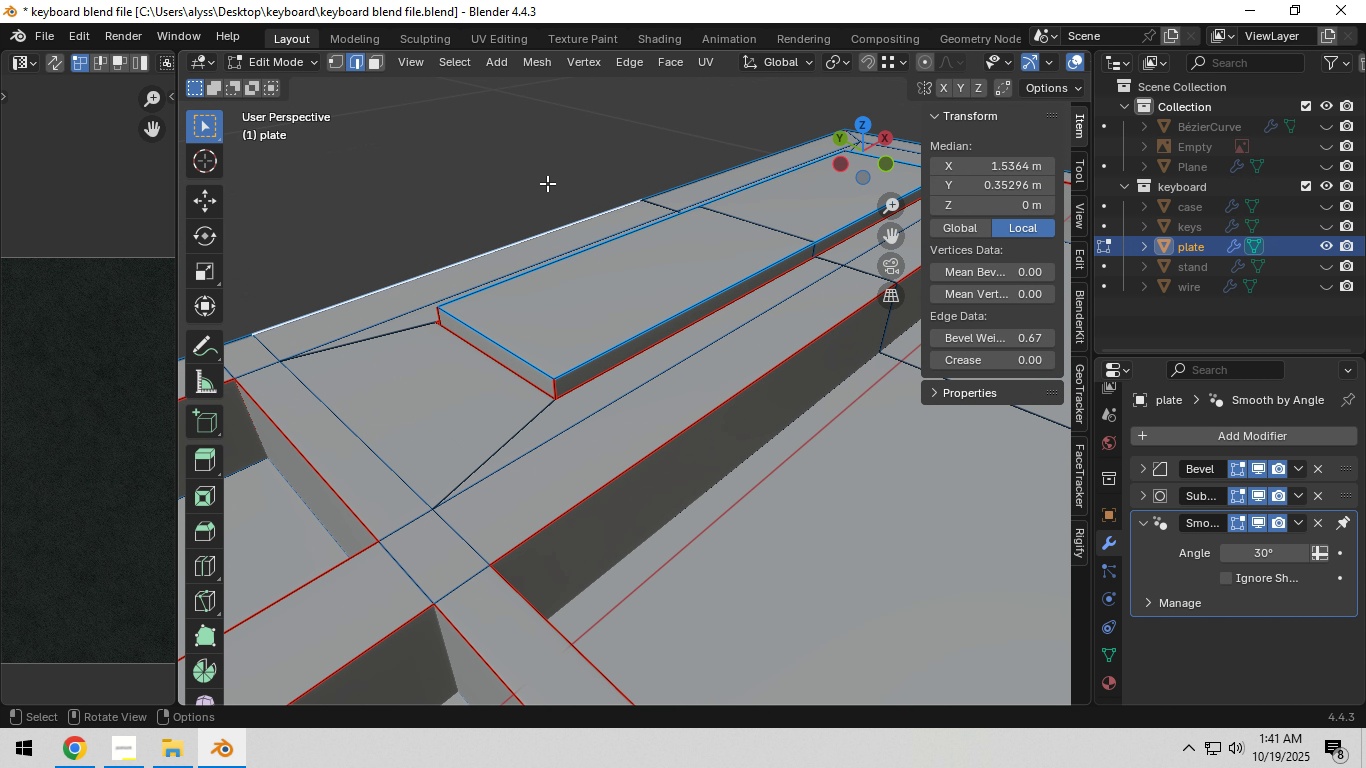 
left_click([547, 183])
 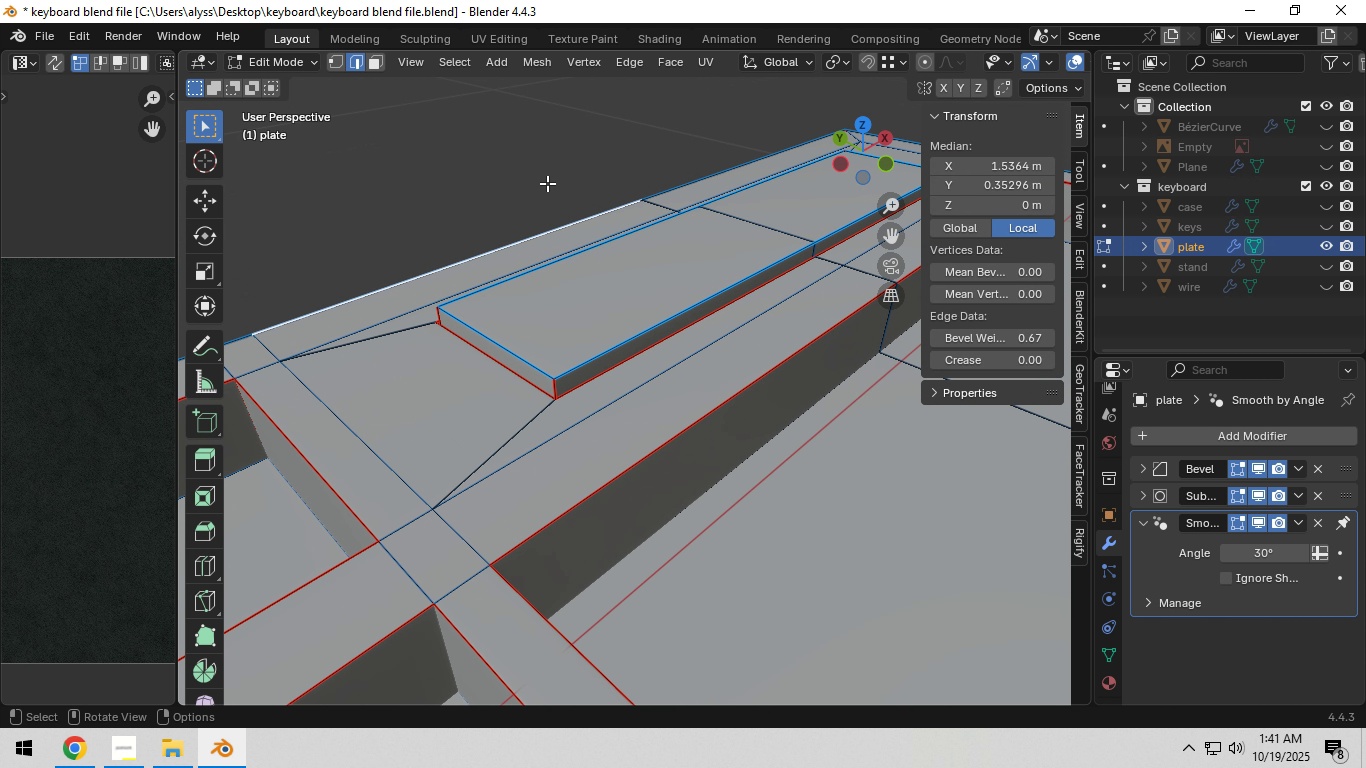 
key(Tab)
 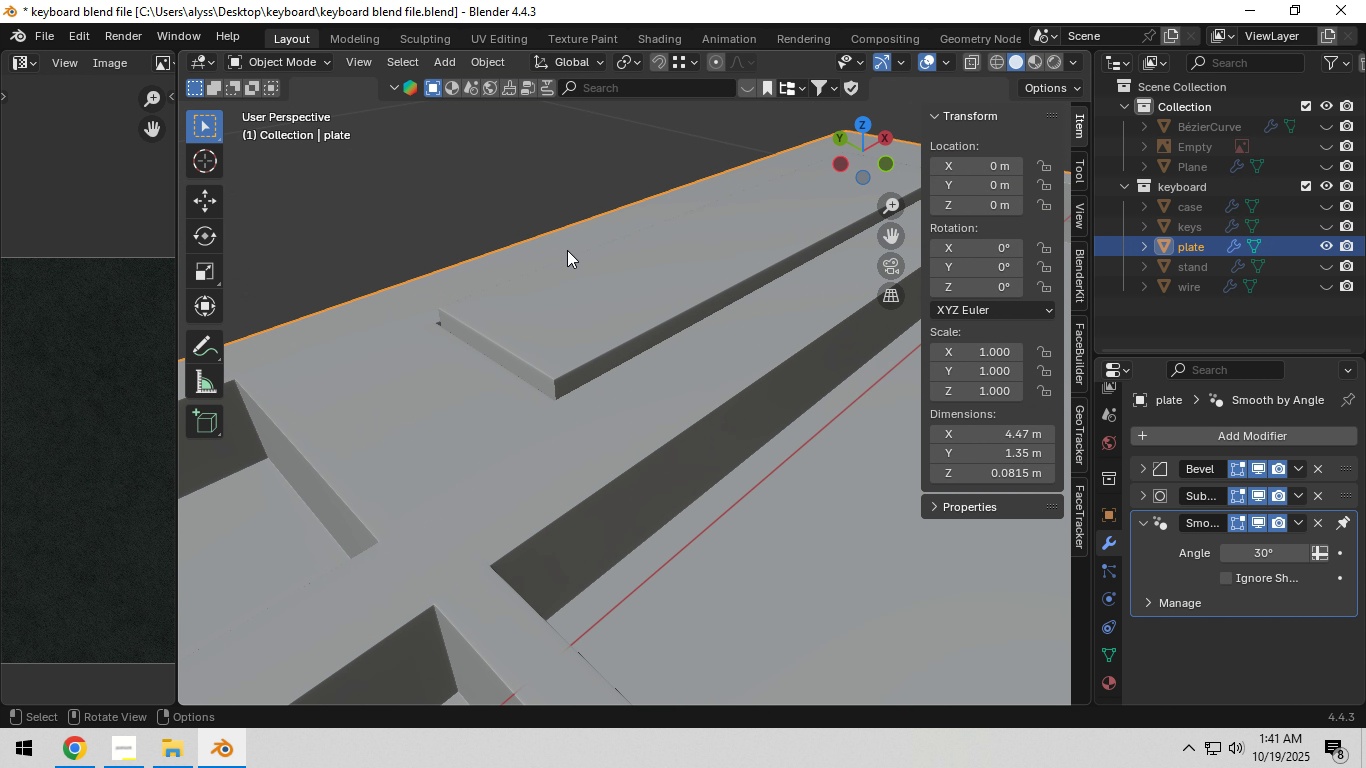 
hold_key(key=ShiftLeft, duration=0.38)
 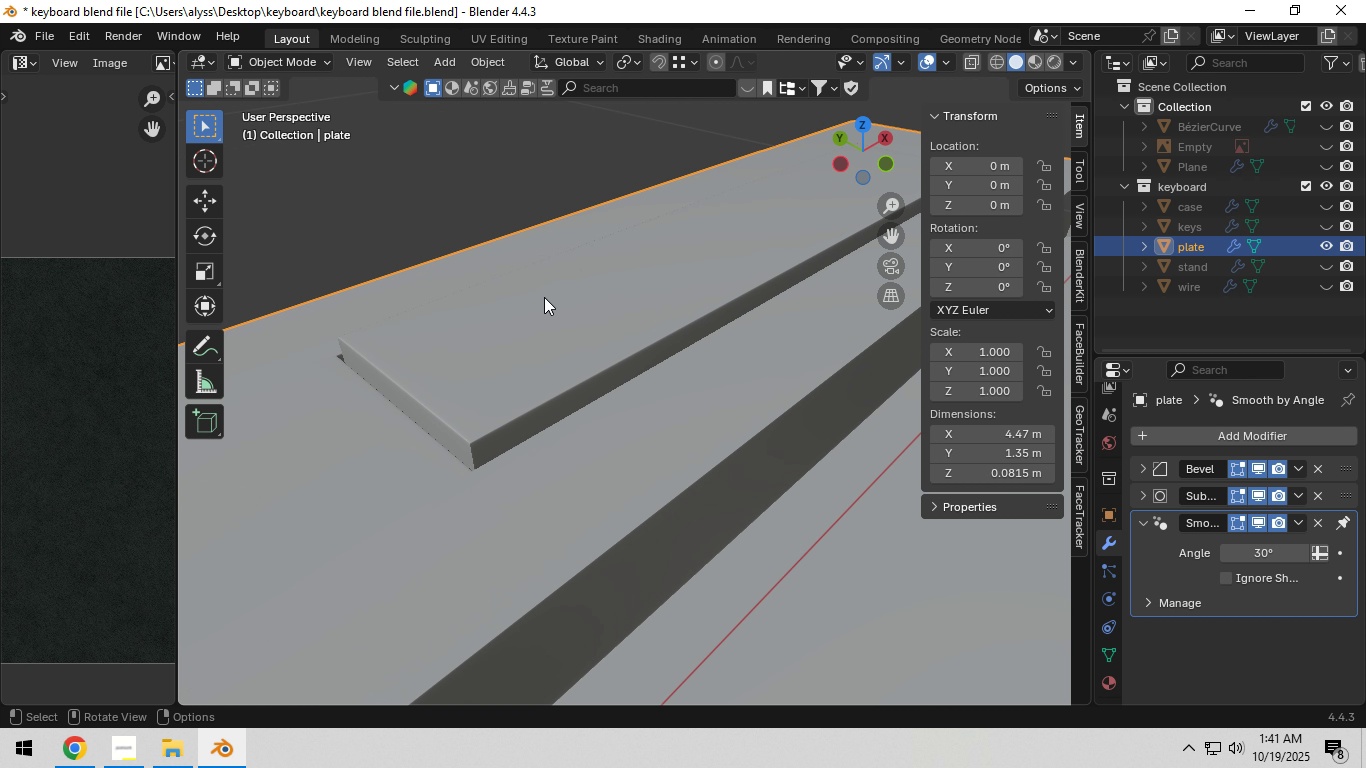 
scroll: coordinate [544, 297], scroll_direction: up, amount: 2.0
 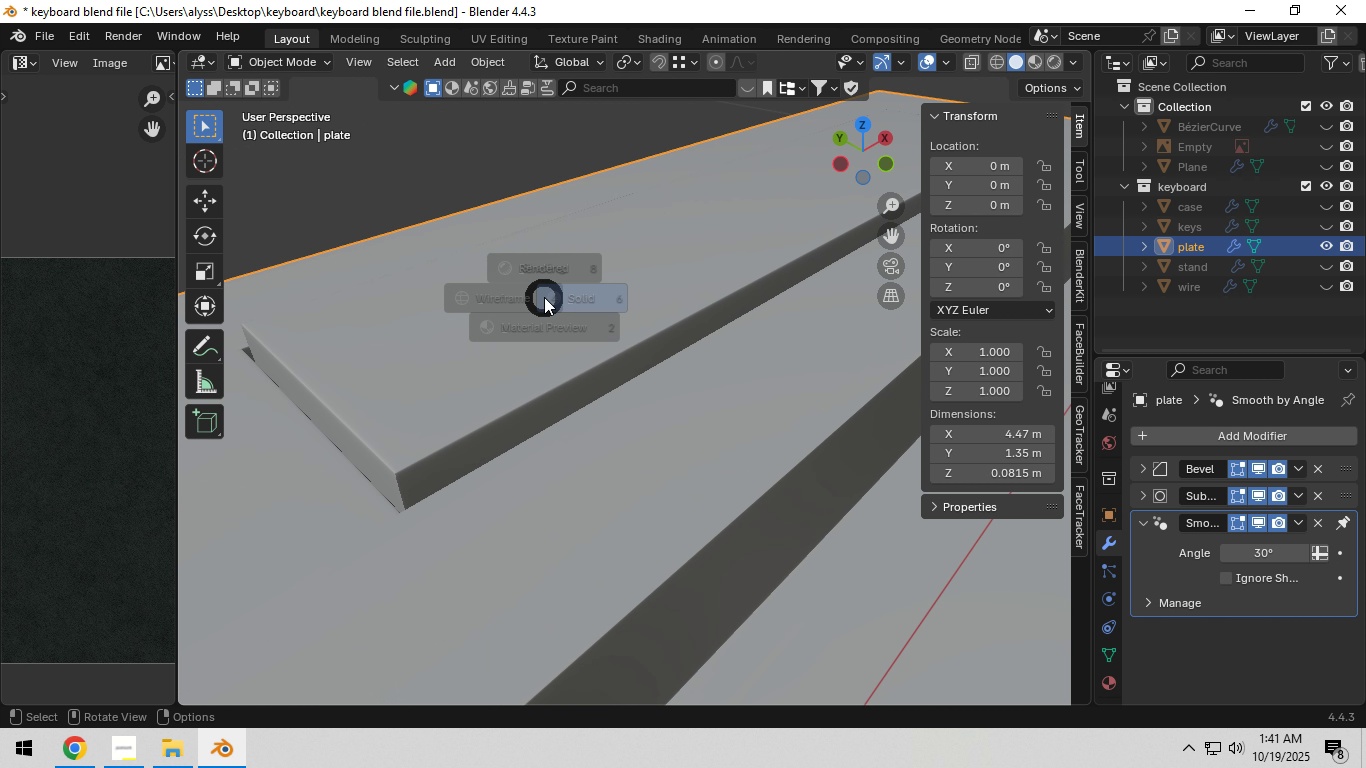 
hold_key(key=Z, duration=0.36)
 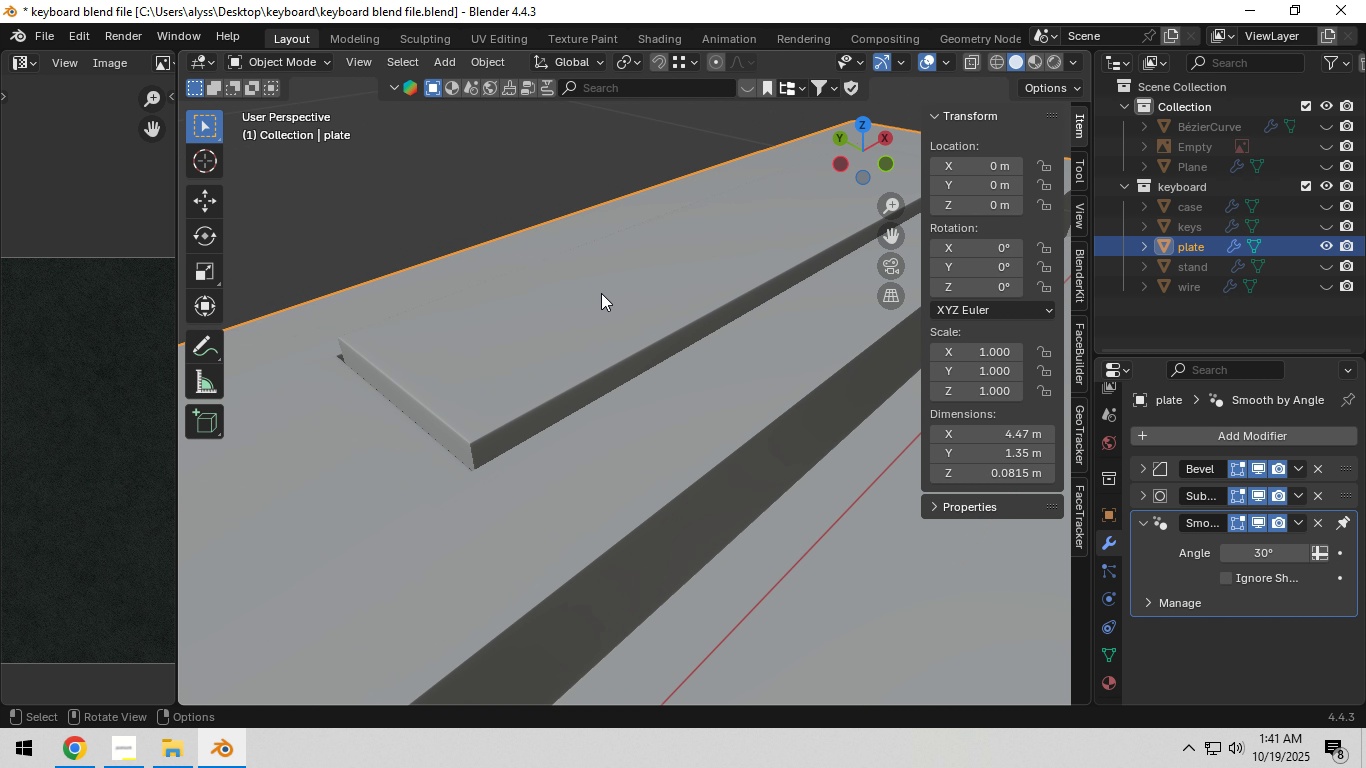 
scroll: coordinate [602, 293], scroll_direction: down, amount: 5.0
 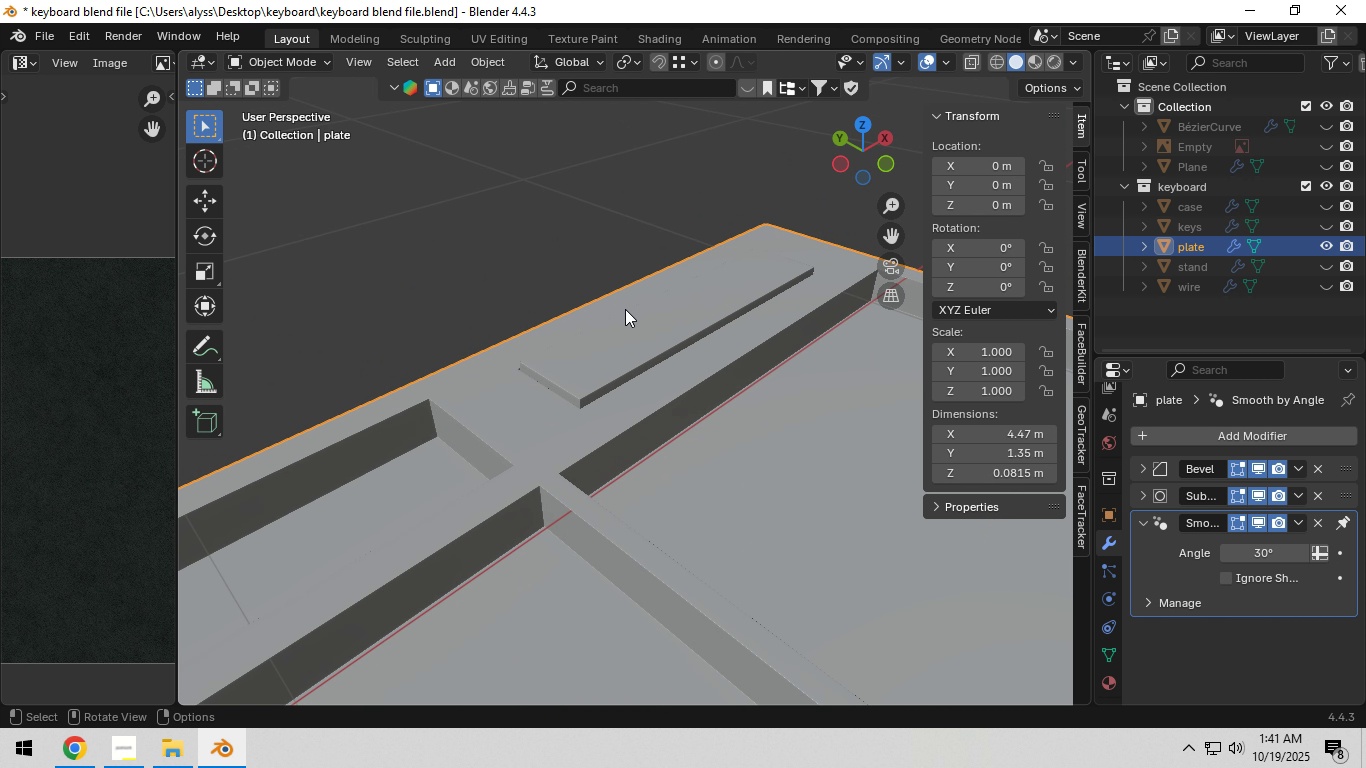 
key(N)
 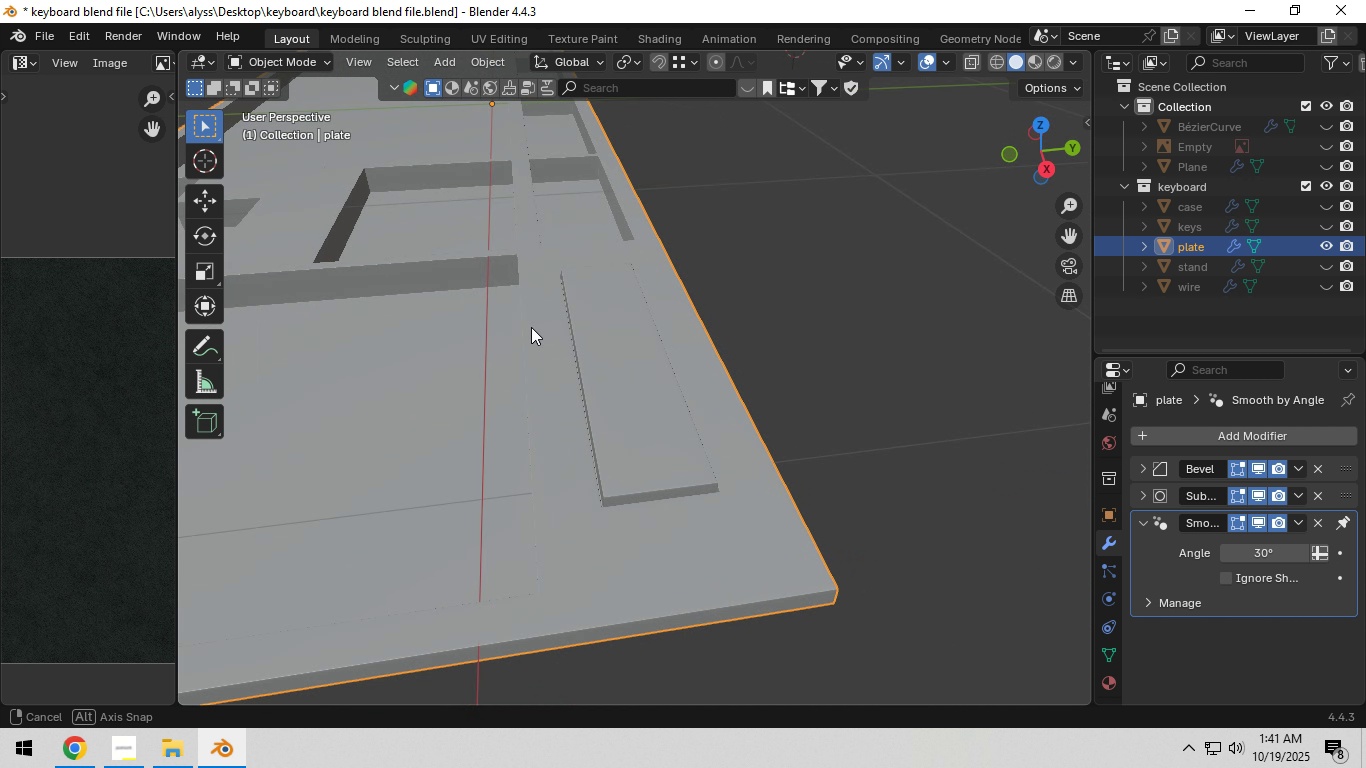 
key(Tab)
 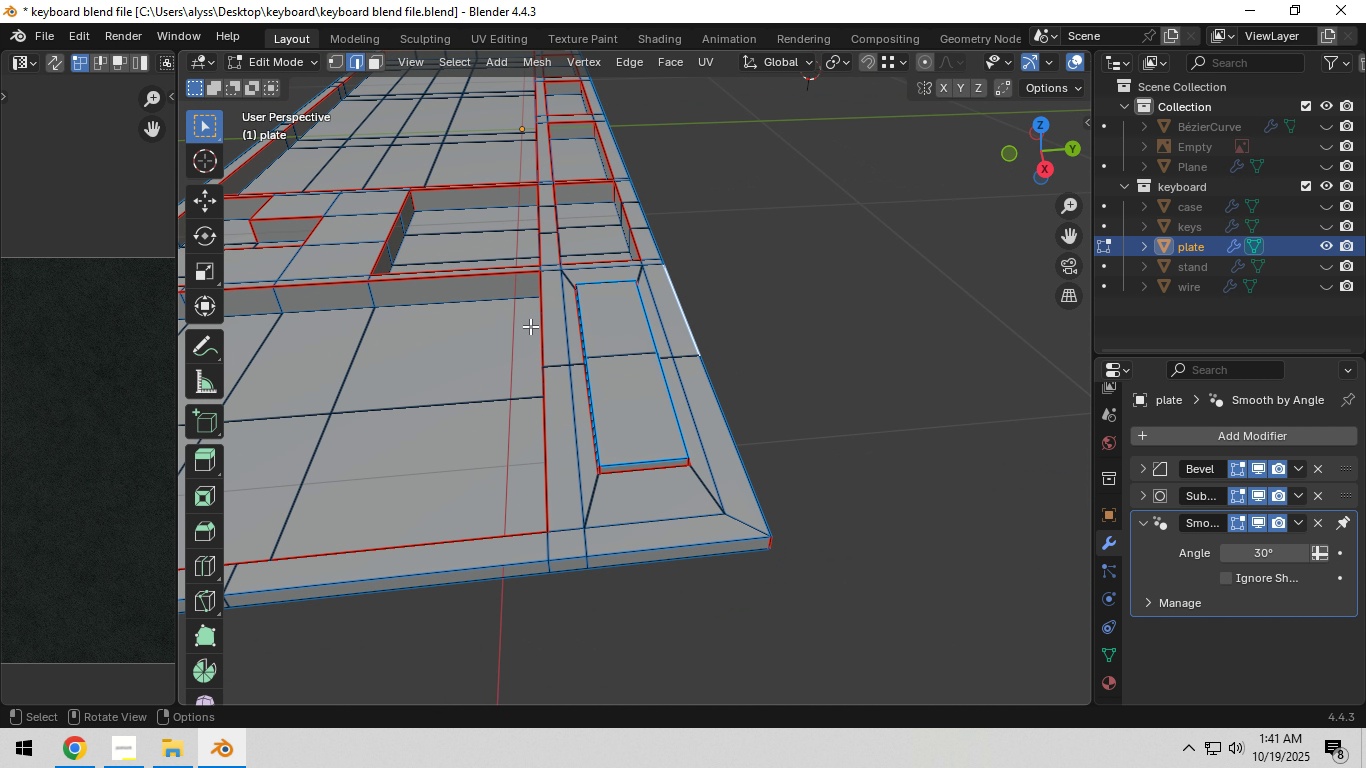 
scroll: coordinate [530, 328], scroll_direction: down, amount: 4.0
 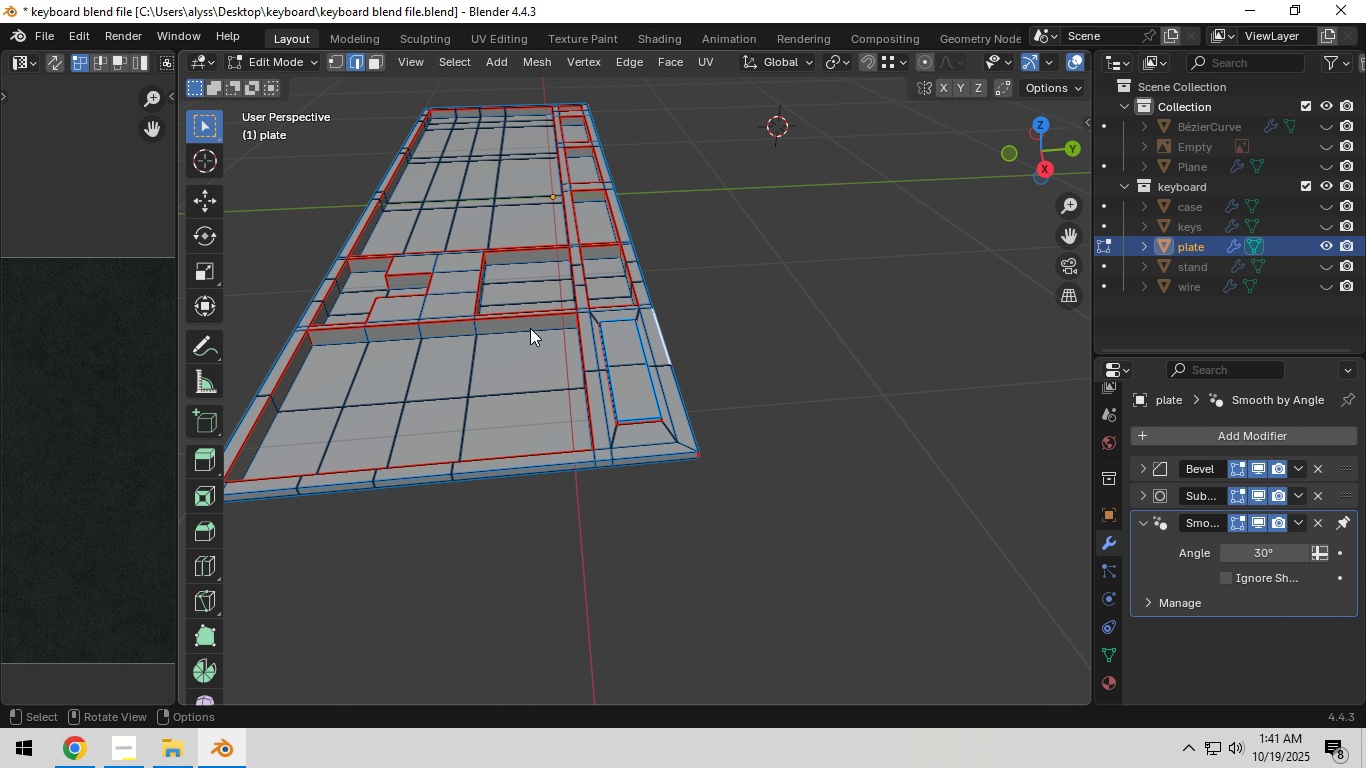 
key(Tab)
 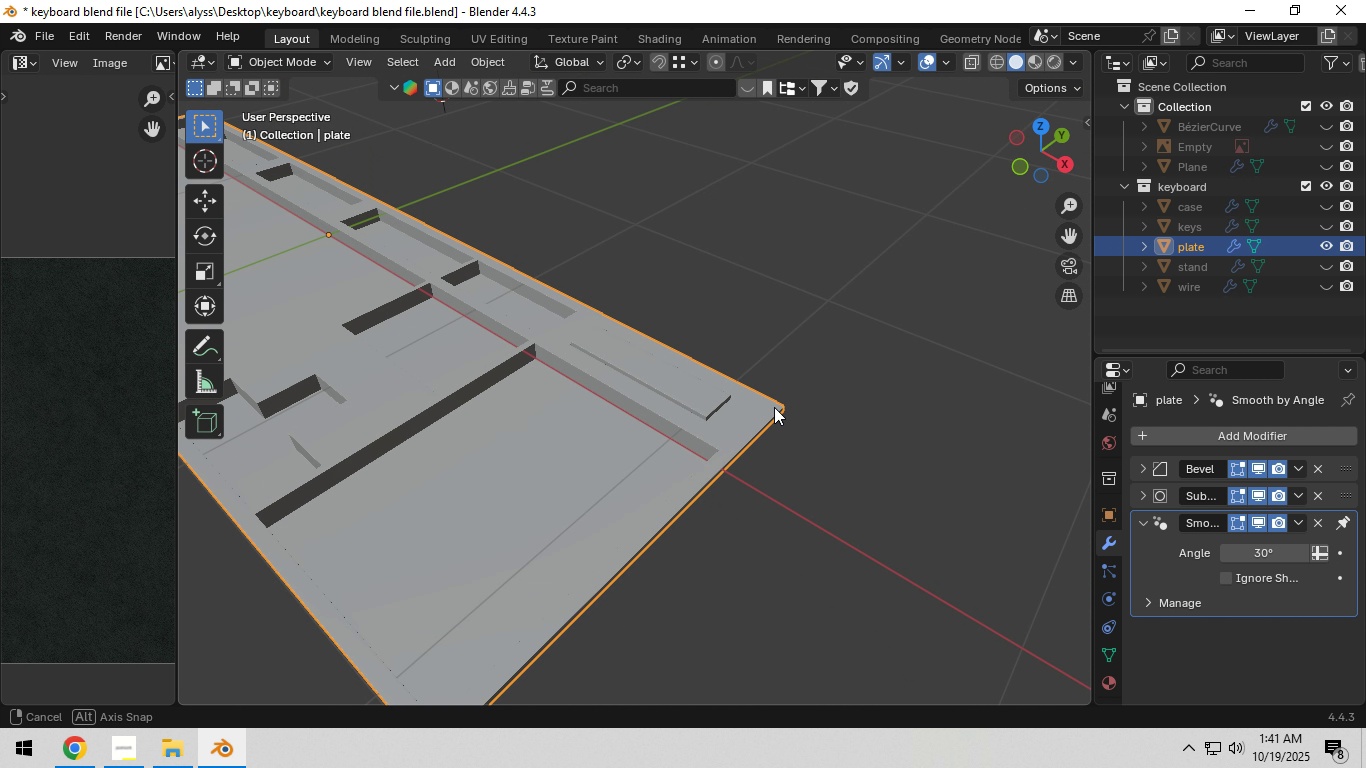 
key(Control+S)
 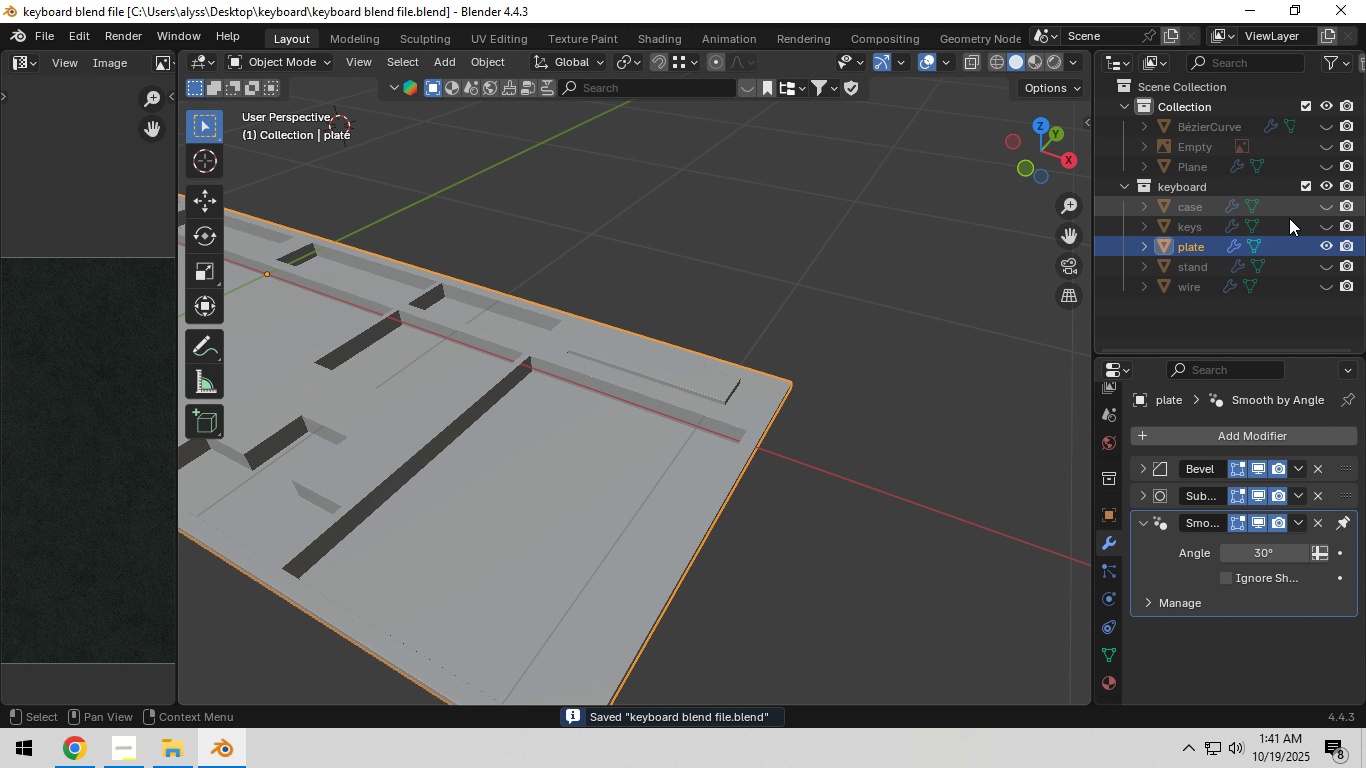 
key(Z)
 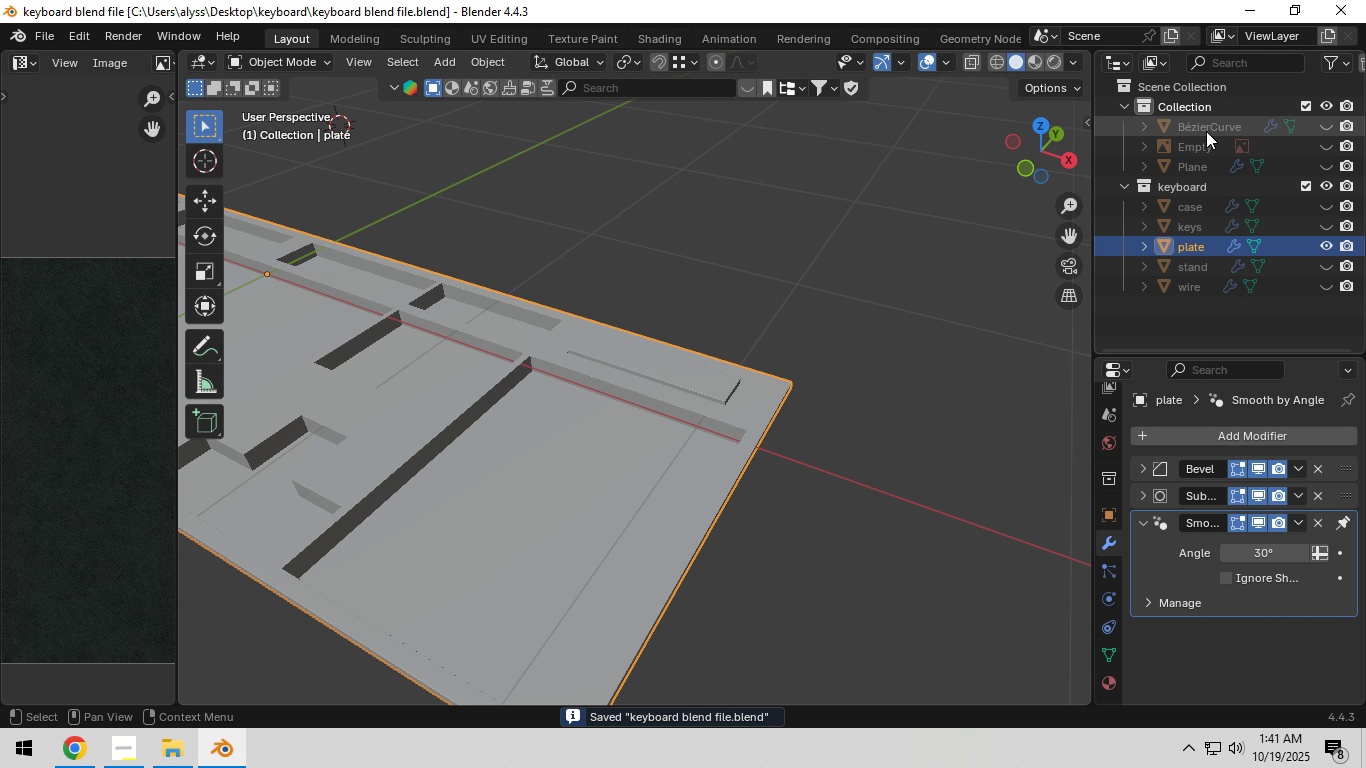 
left_click([1207, 130])
 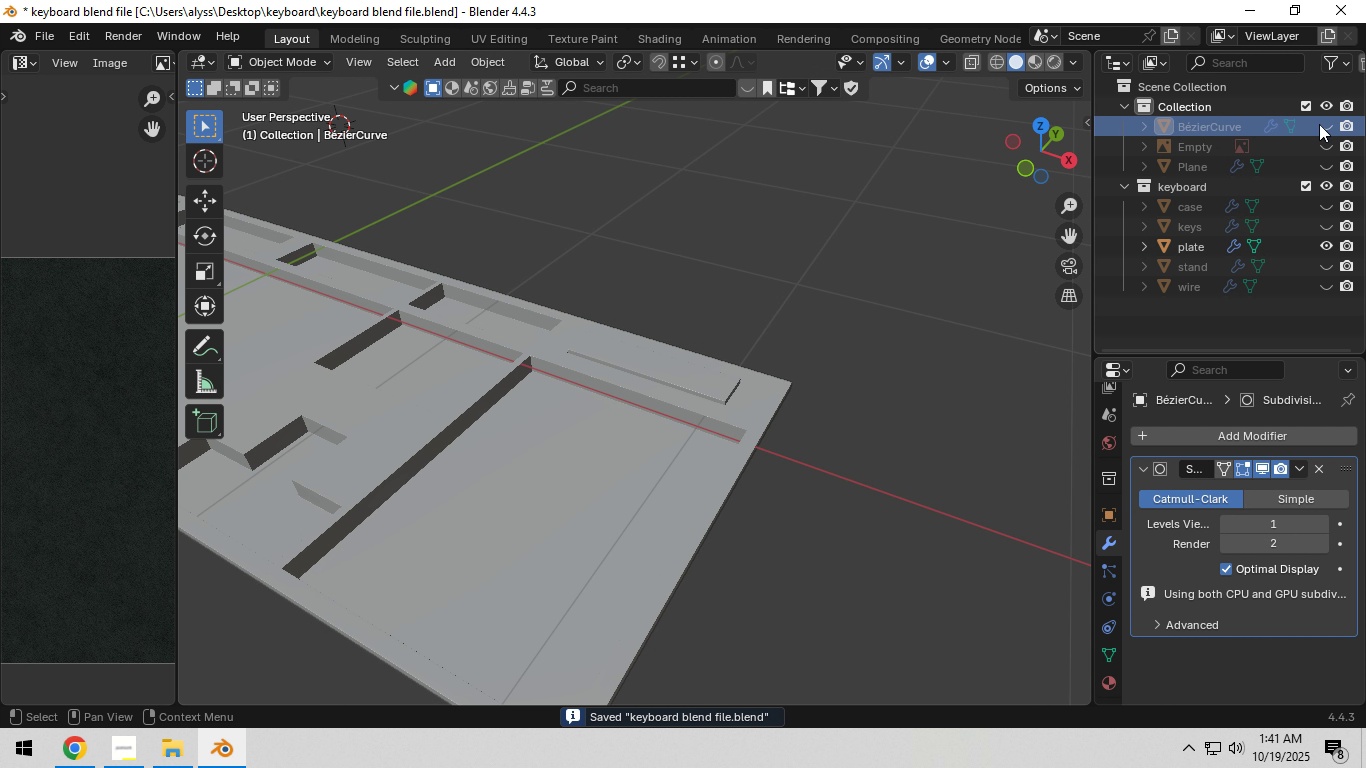 
left_click([1332, 123])
 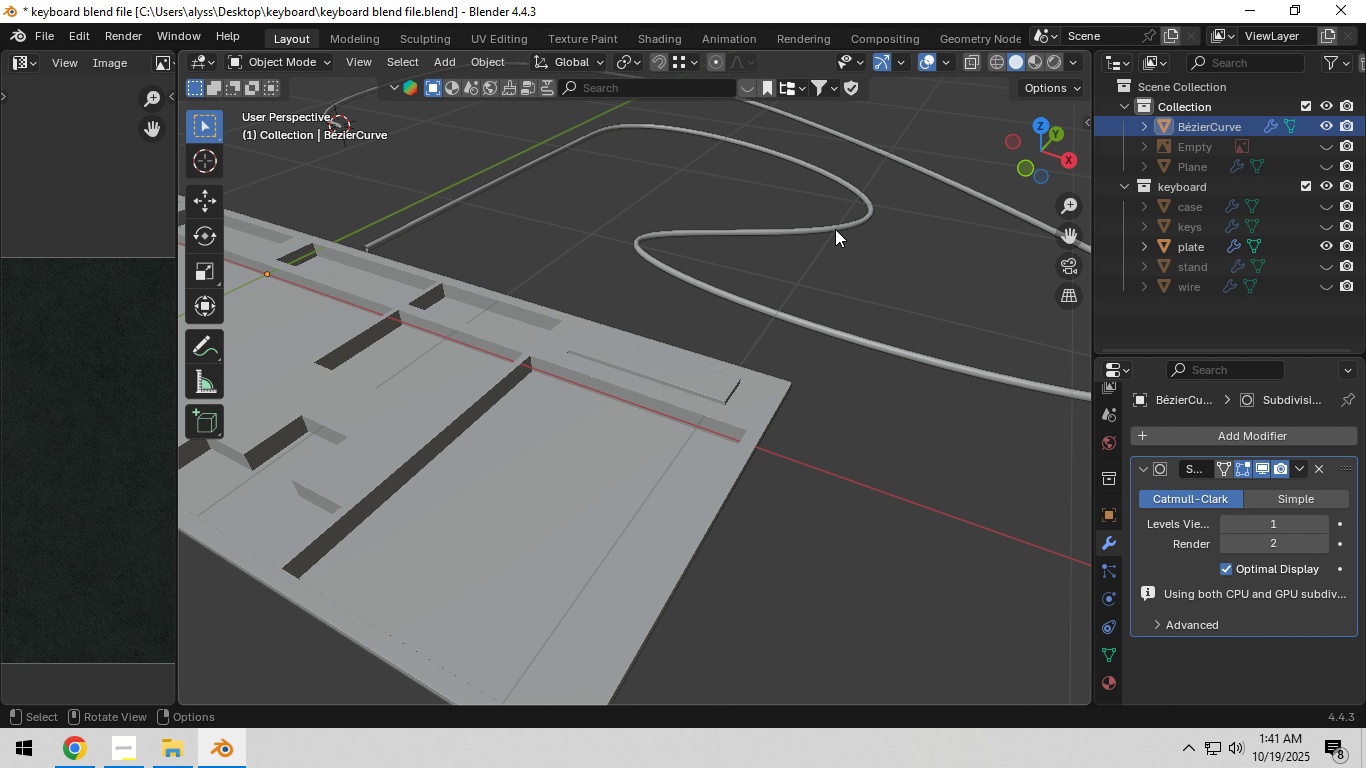 
left_click([835, 229])
 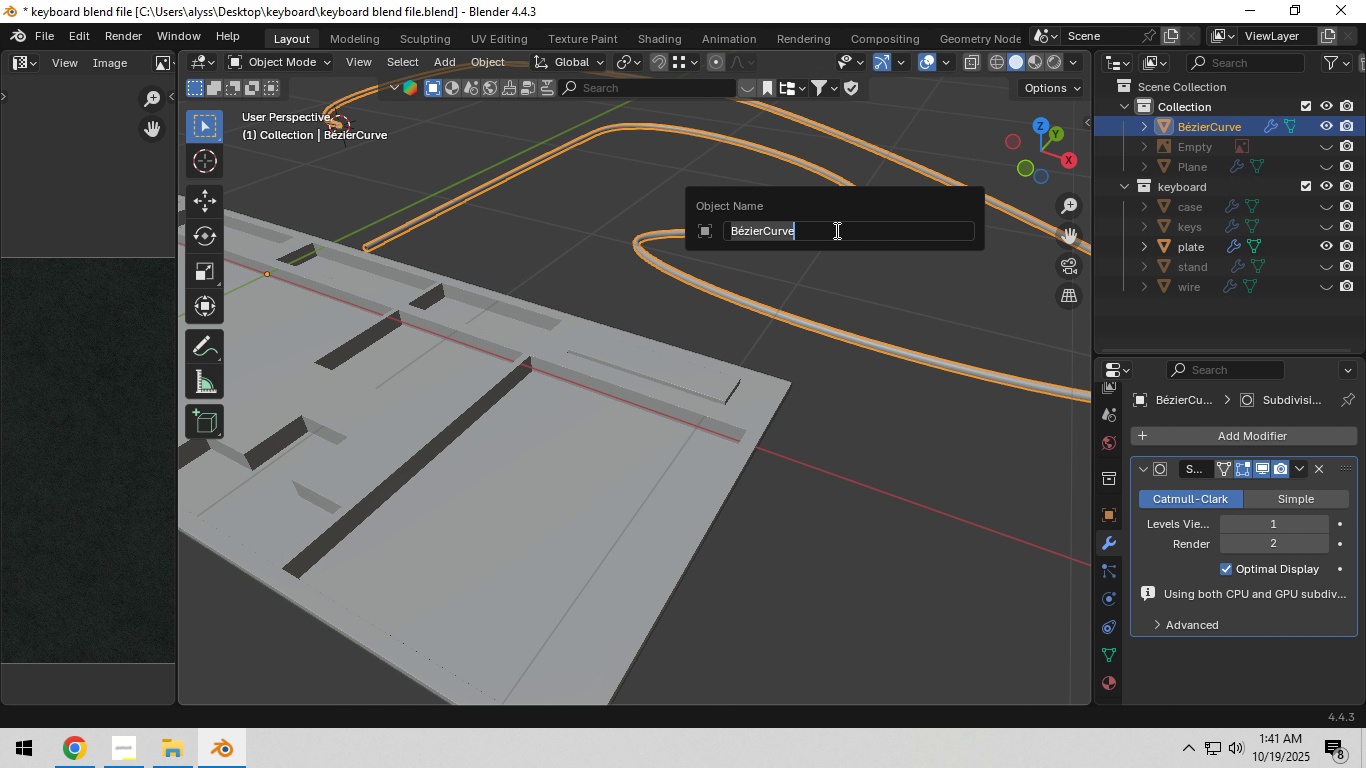 
type([F2]wire)
 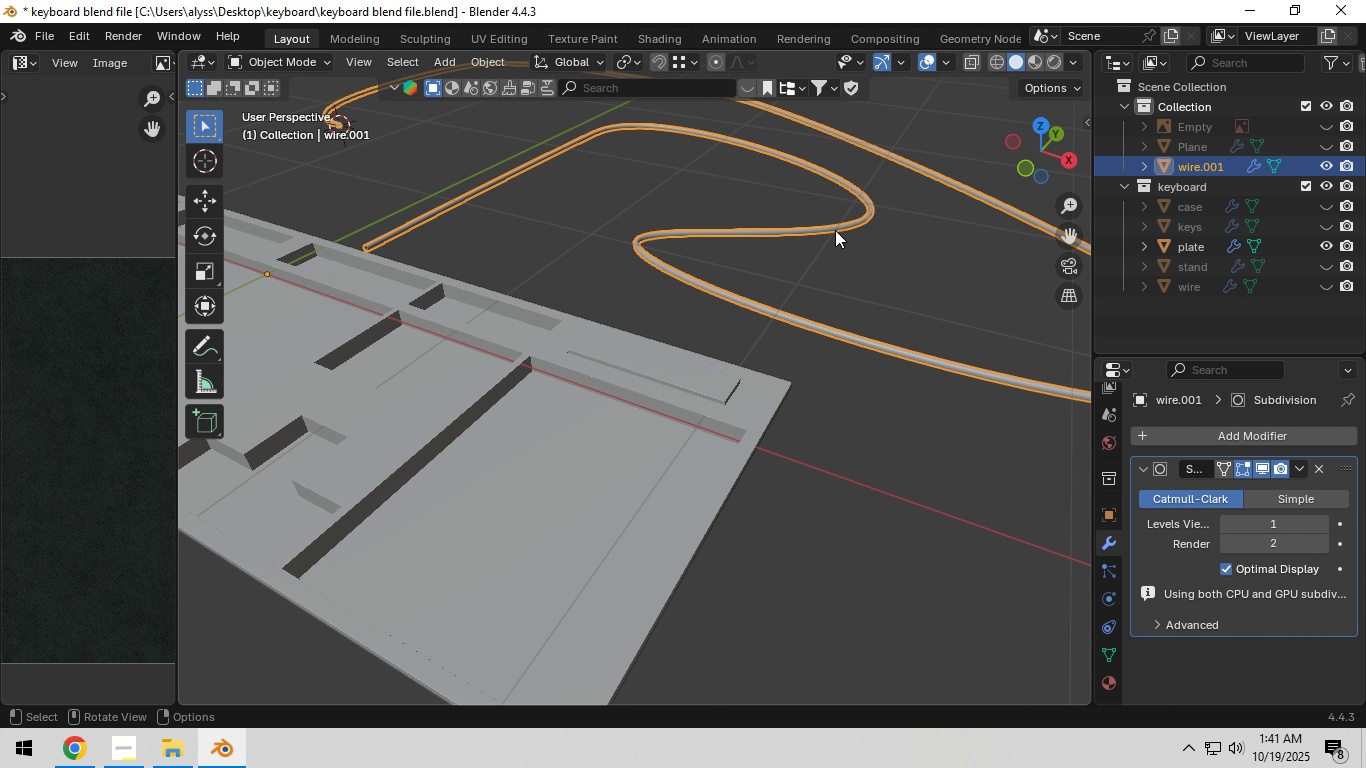 
key(Enter)
 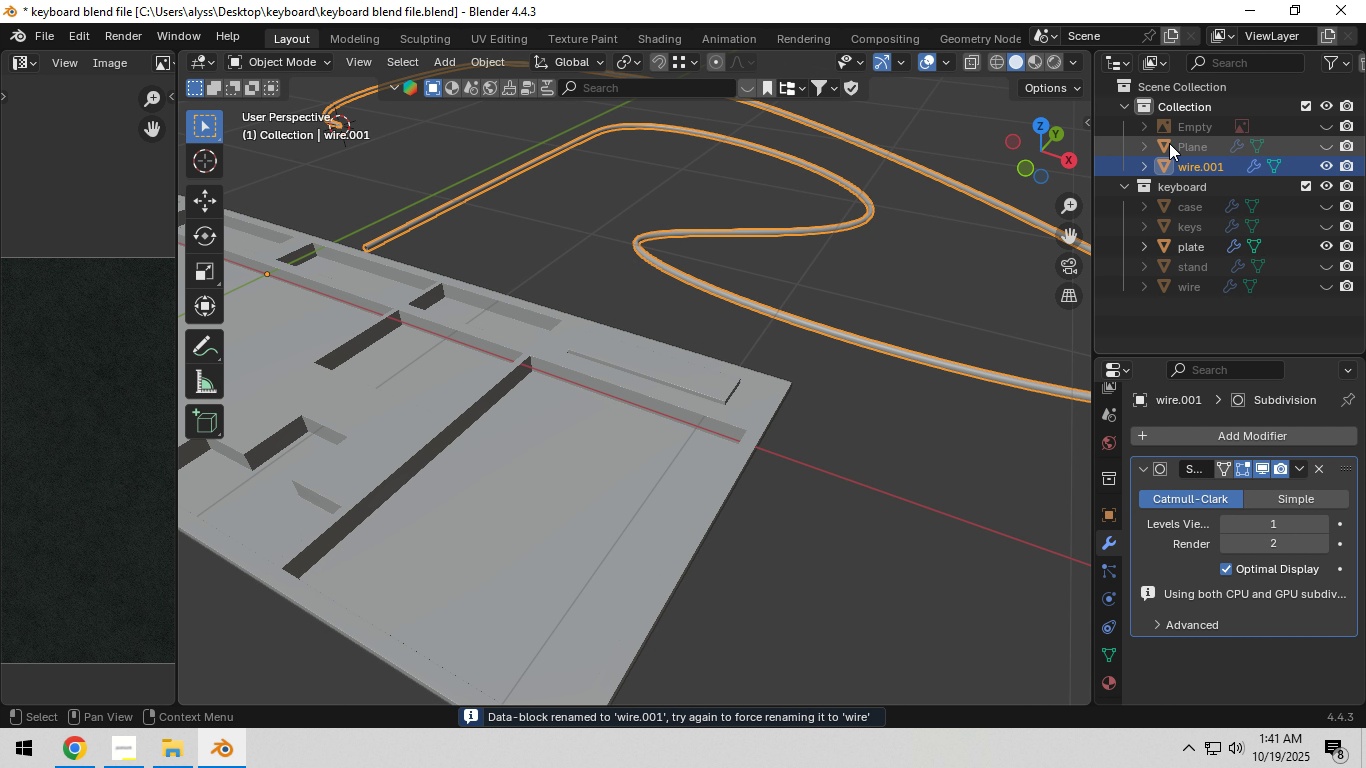 
left_click([1186, 142])
 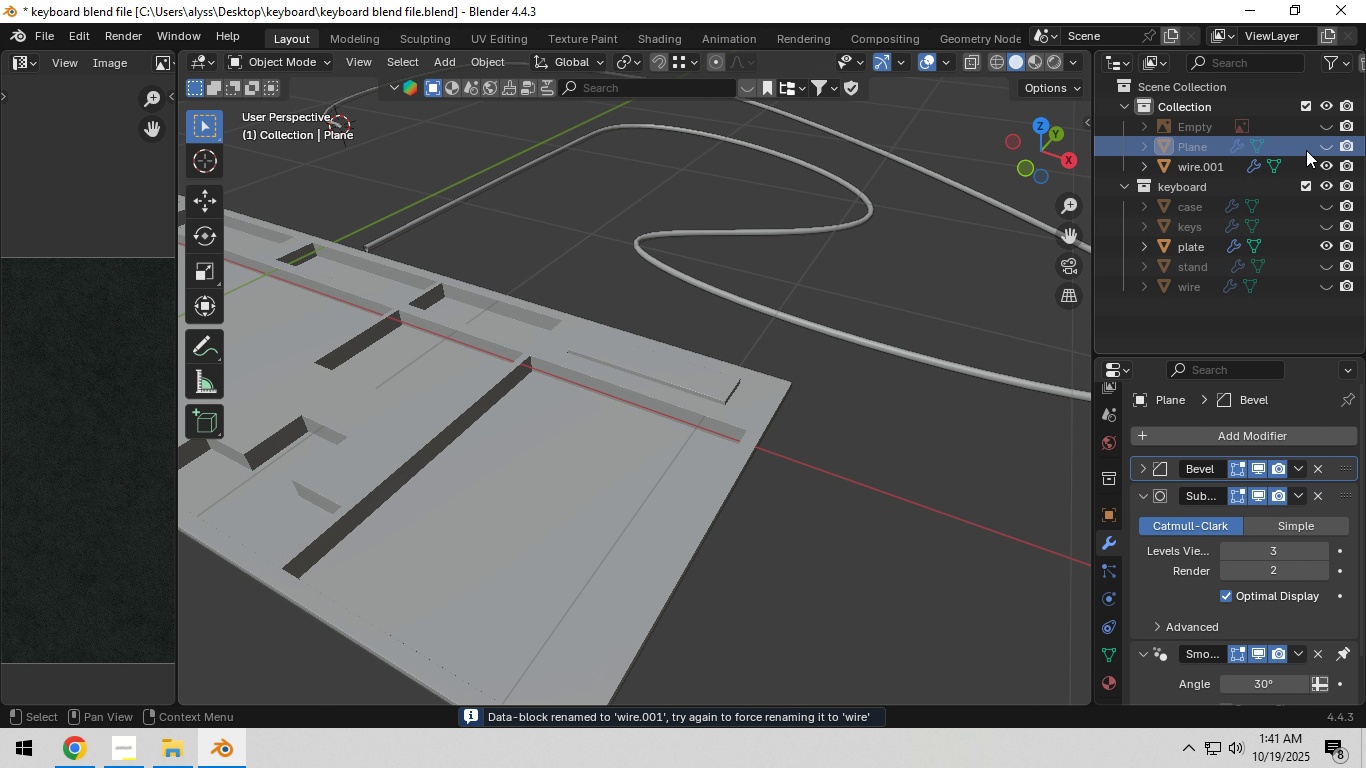 
left_click([1327, 147])
 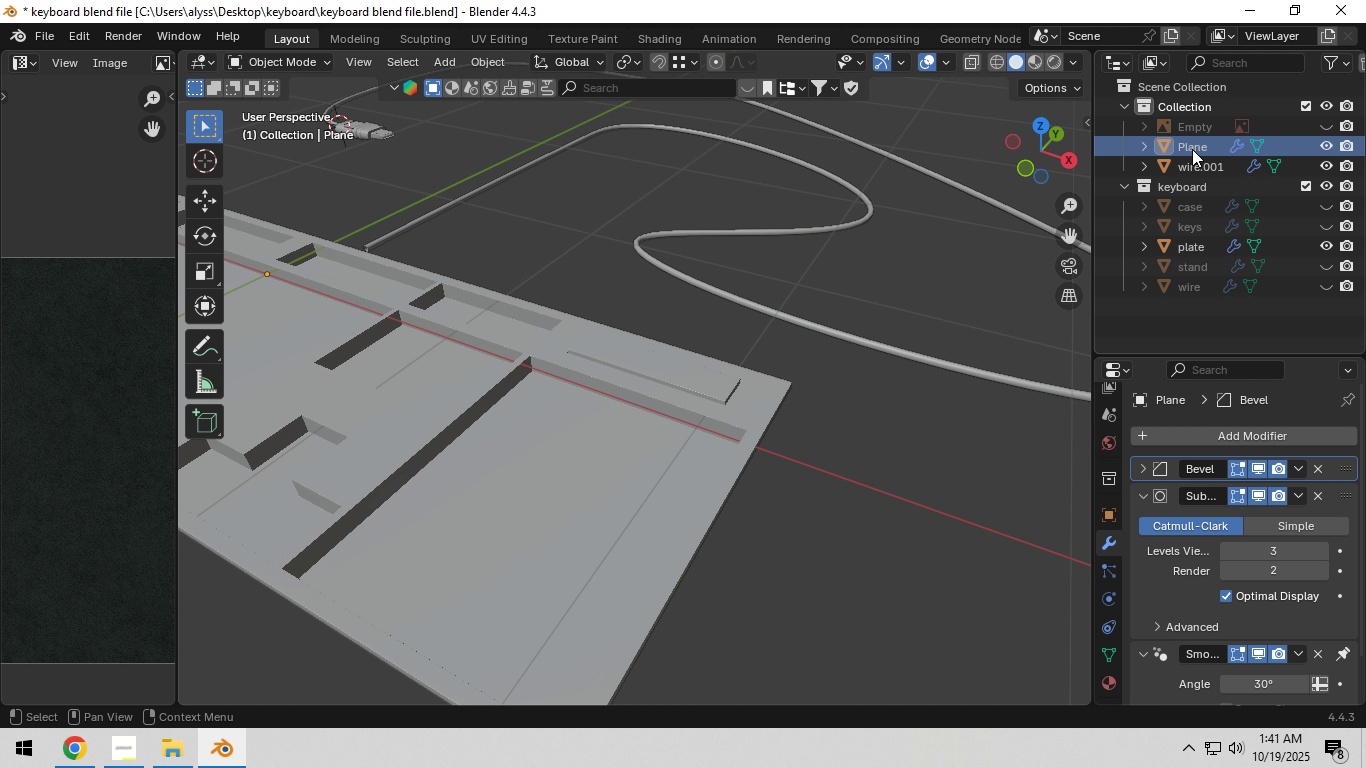 
left_click([1192, 149])
 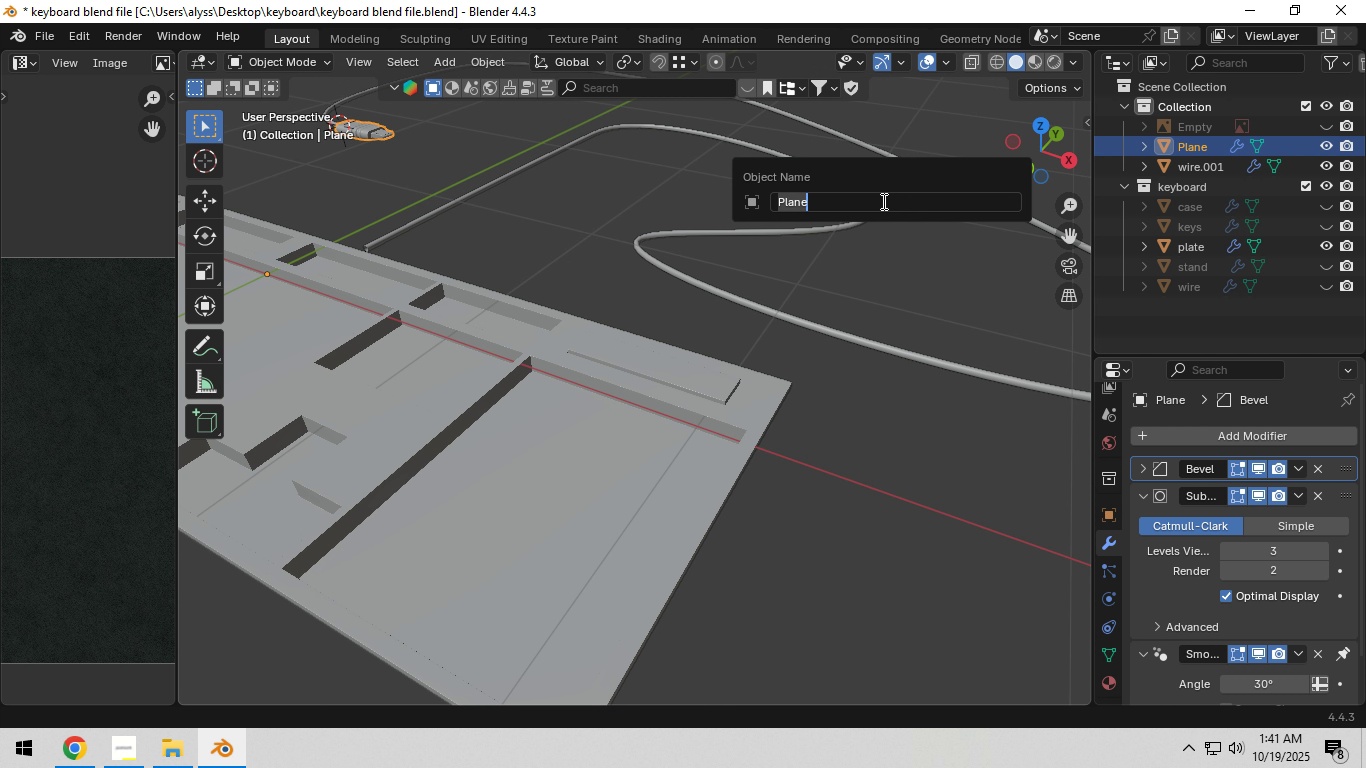 
type([F2]usb)
 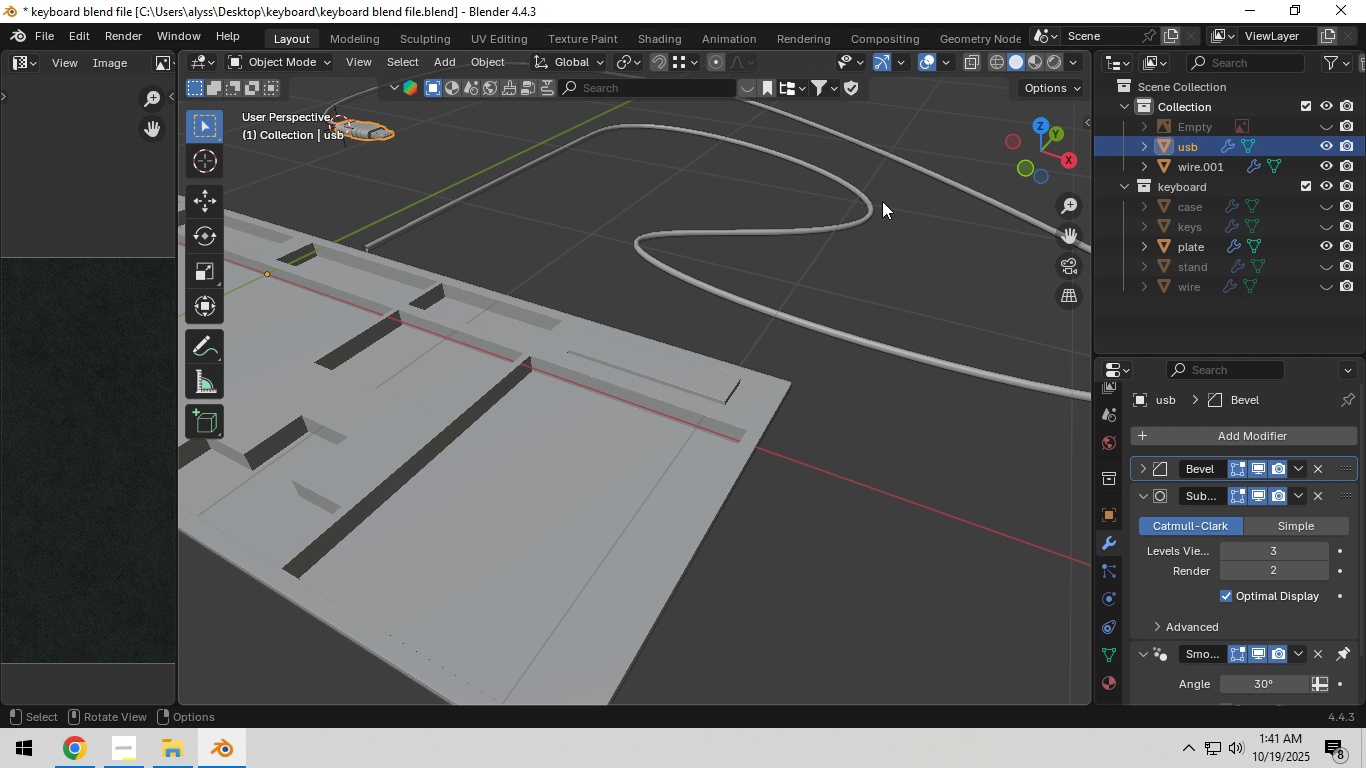 
key(Enter)
 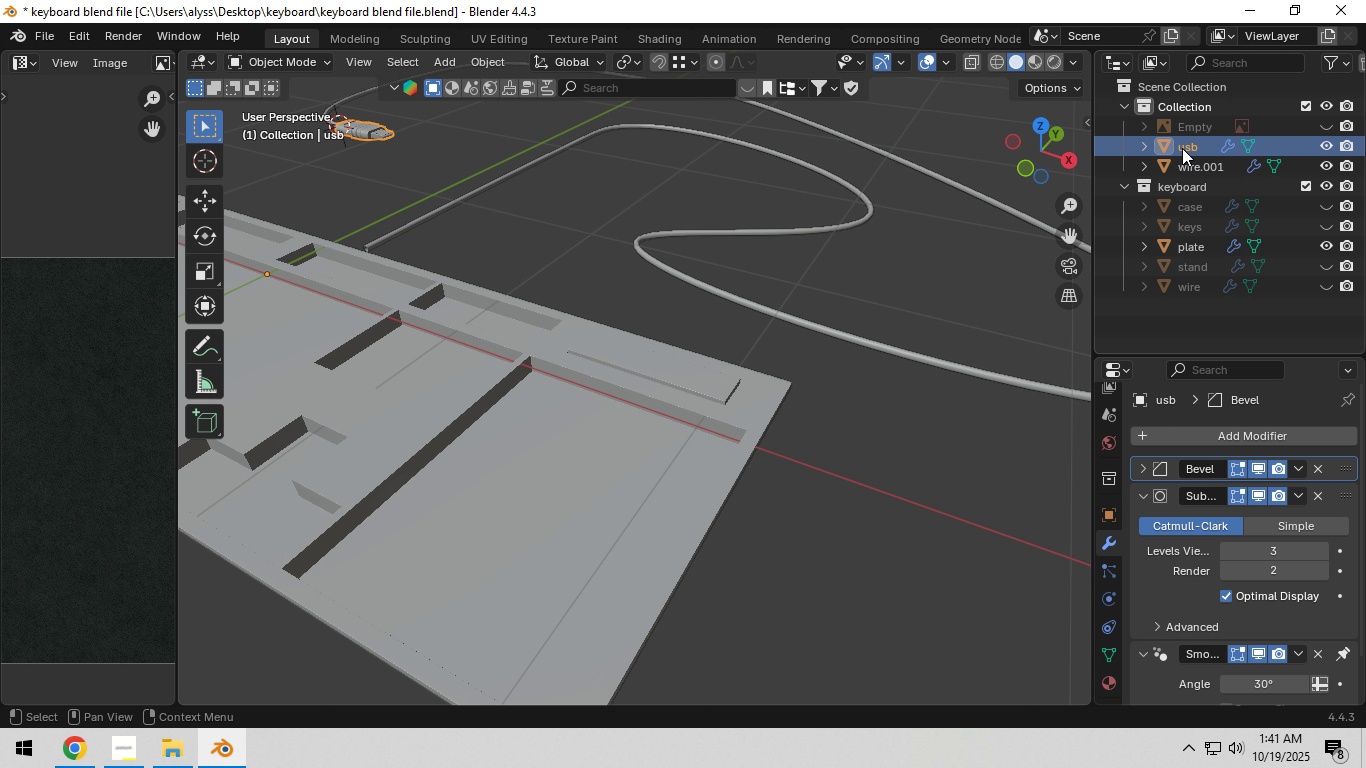 
left_click_drag(start_coordinate=[1183, 144], to_coordinate=[1179, 210])
 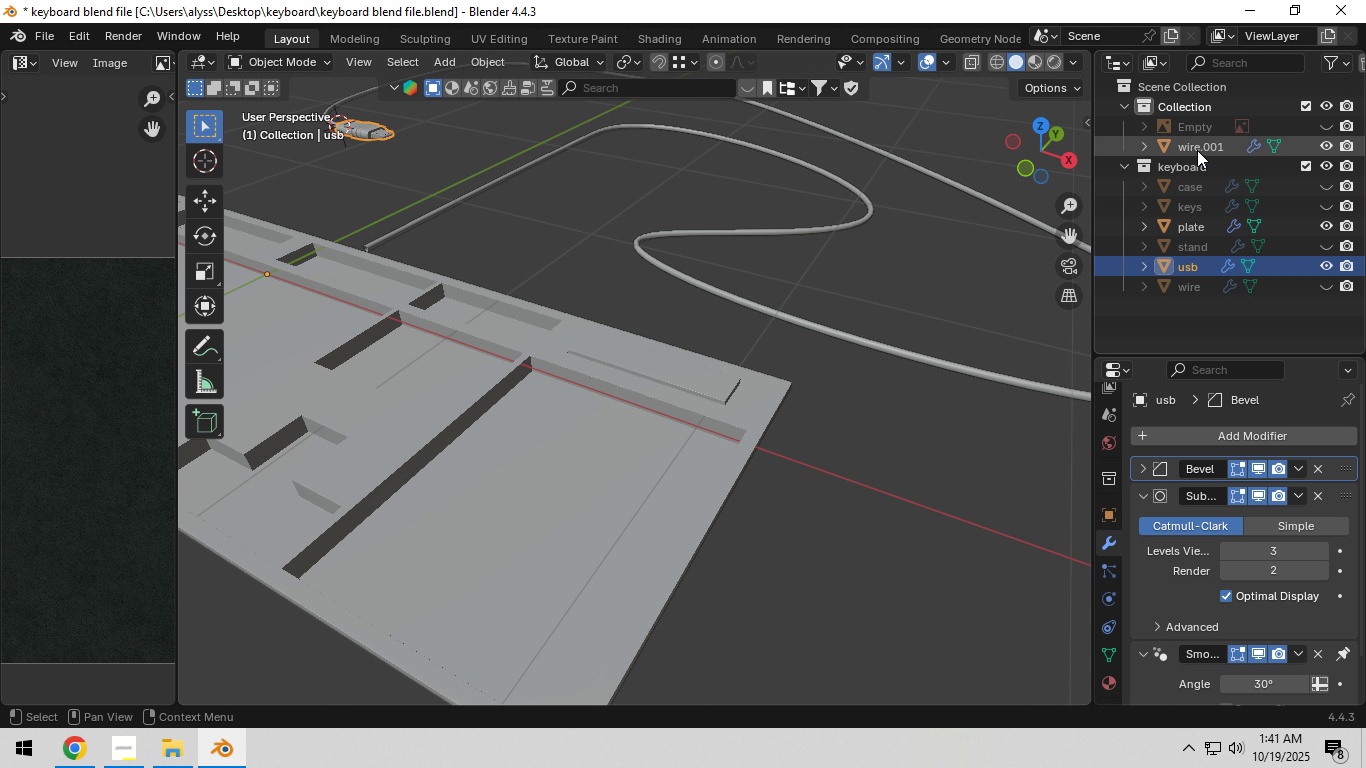 
left_click_drag(start_coordinate=[1197, 150], to_coordinate=[1192, 205])
 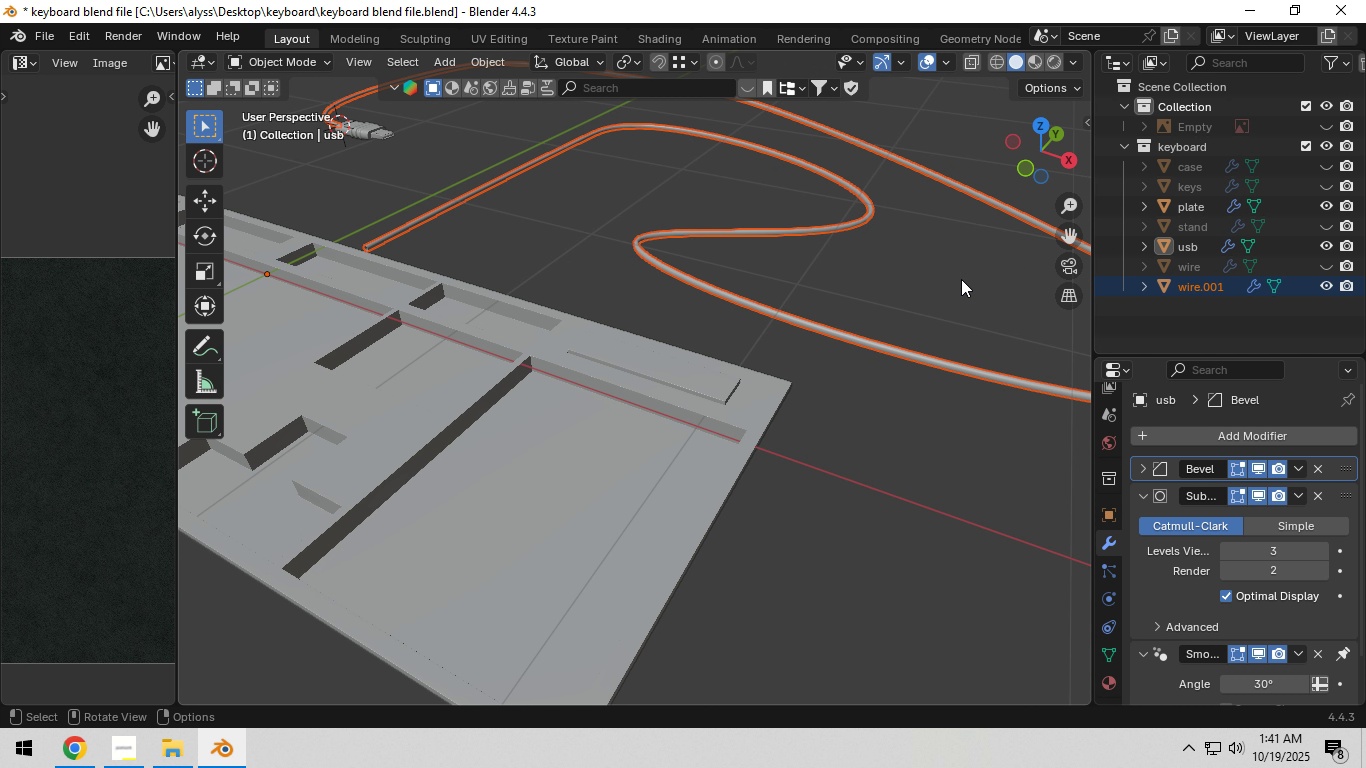 
left_click([940, 281])
 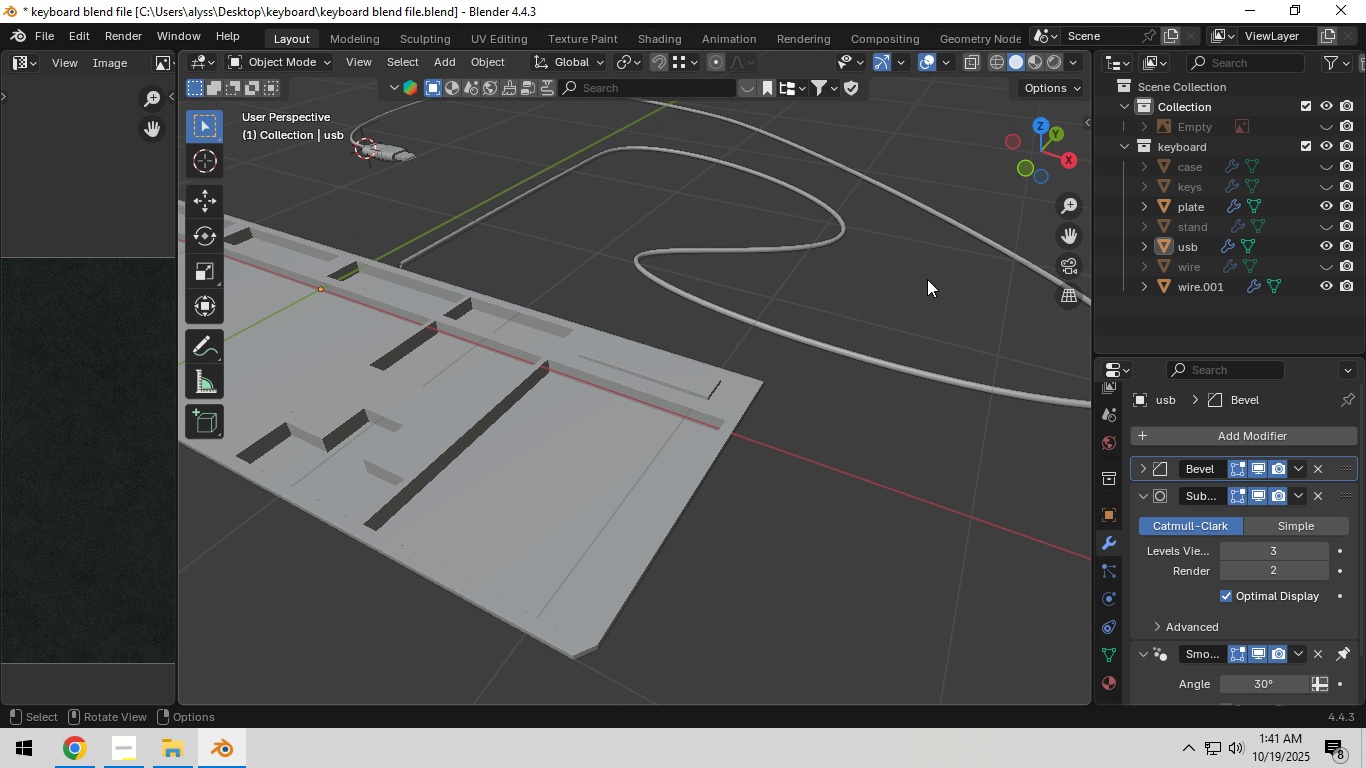 
scroll: coordinate [913, 288], scroll_direction: down, amount: 4.0
 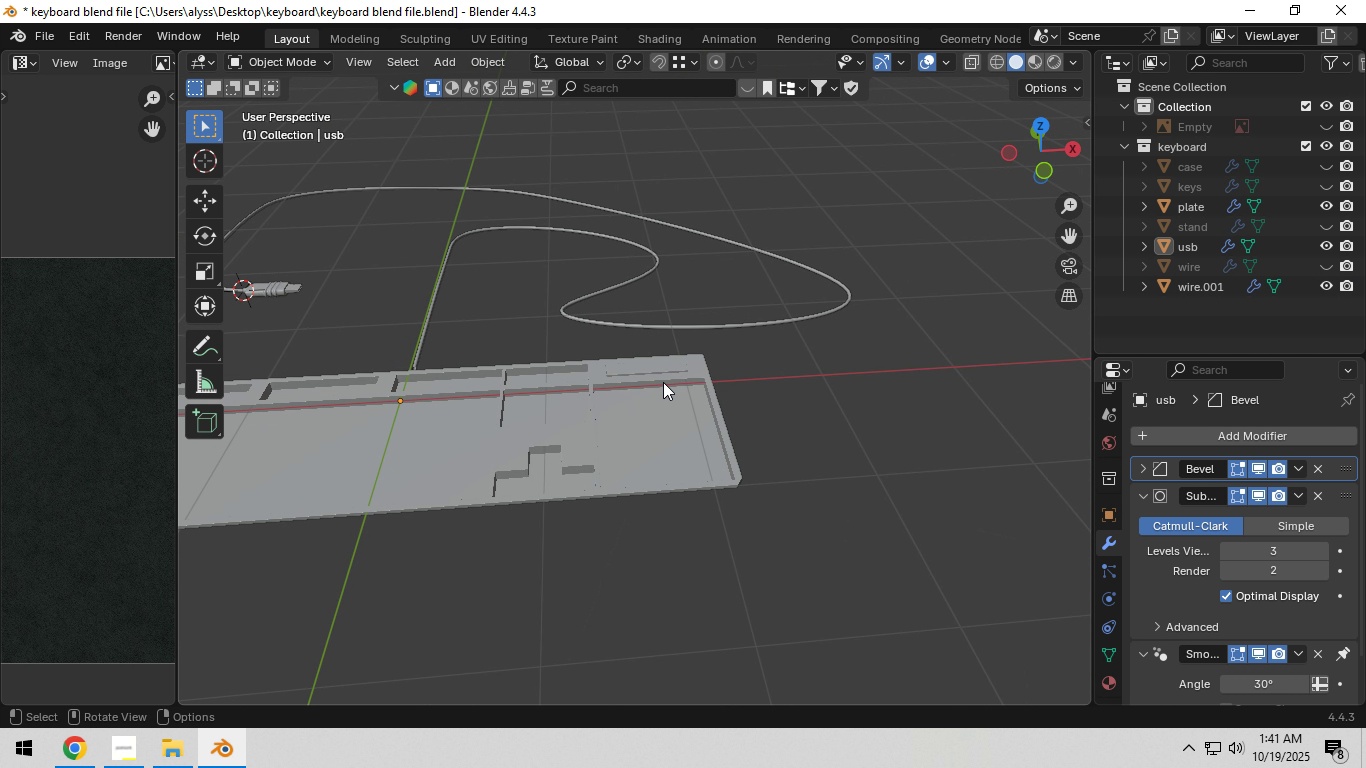 
key(Control+S)
 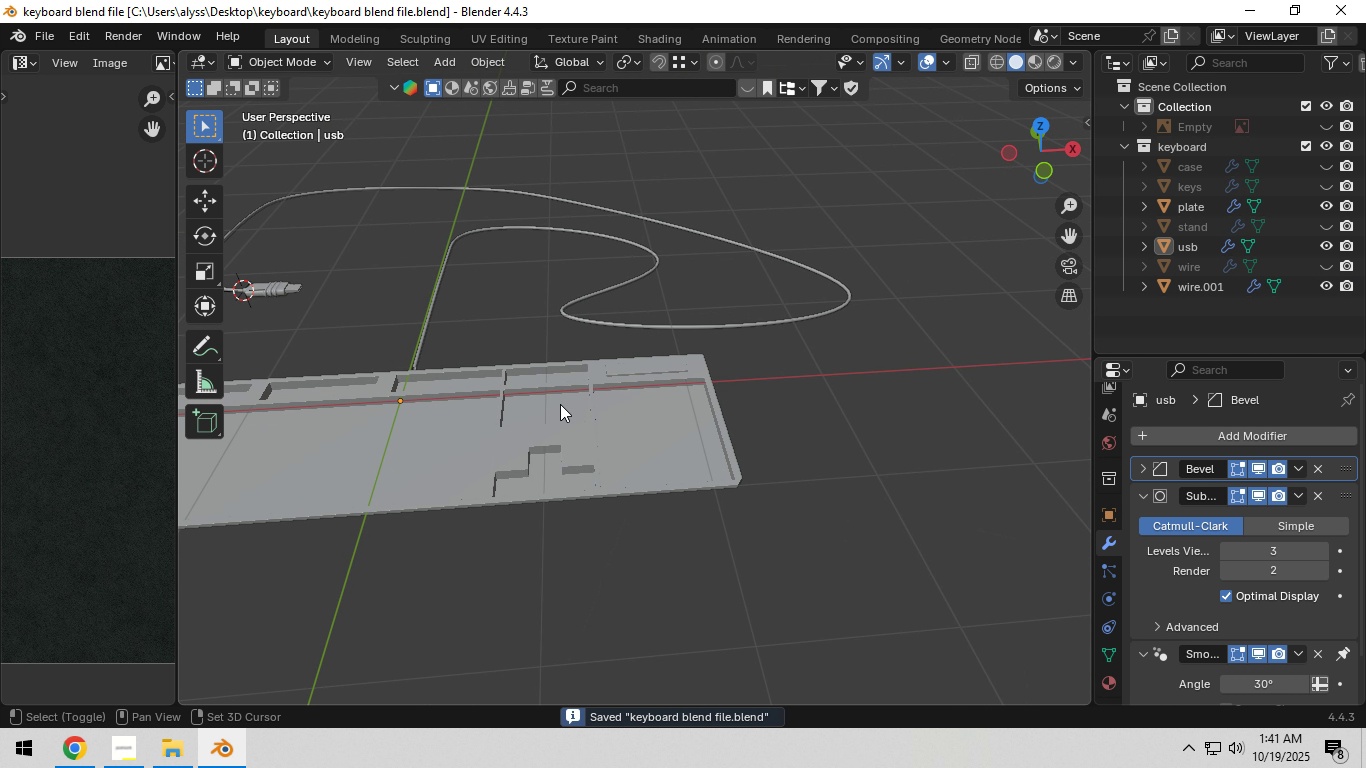 
hold_key(key=ShiftLeft, duration=0.71)
 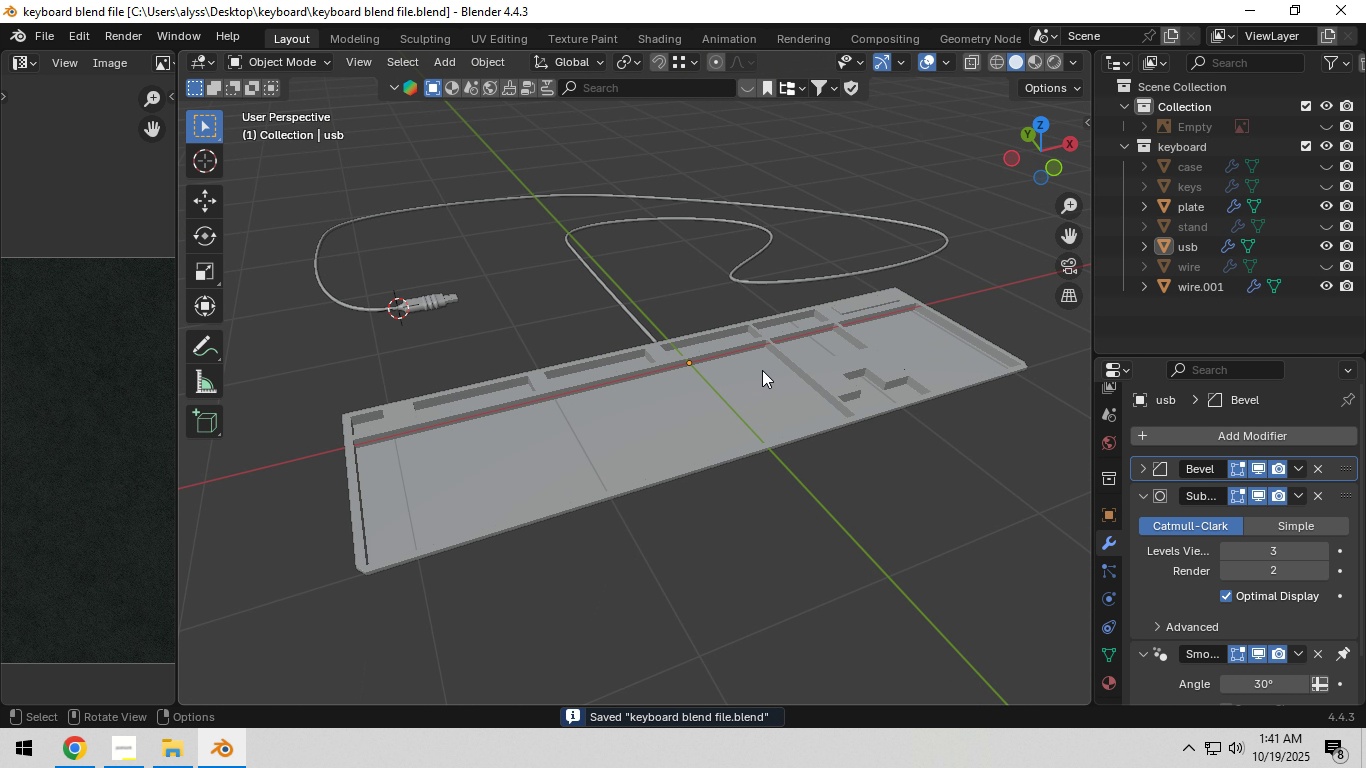 
key(Control+S)
 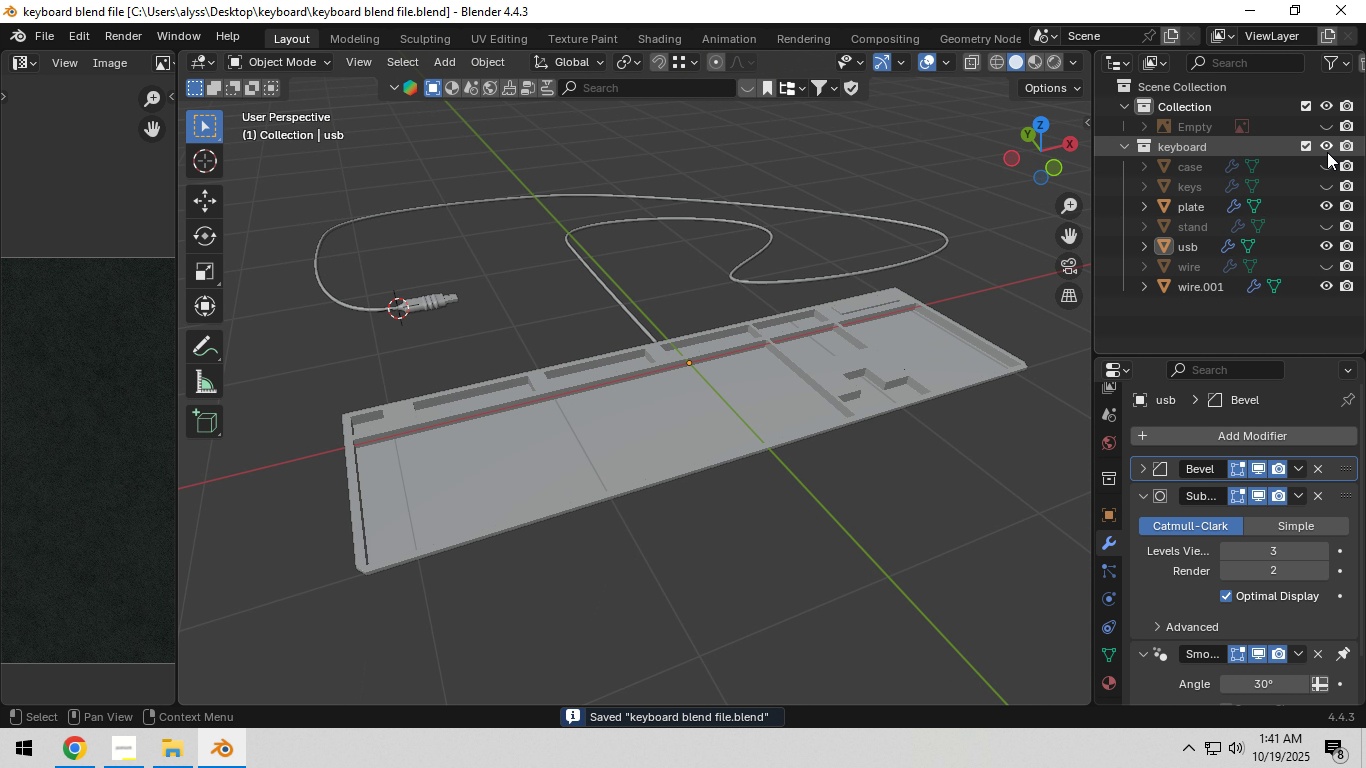 
left_click([1322, 202])
 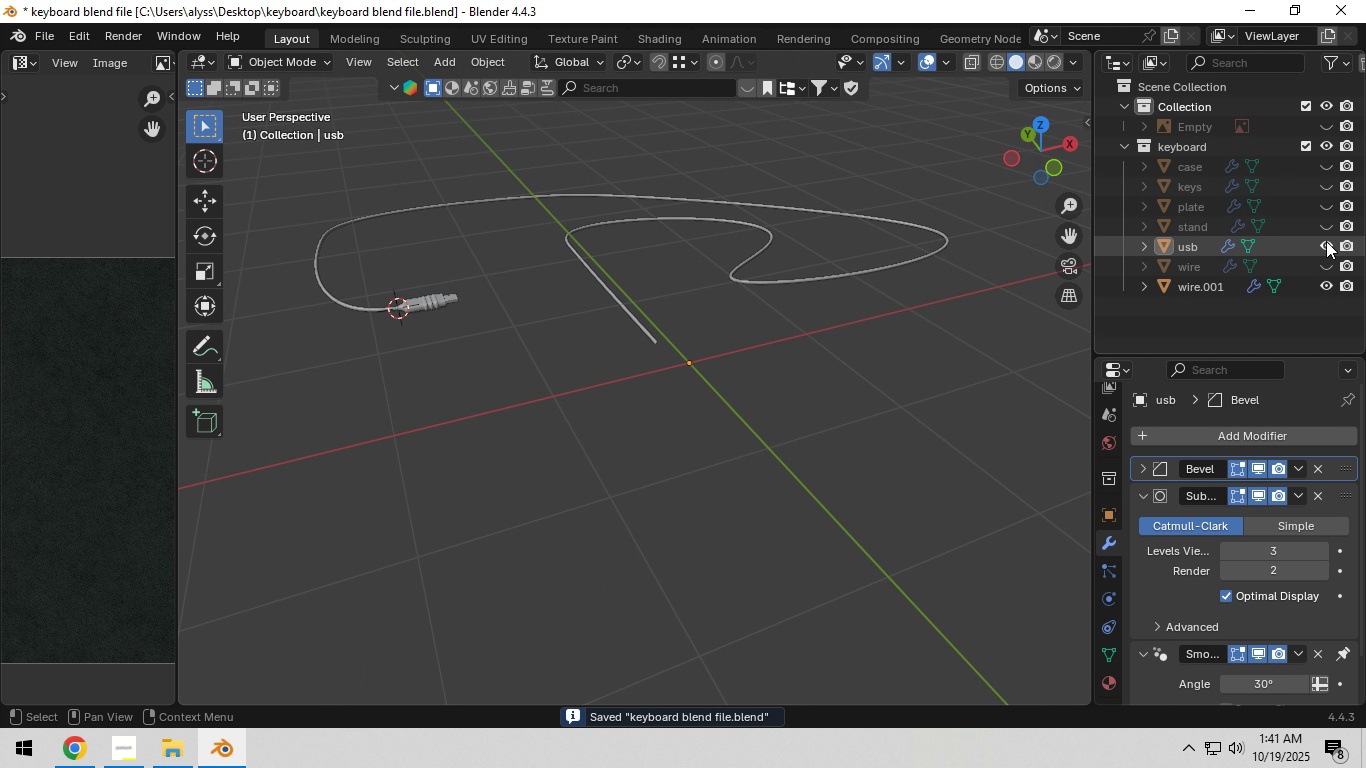 
left_click([1326, 241])
 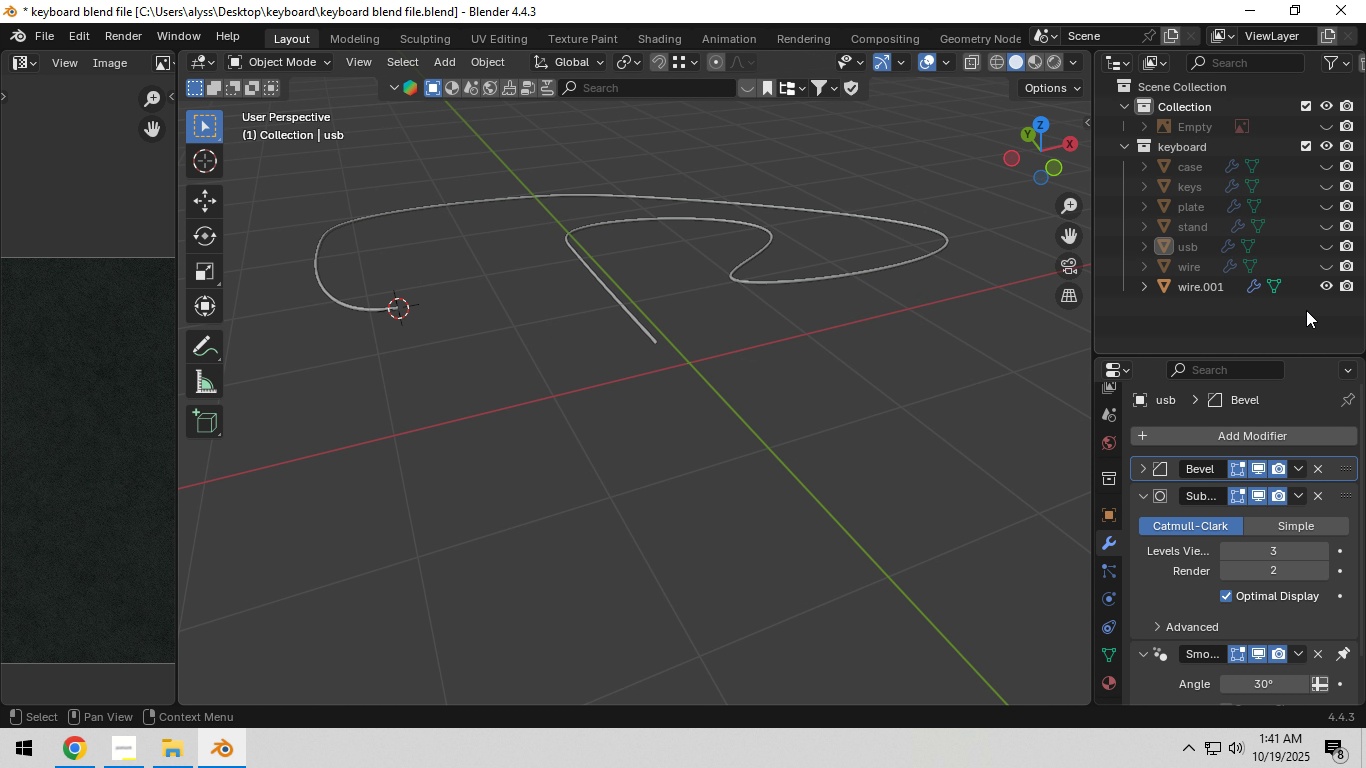 
left_click([1325, 283])
 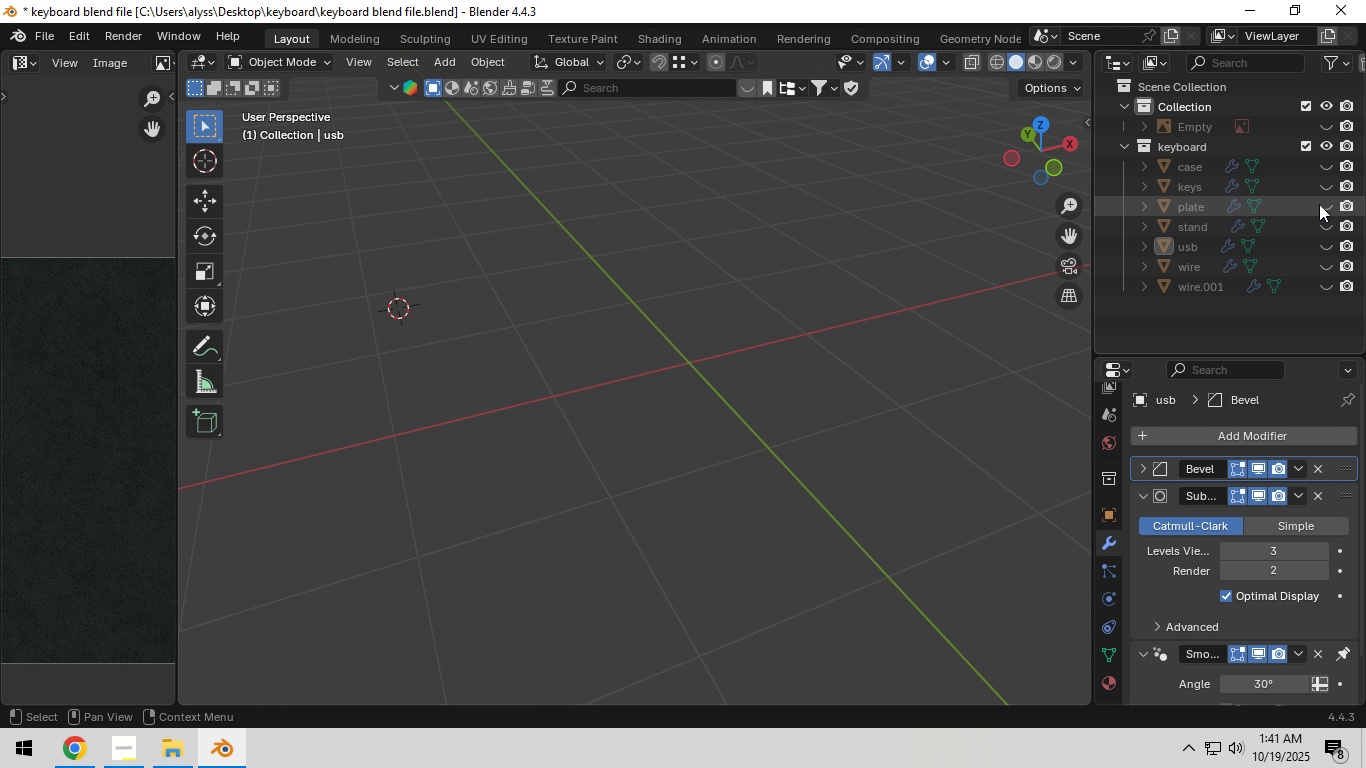 
left_click([1323, 204])
 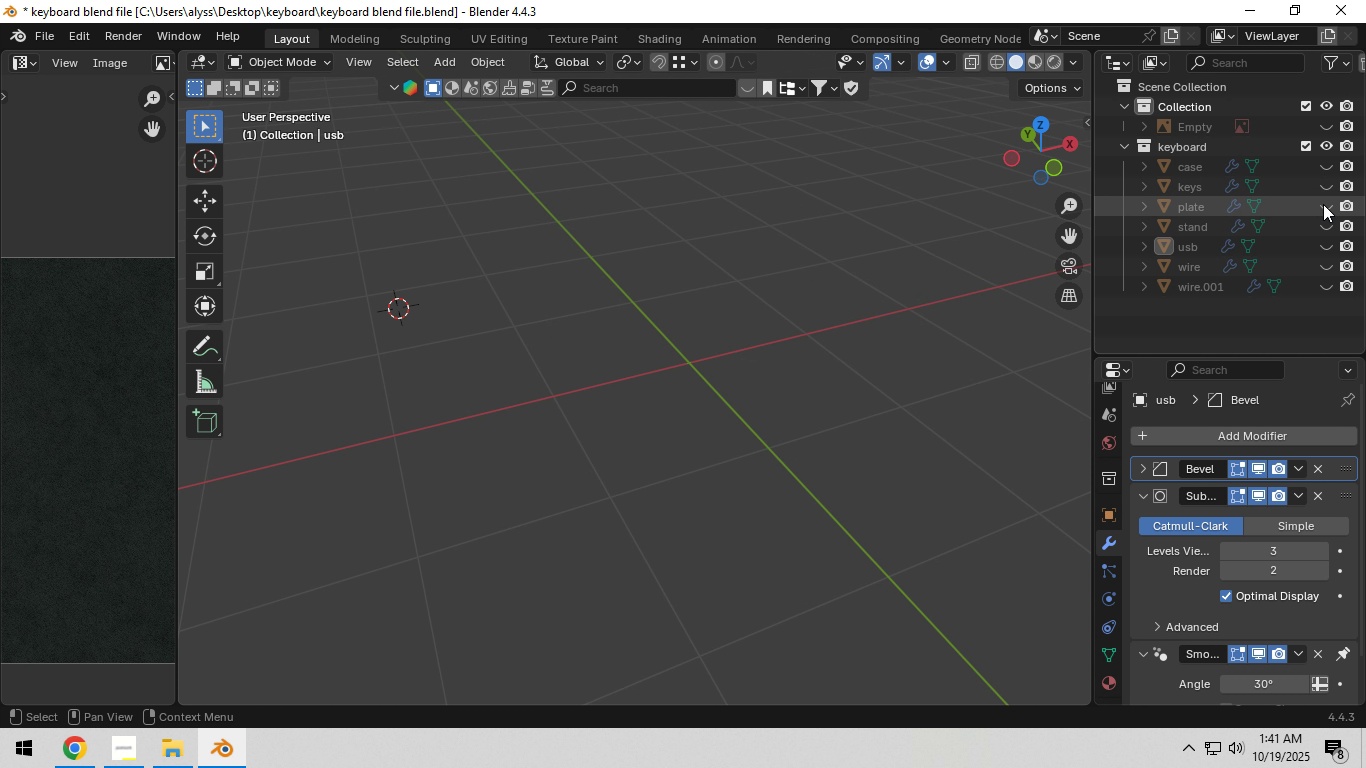 
left_click([1323, 204])
 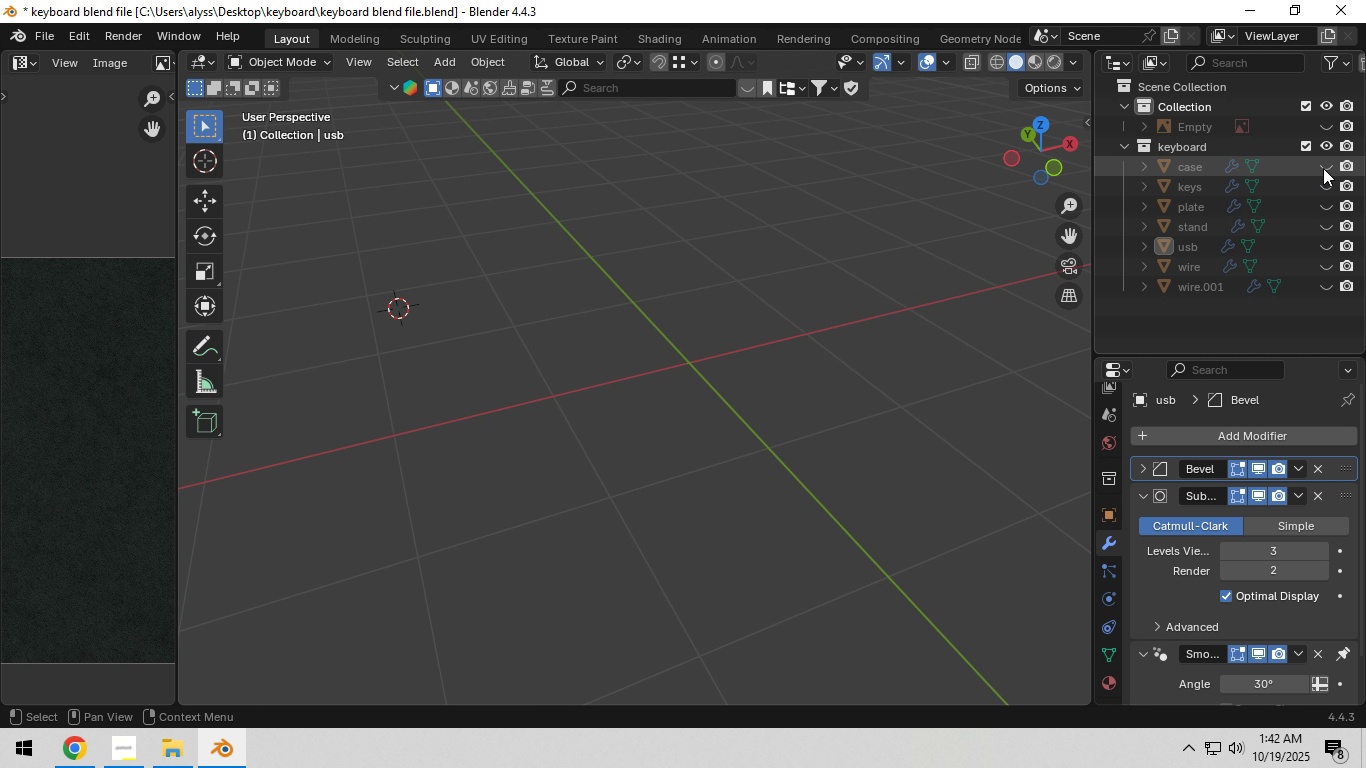 
left_click([1323, 168])
 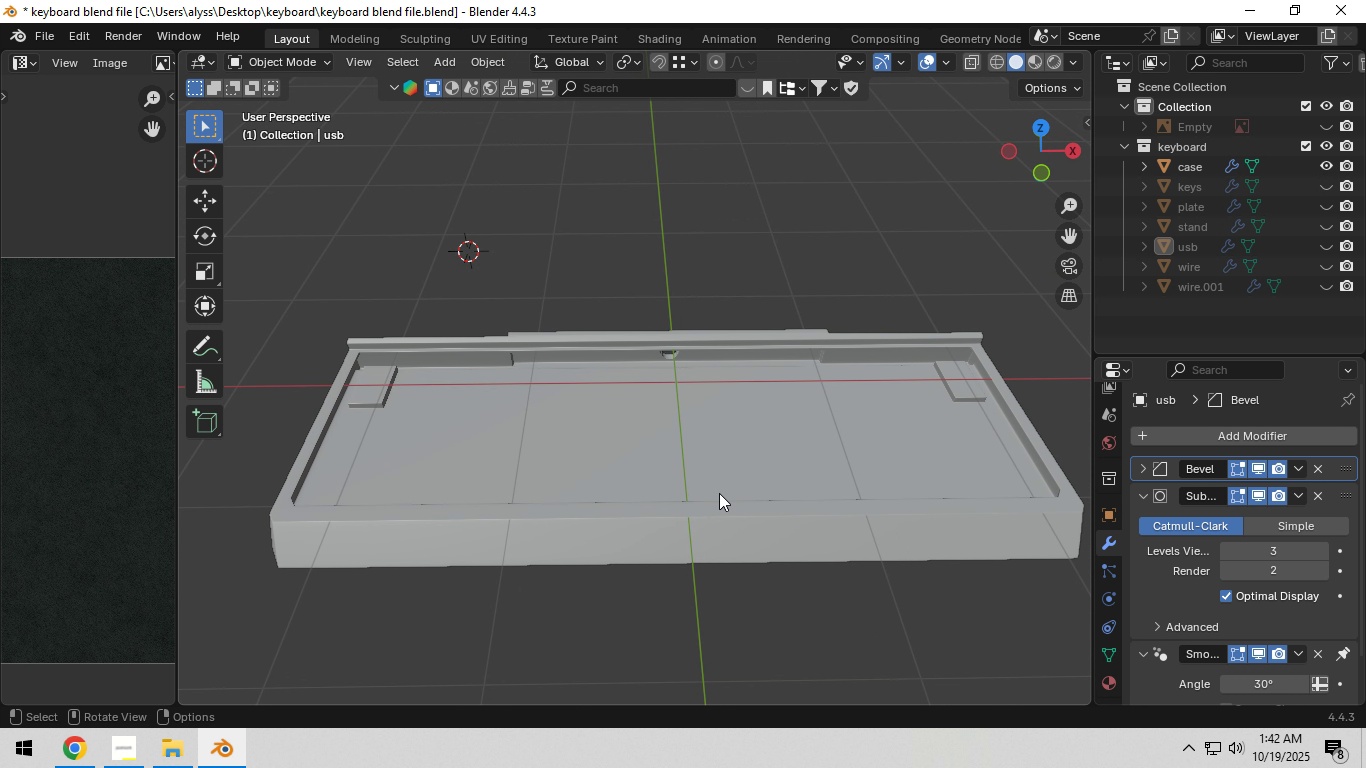 
left_click([687, 498])
 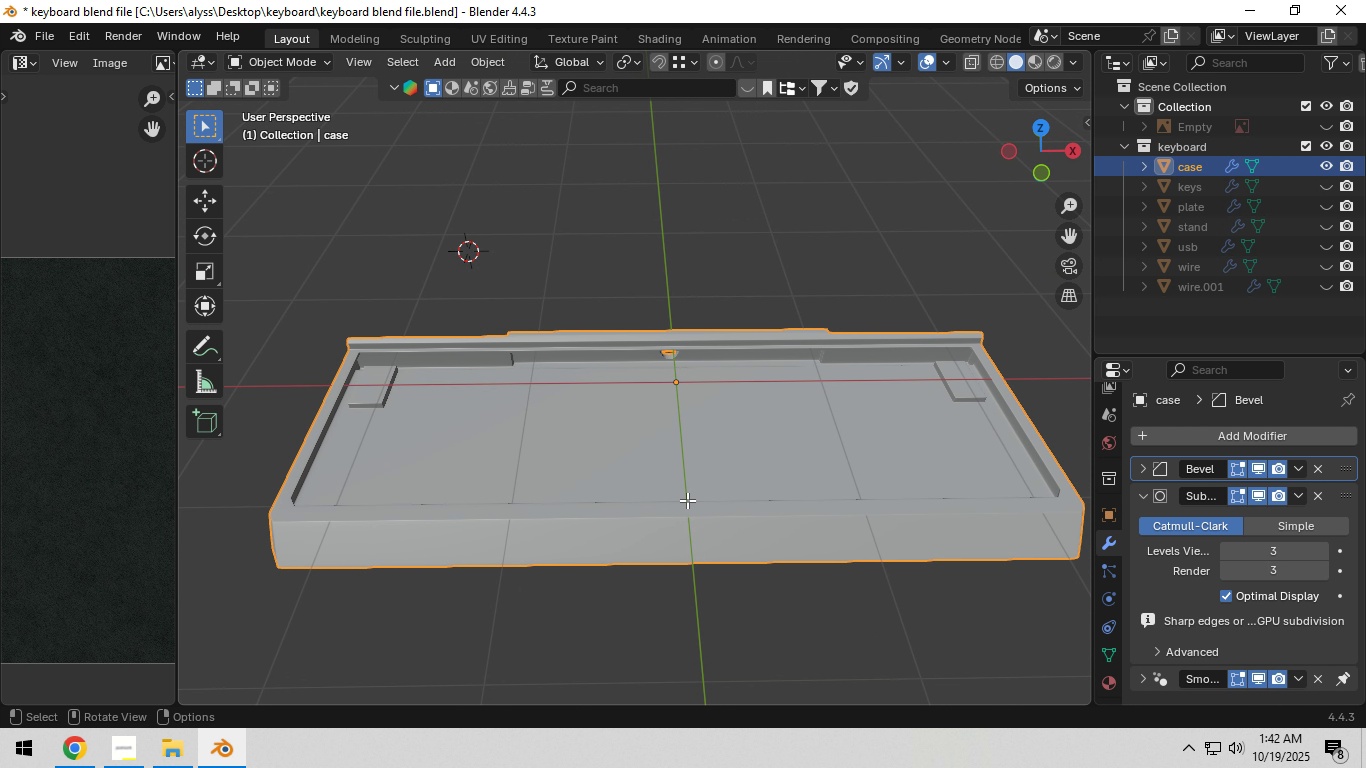 
key(Tab)
 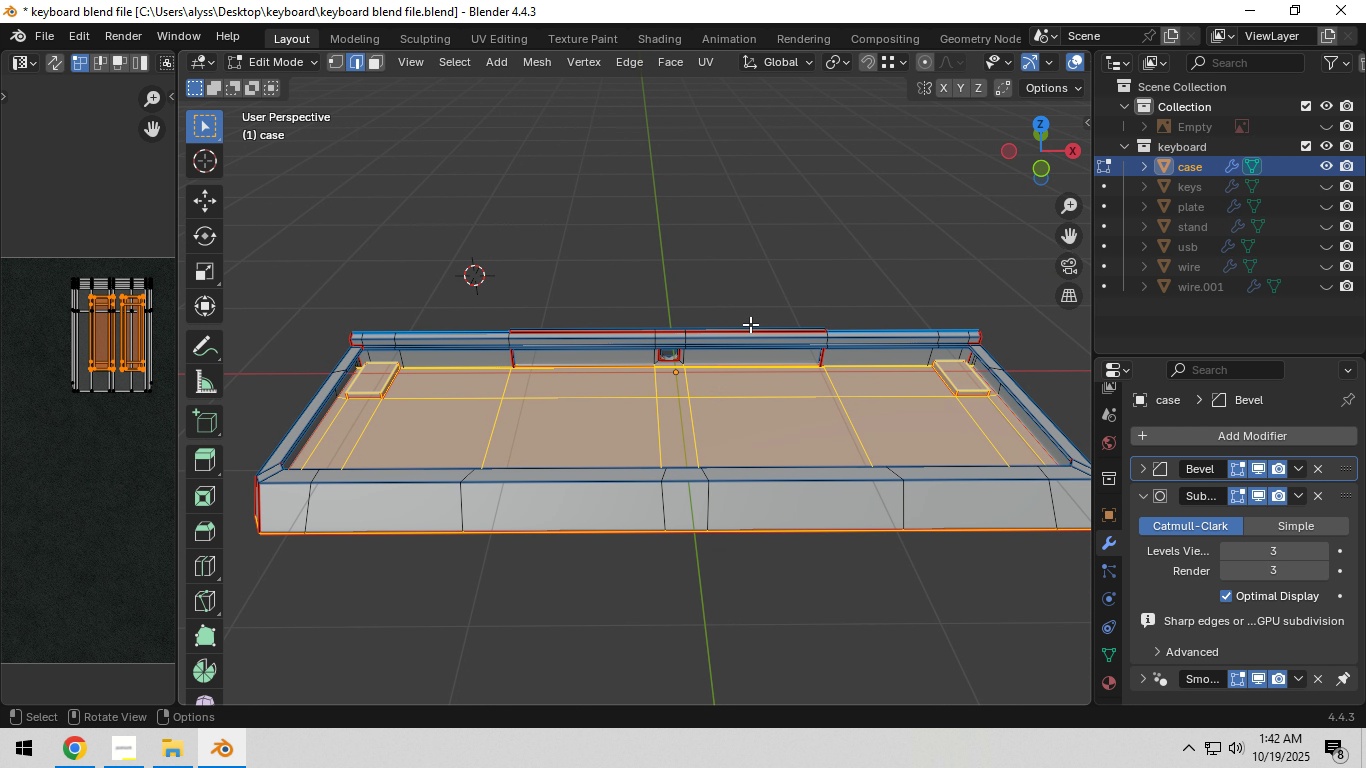 
left_click([780, 235])
 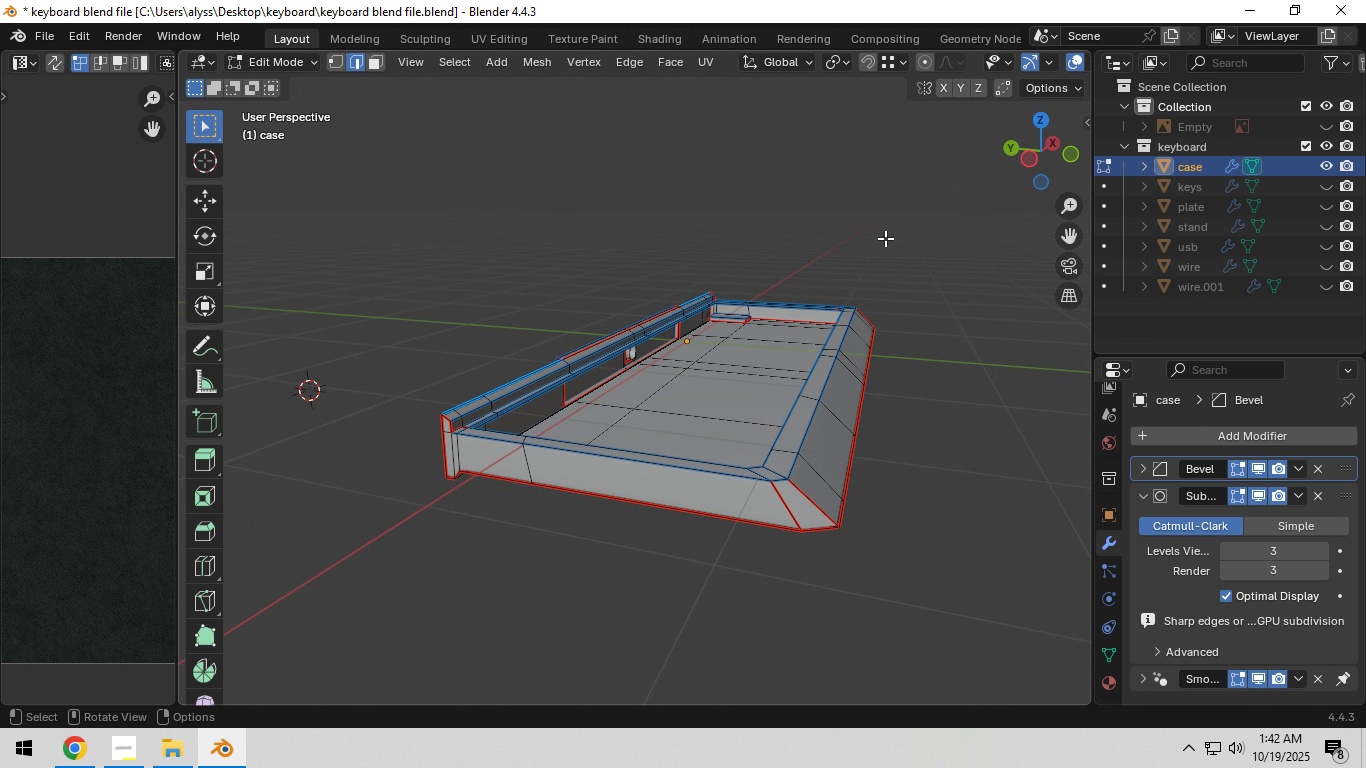 
hold_key(key=ShiftLeft, duration=0.34)
 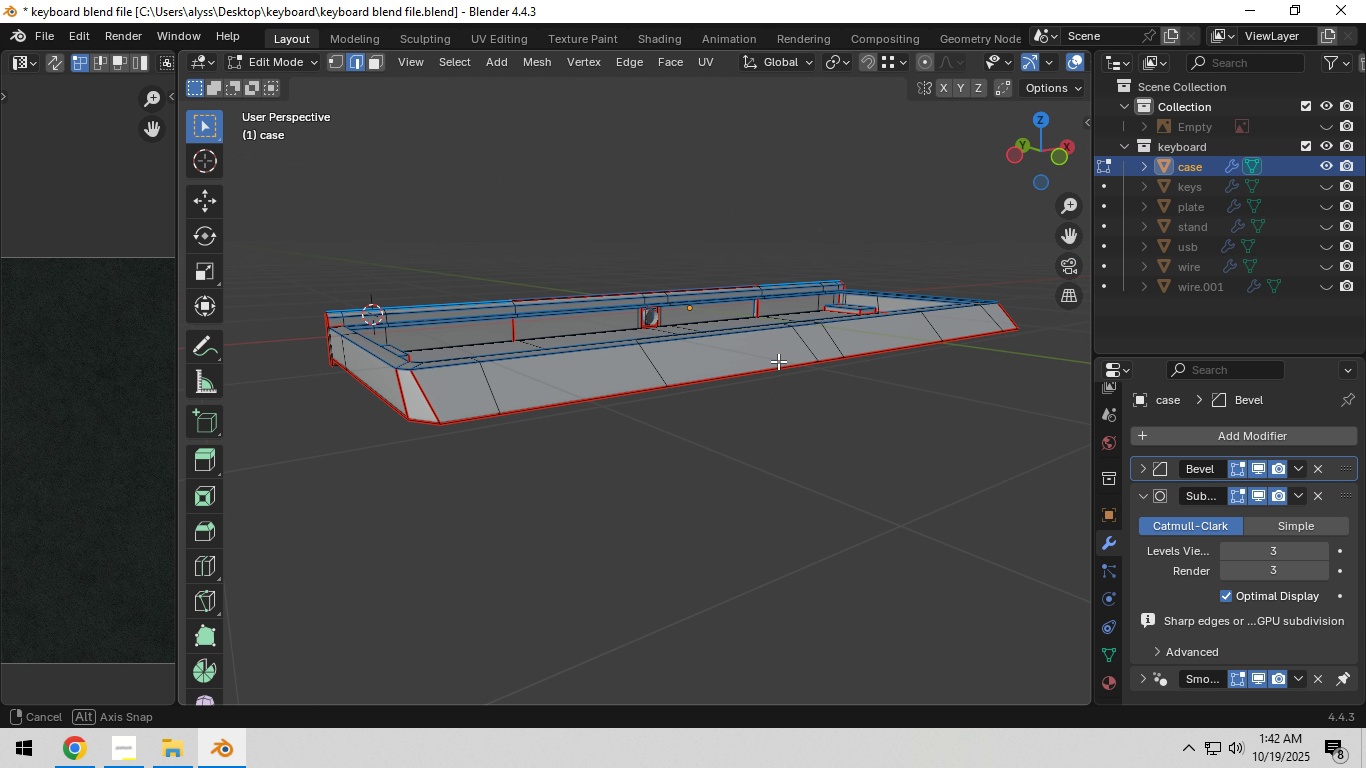 
hold_key(key=ShiftLeft, duration=0.36)
 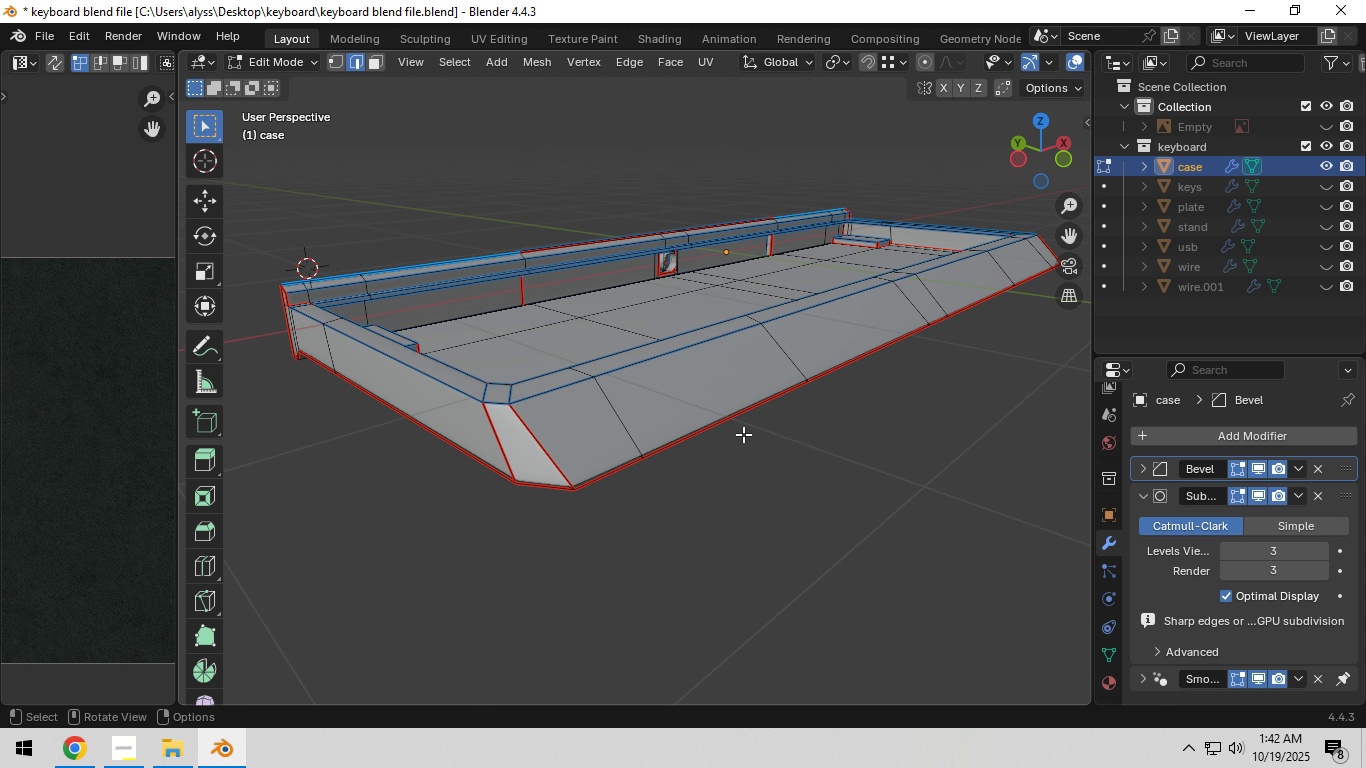 
scroll: coordinate [743, 437], scroll_direction: up, amount: 2.0
 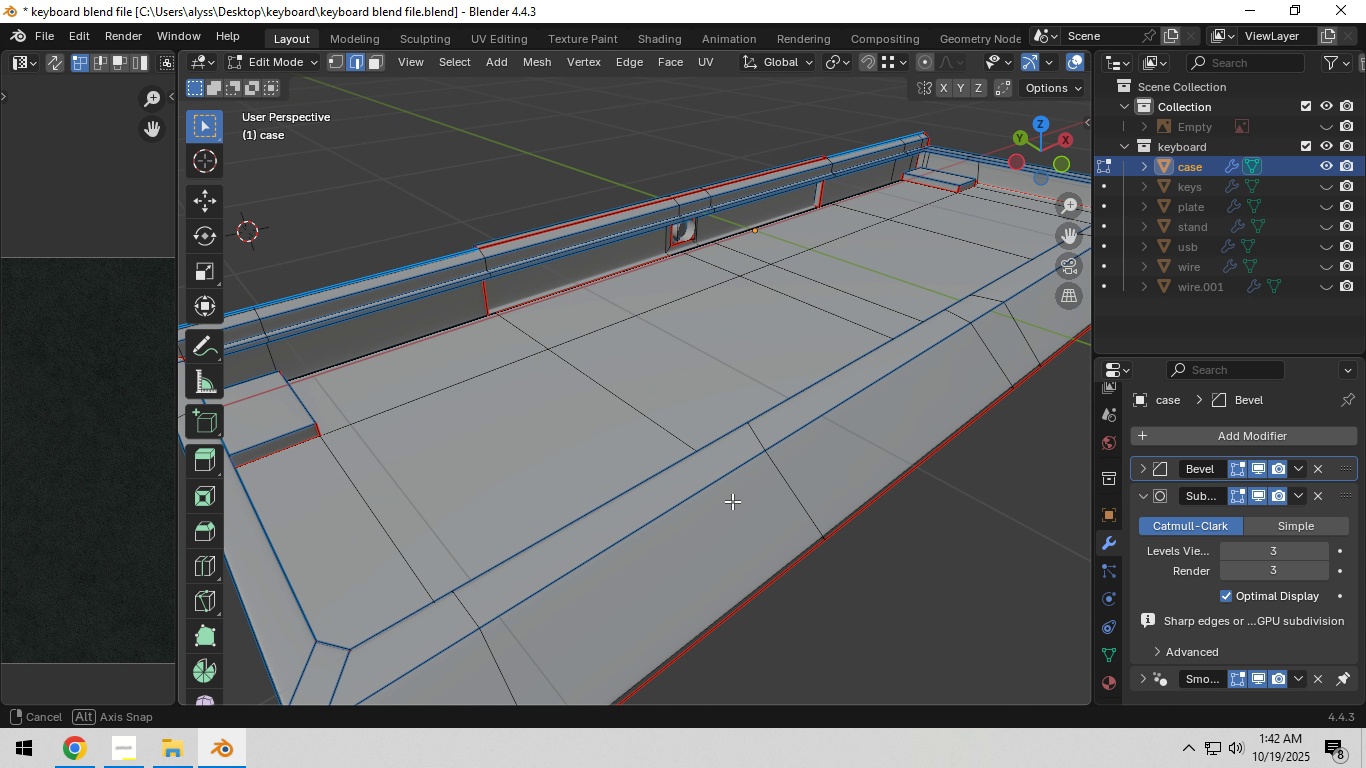 
scroll: coordinate [640, 503], scroll_direction: down, amount: 2.0
 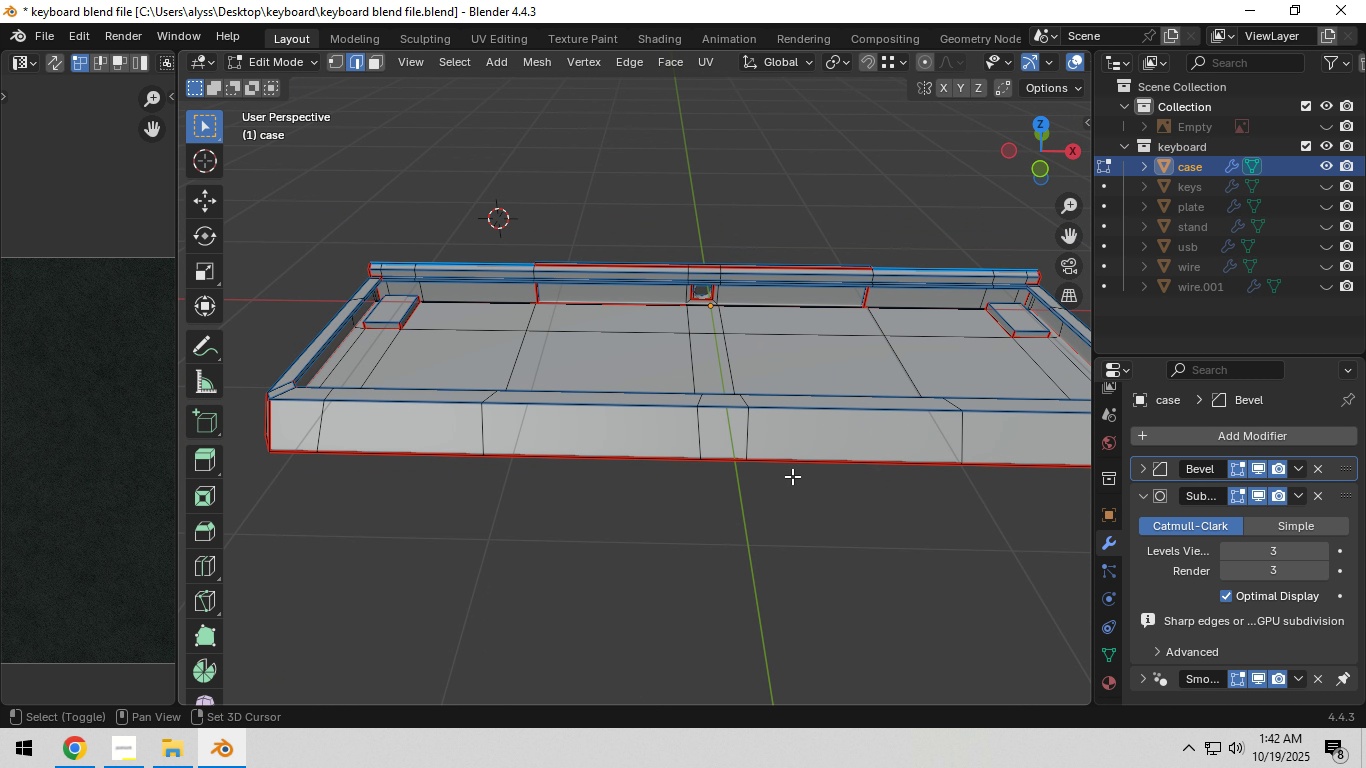 
hold_key(key=ShiftLeft, duration=0.68)
 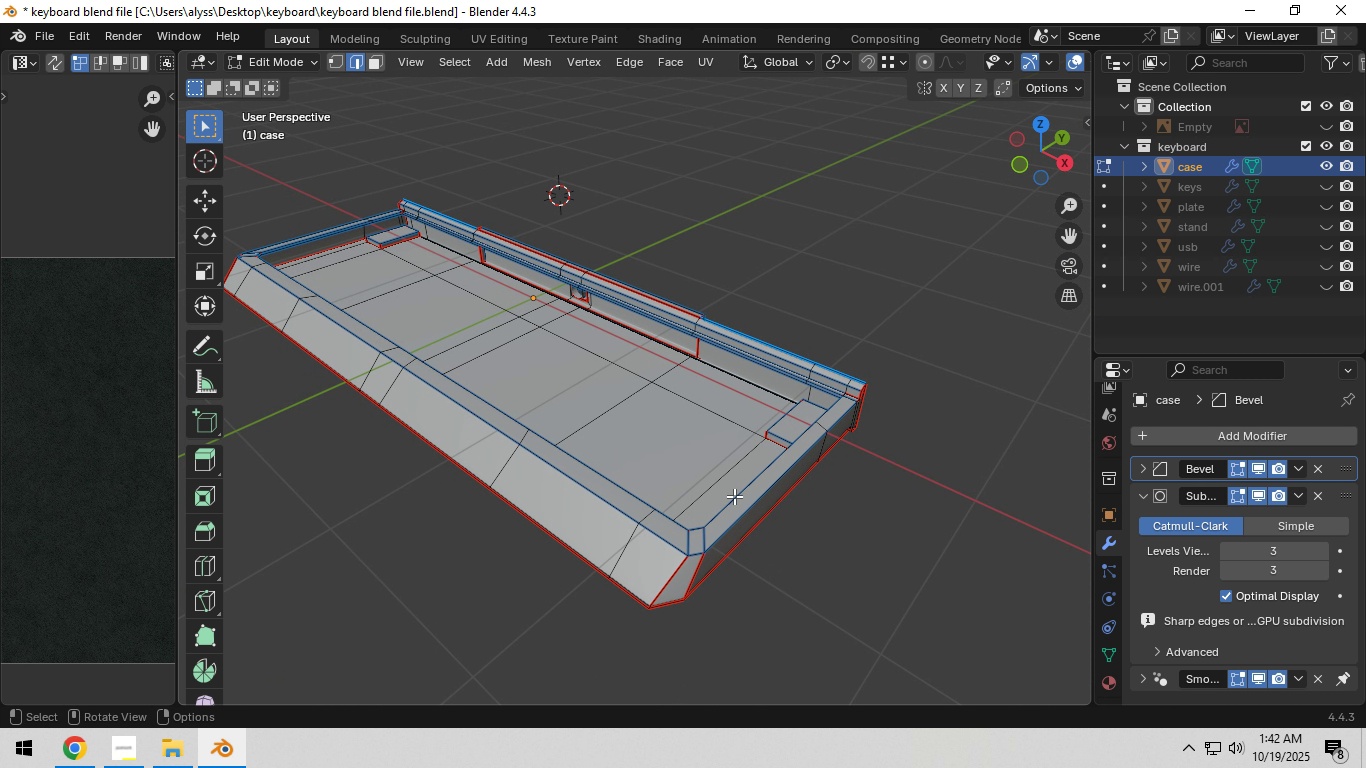 
hold_key(key=ShiftLeft, duration=0.58)
 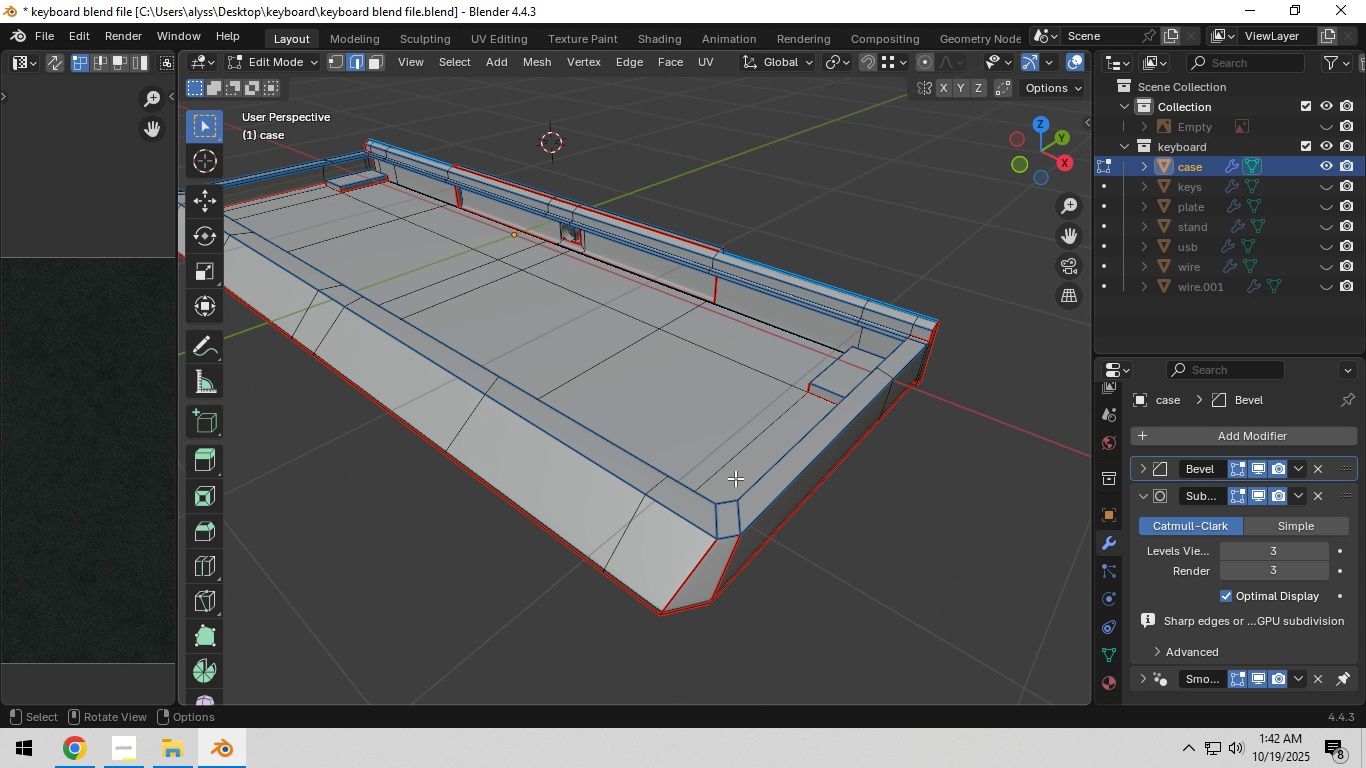 
scroll: coordinate [735, 478], scroll_direction: up, amount: 1.0
 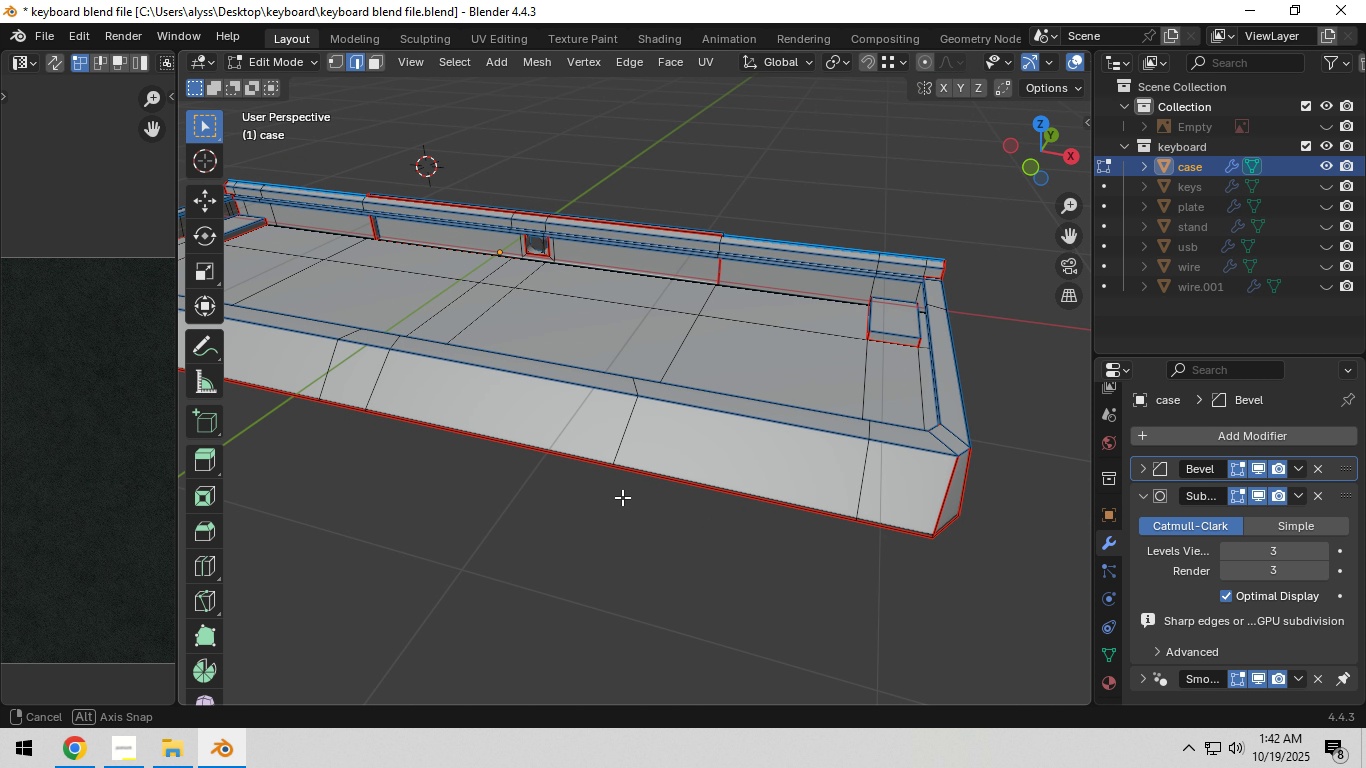 
hold_key(key=ShiftLeft, duration=0.7)
 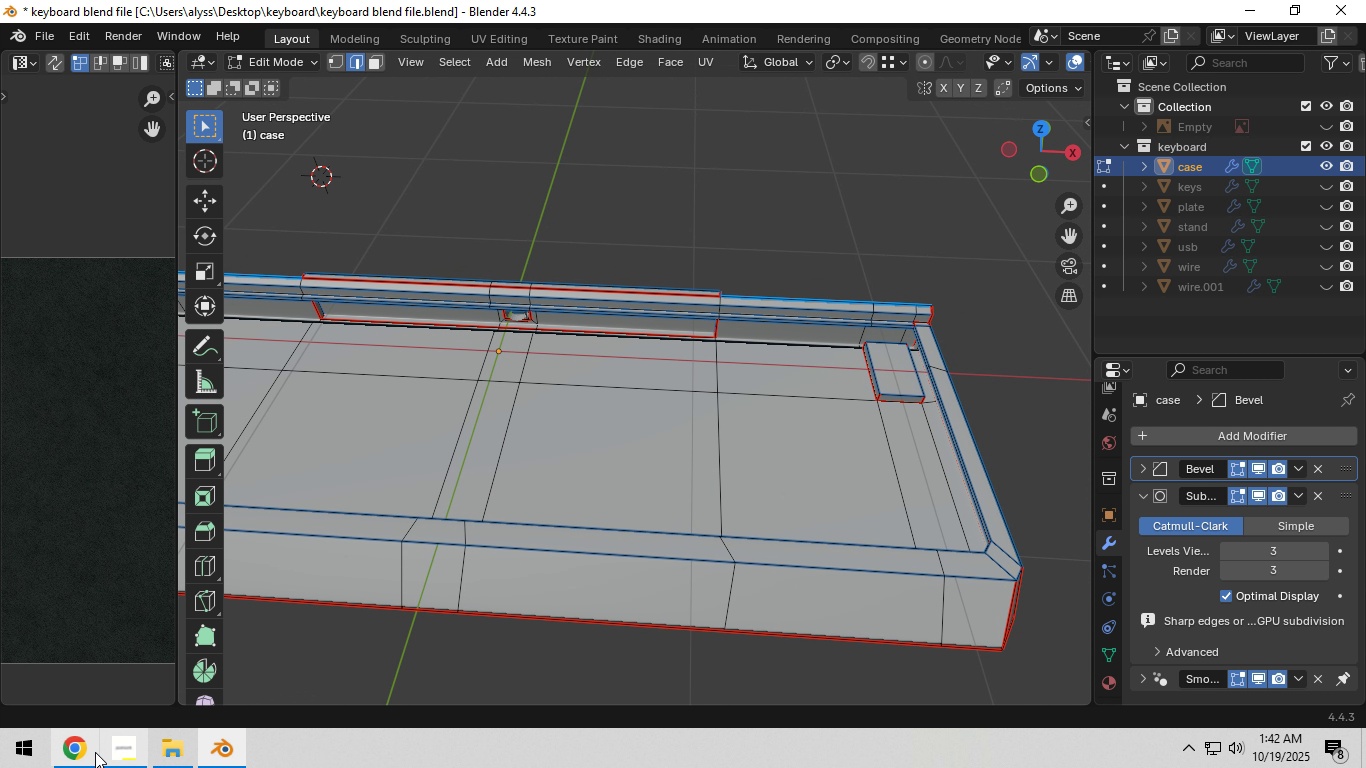 
left_click([84, 752])
 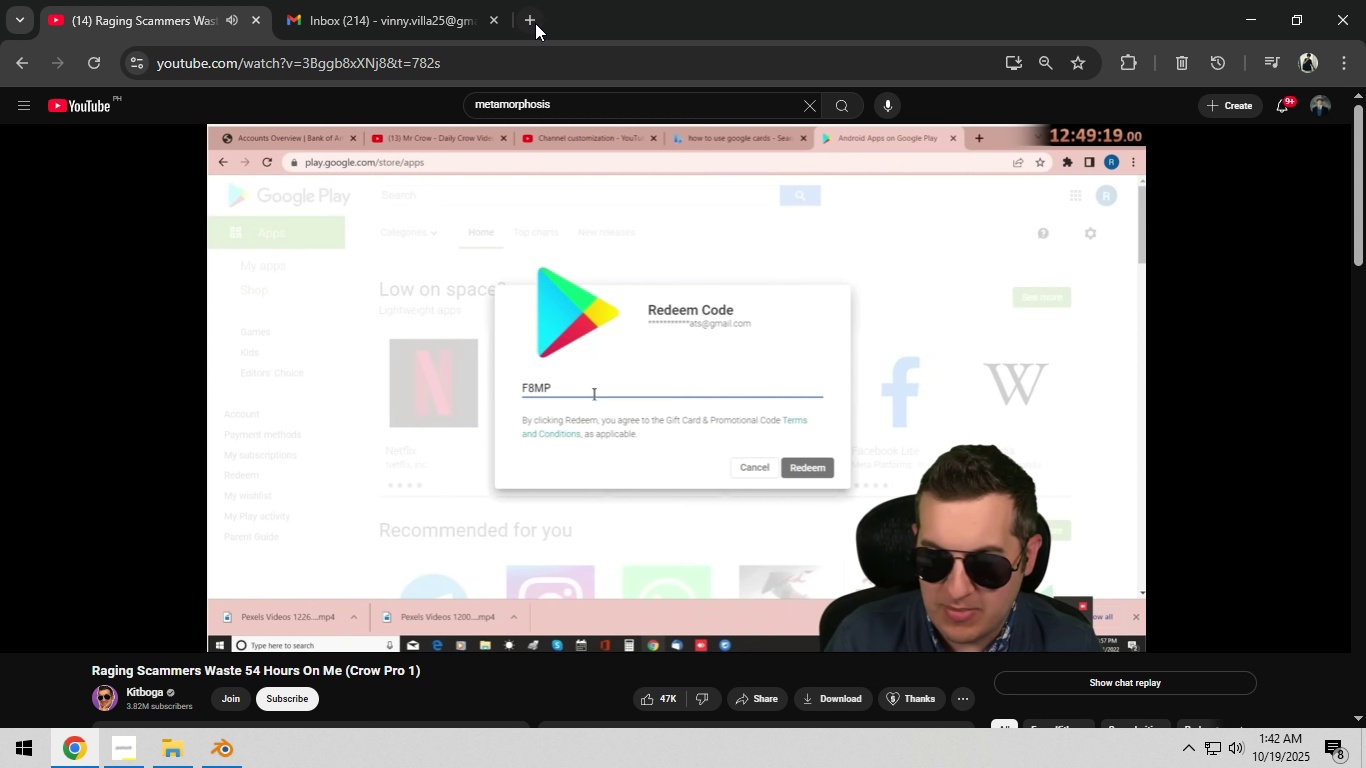 
left_click([535, 20])
 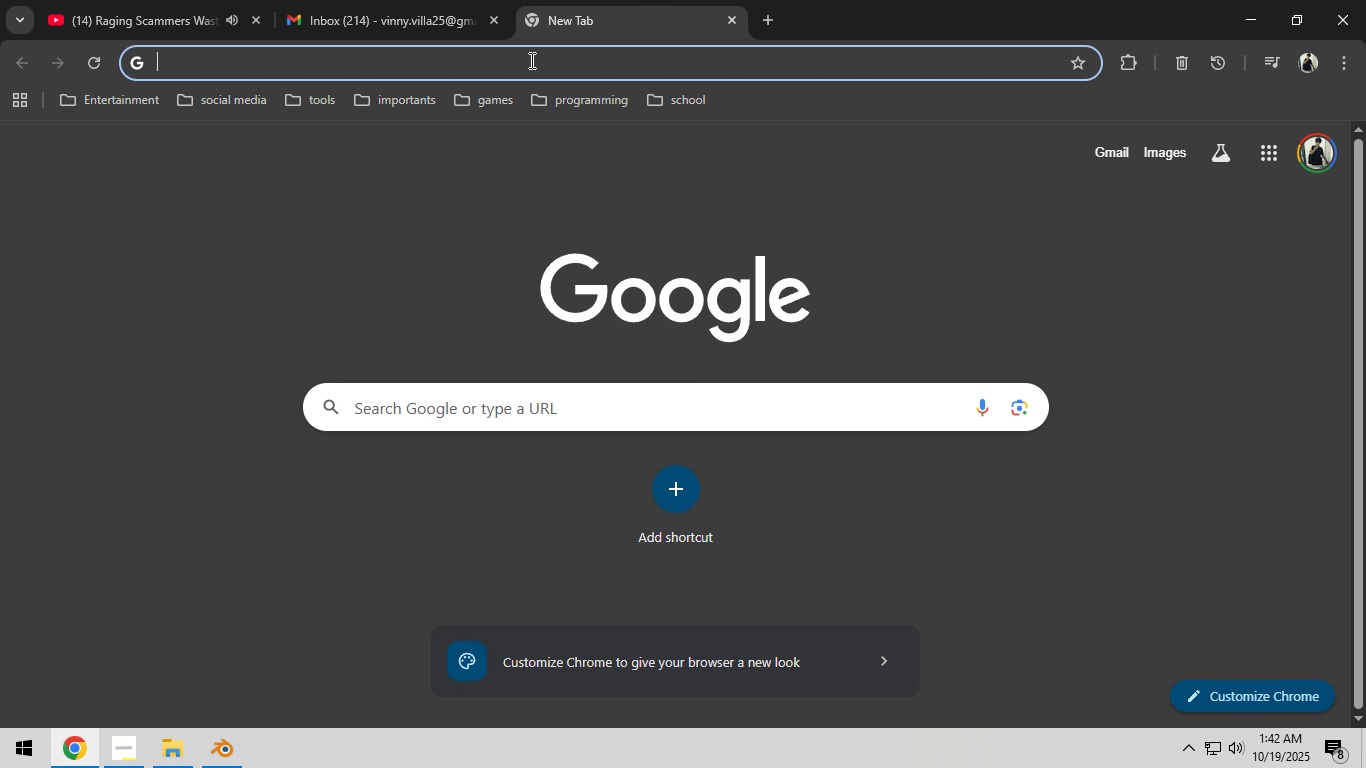 
left_click([530, 60])
 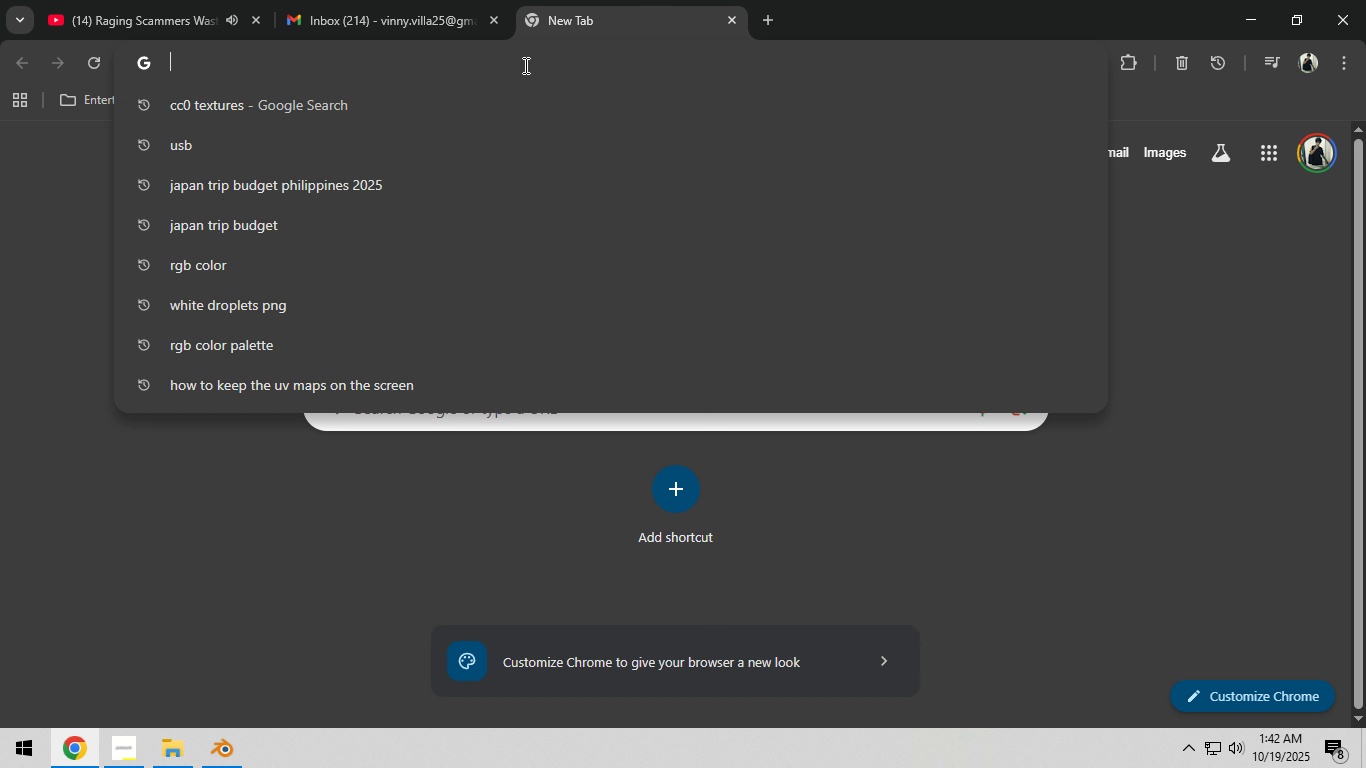 
type(keyboard parts name)
 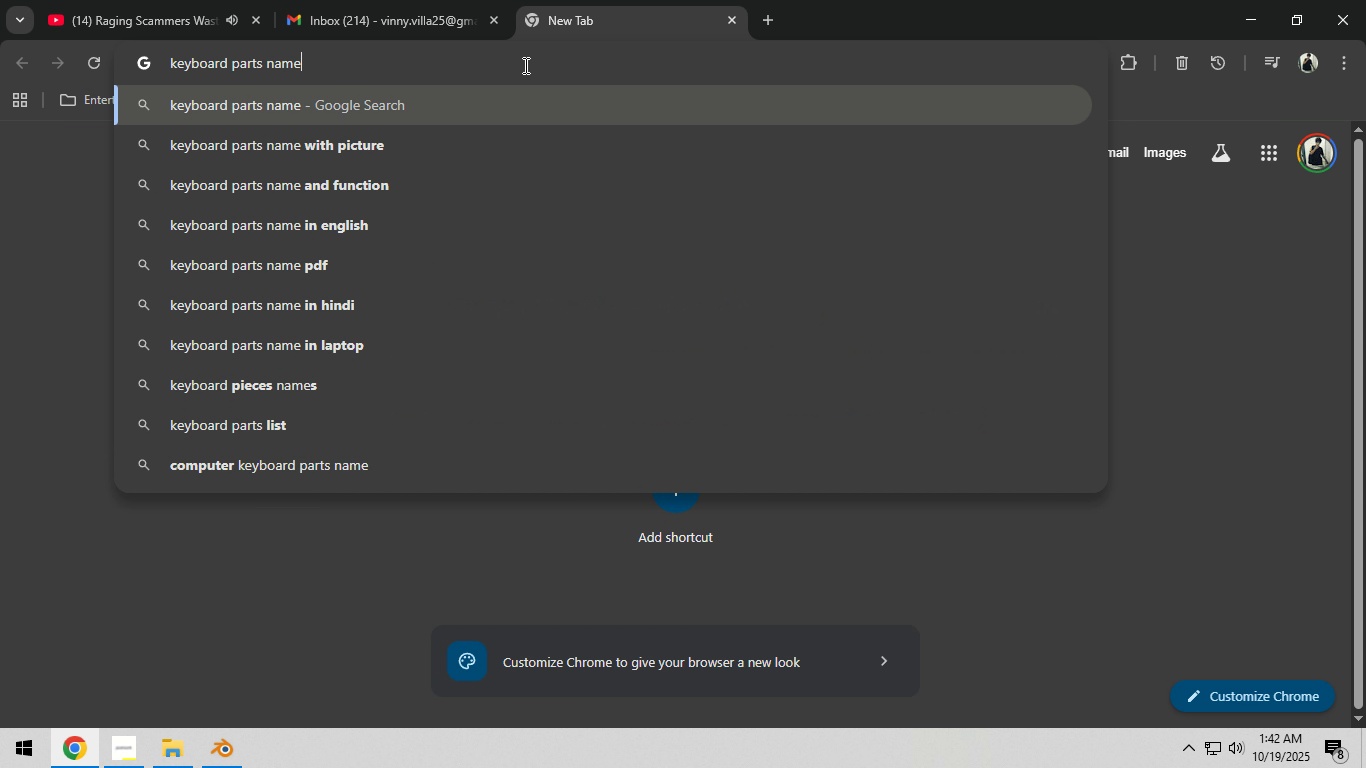 
key(Enter)
 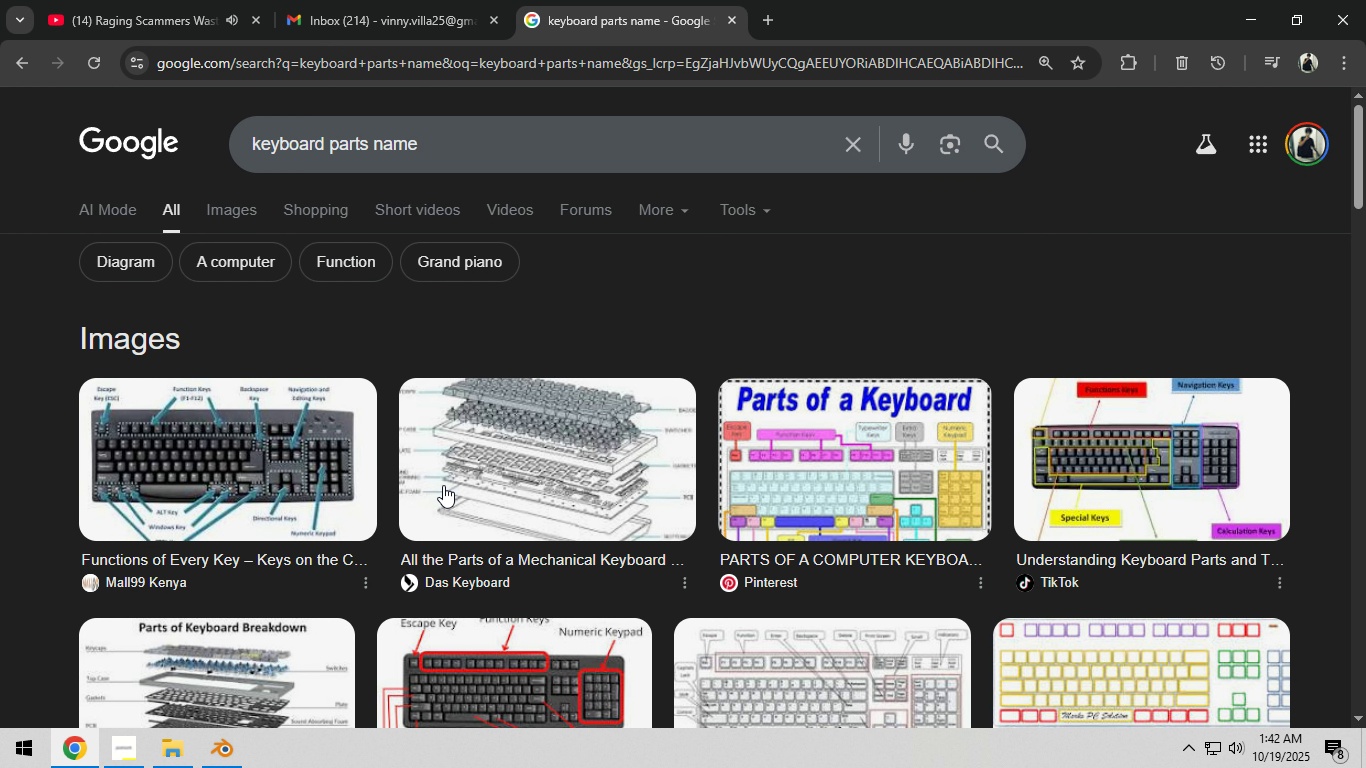 
scroll: coordinate [468, 486], scroll_direction: down, amount: 7.0
 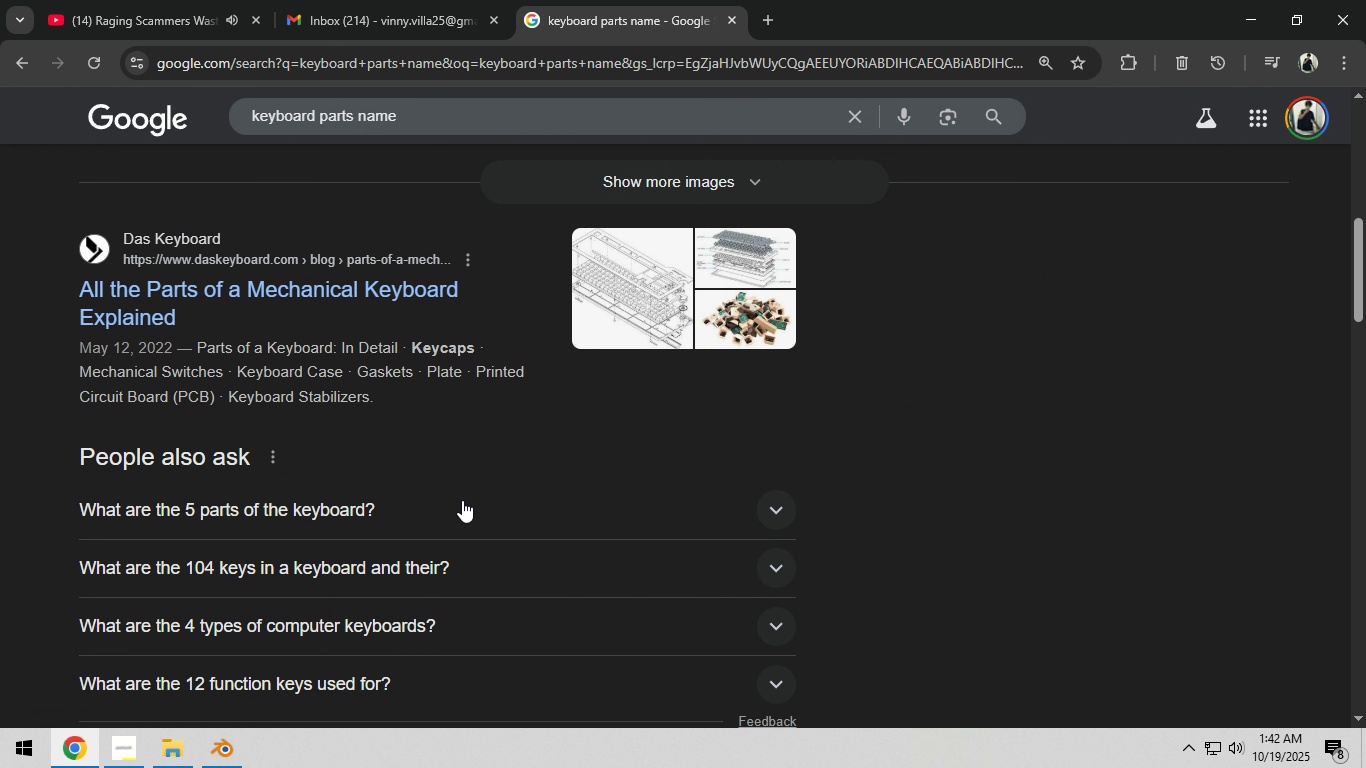 
scroll: coordinate [430, 426], scroll_direction: up, amount: 9.0
 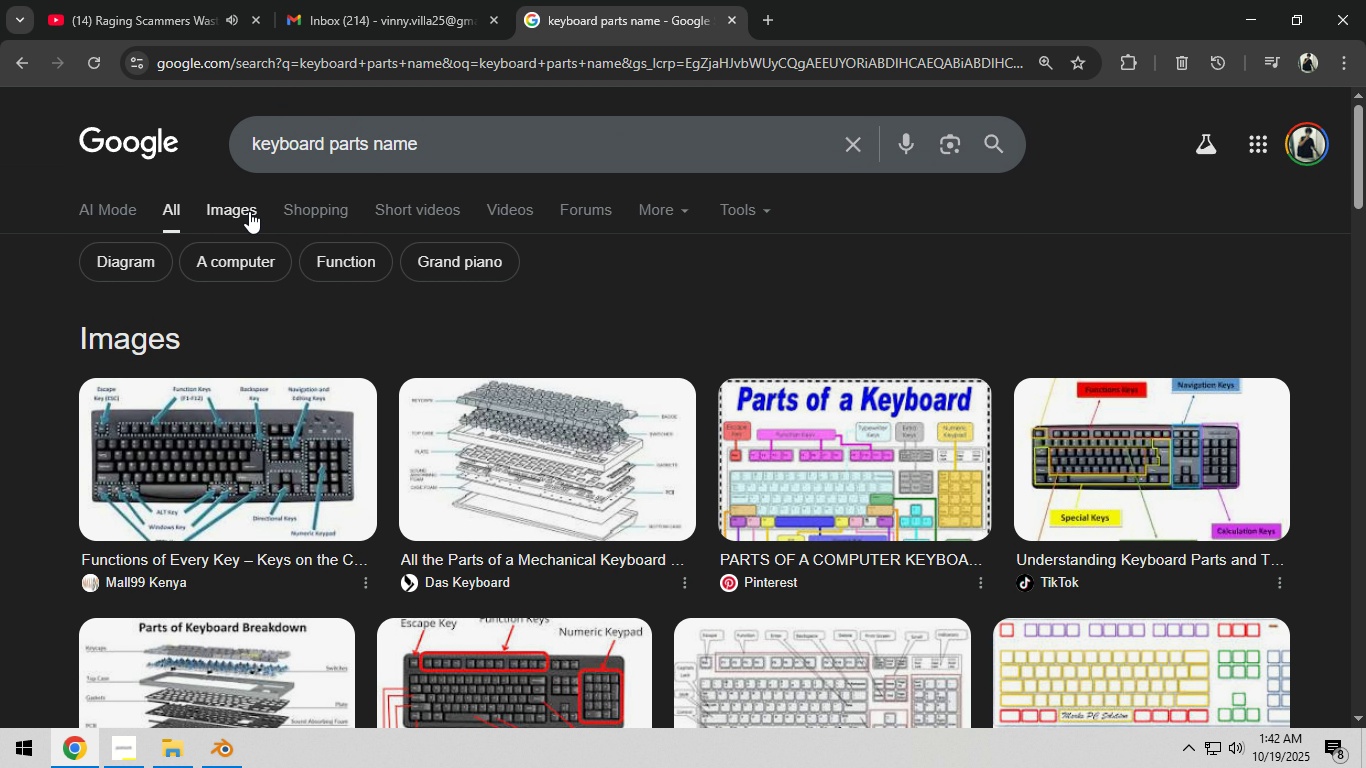 
left_click([245, 210])
 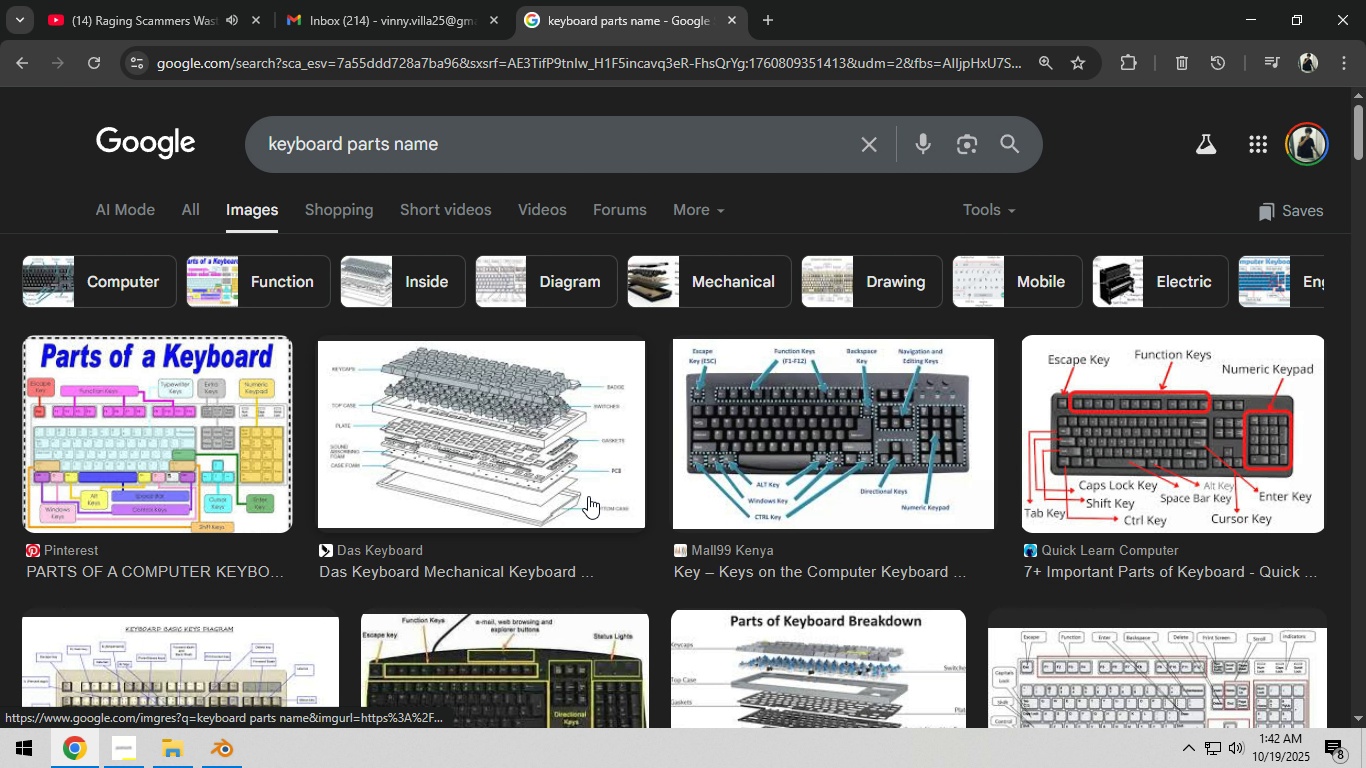 
scroll: coordinate [636, 502], scroll_direction: down, amount: 2.0
 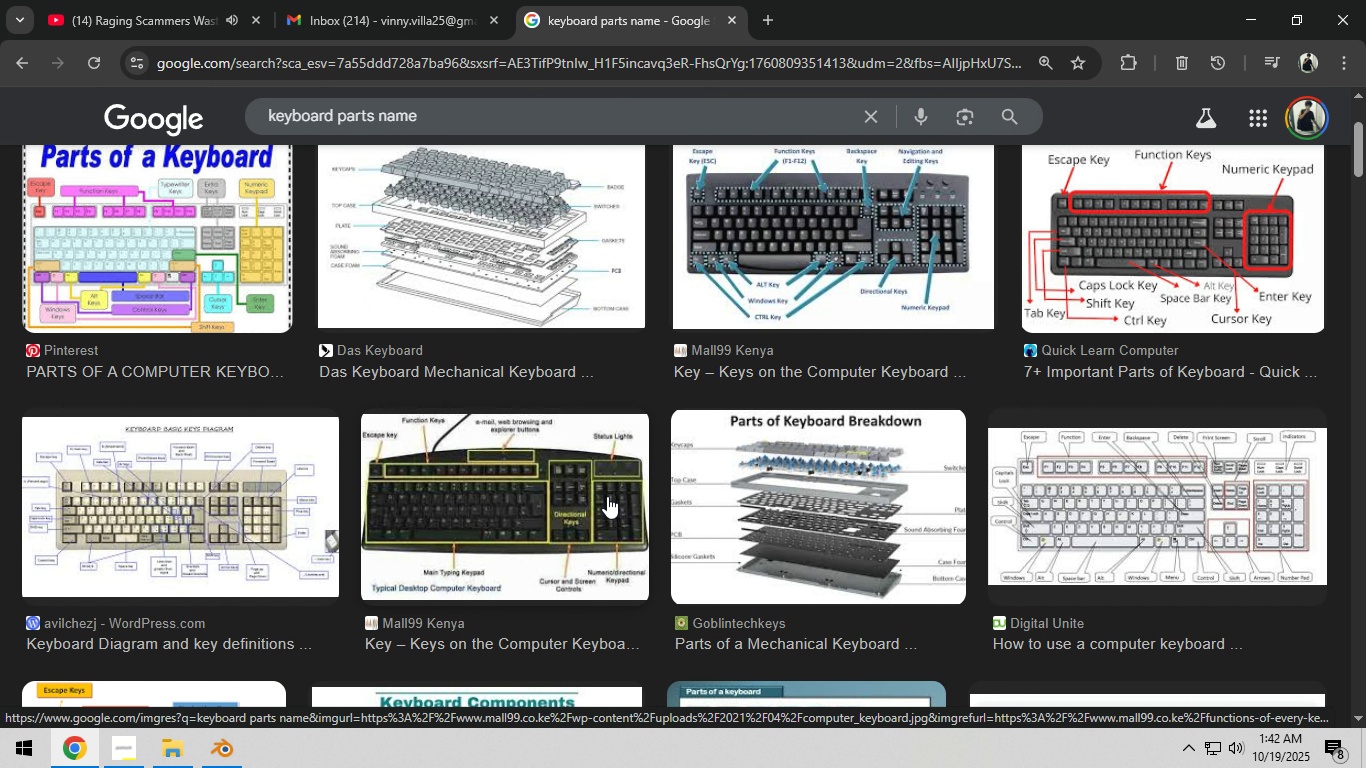 
left_click([605, 491])
 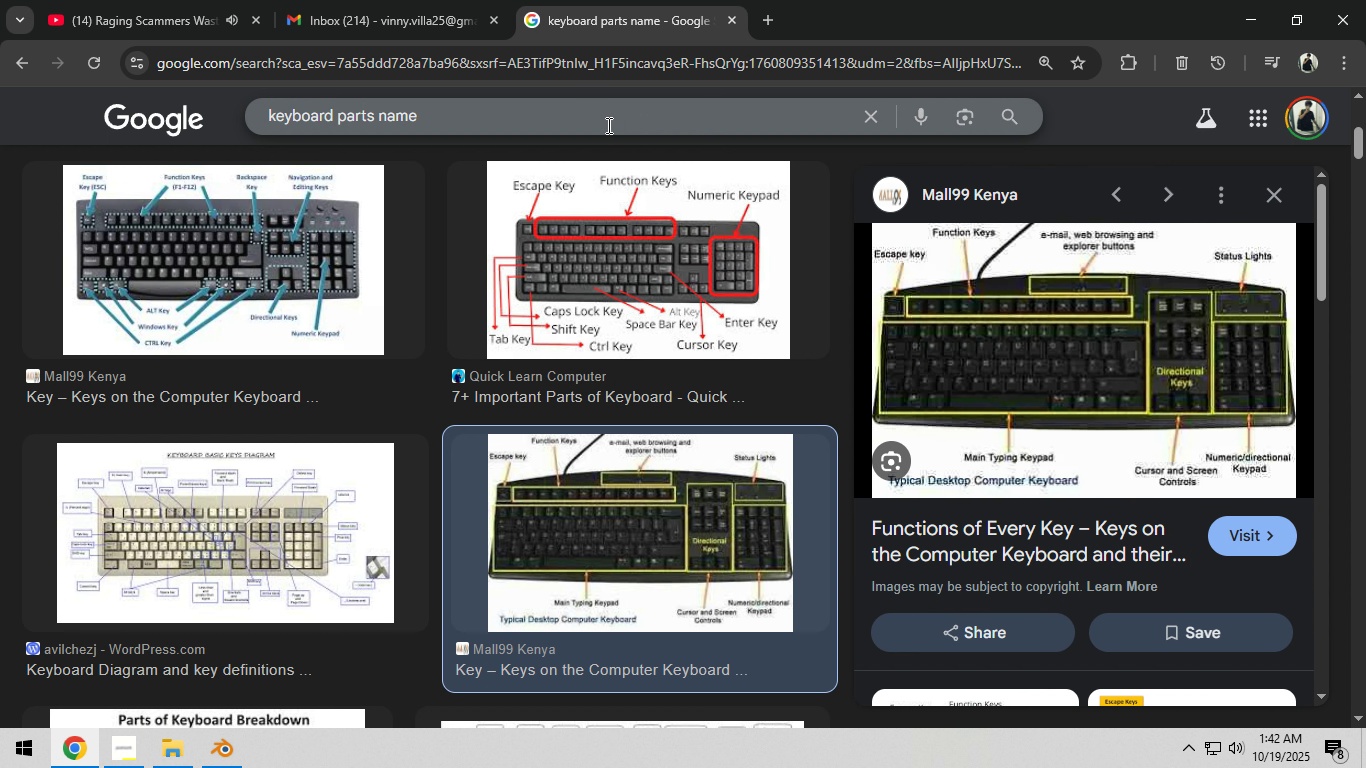 
left_click_drag(start_coordinate=[445, 109], to_coordinate=[332, 110])
 